 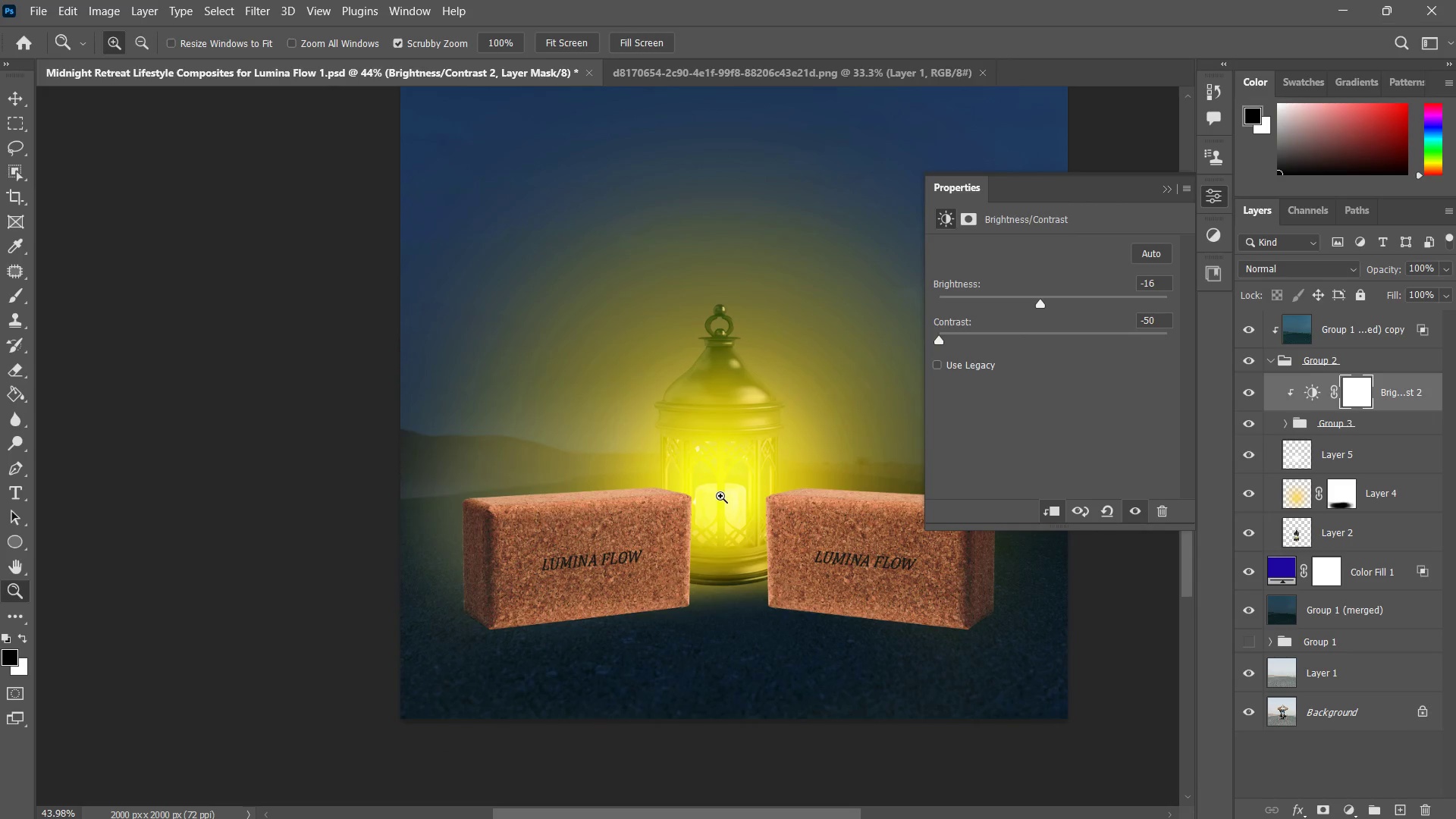 
left_click_drag(start_coordinate=[727, 495], to_coordinate=[755, 482])
 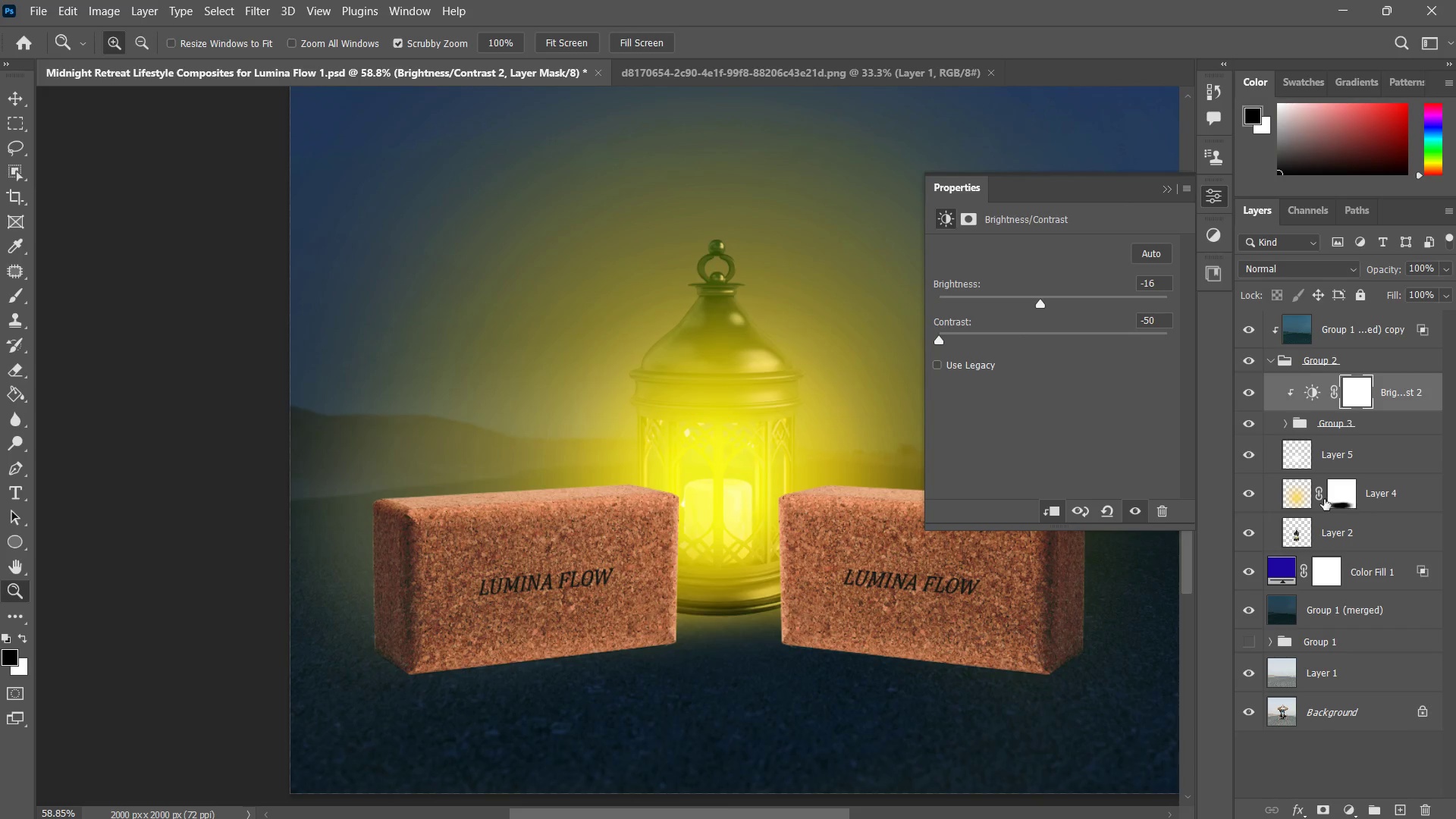 
left_click([1293, 497])
 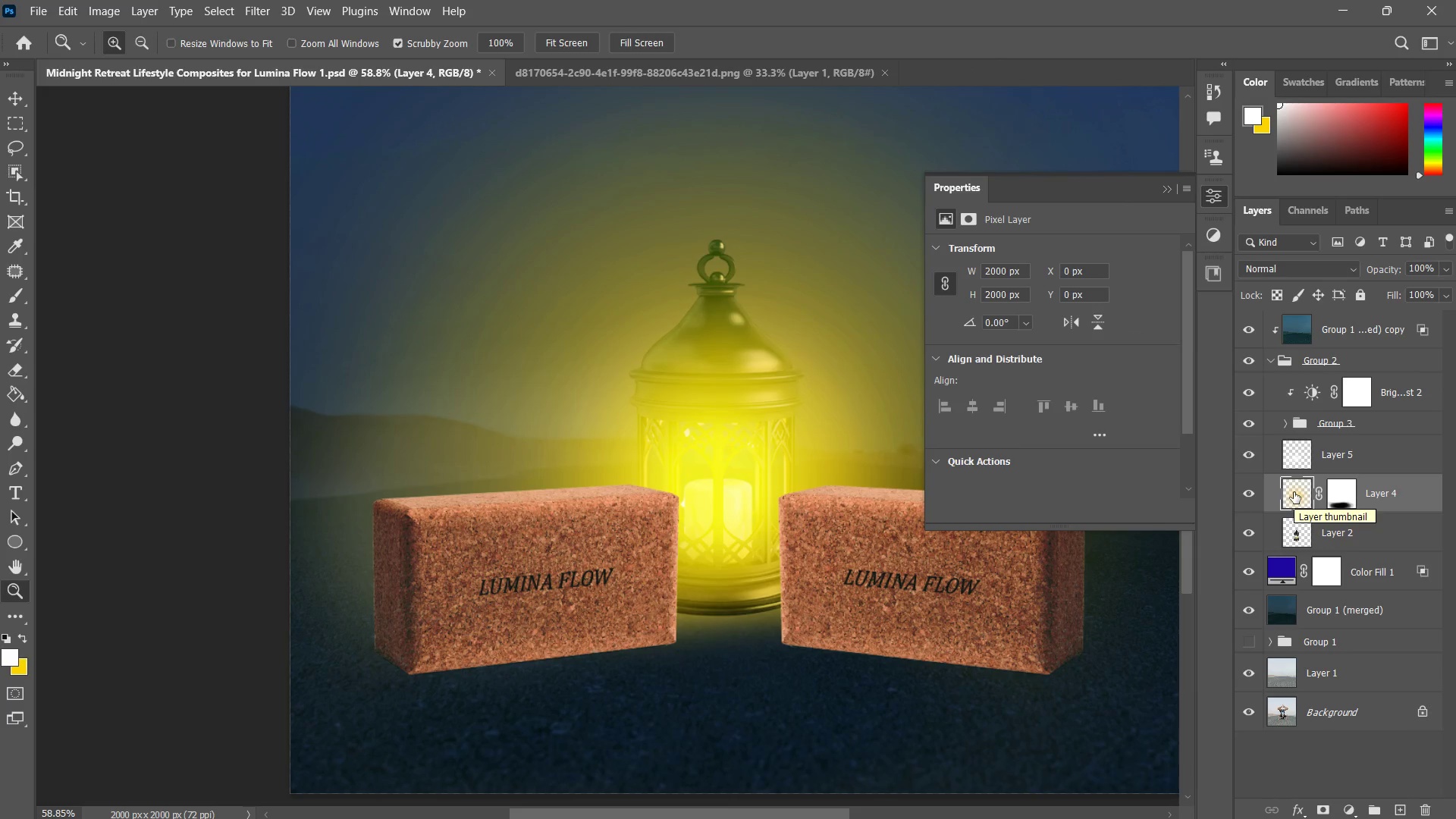 
wait(5.94)
 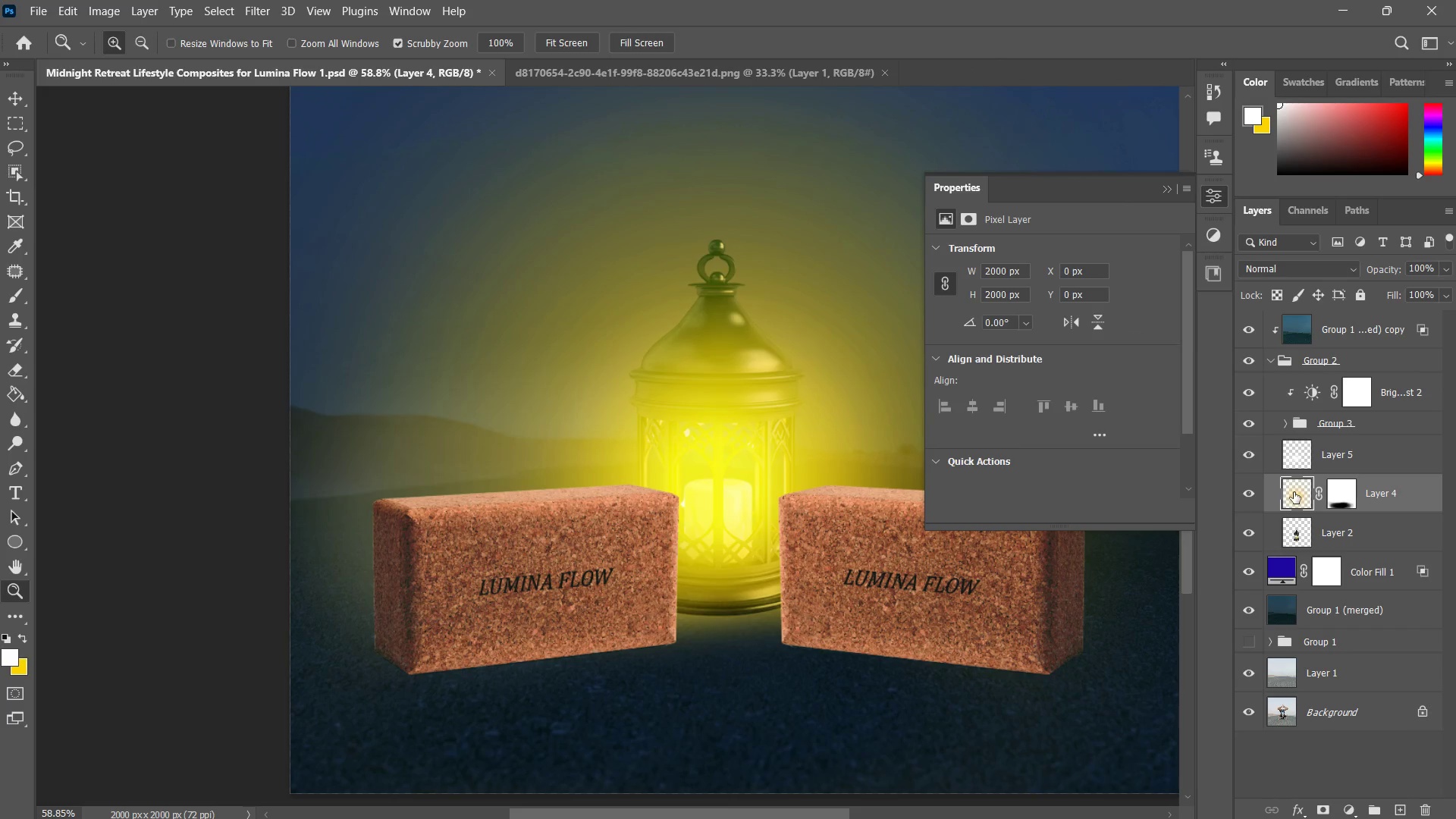 
left_click([1329, 448])
 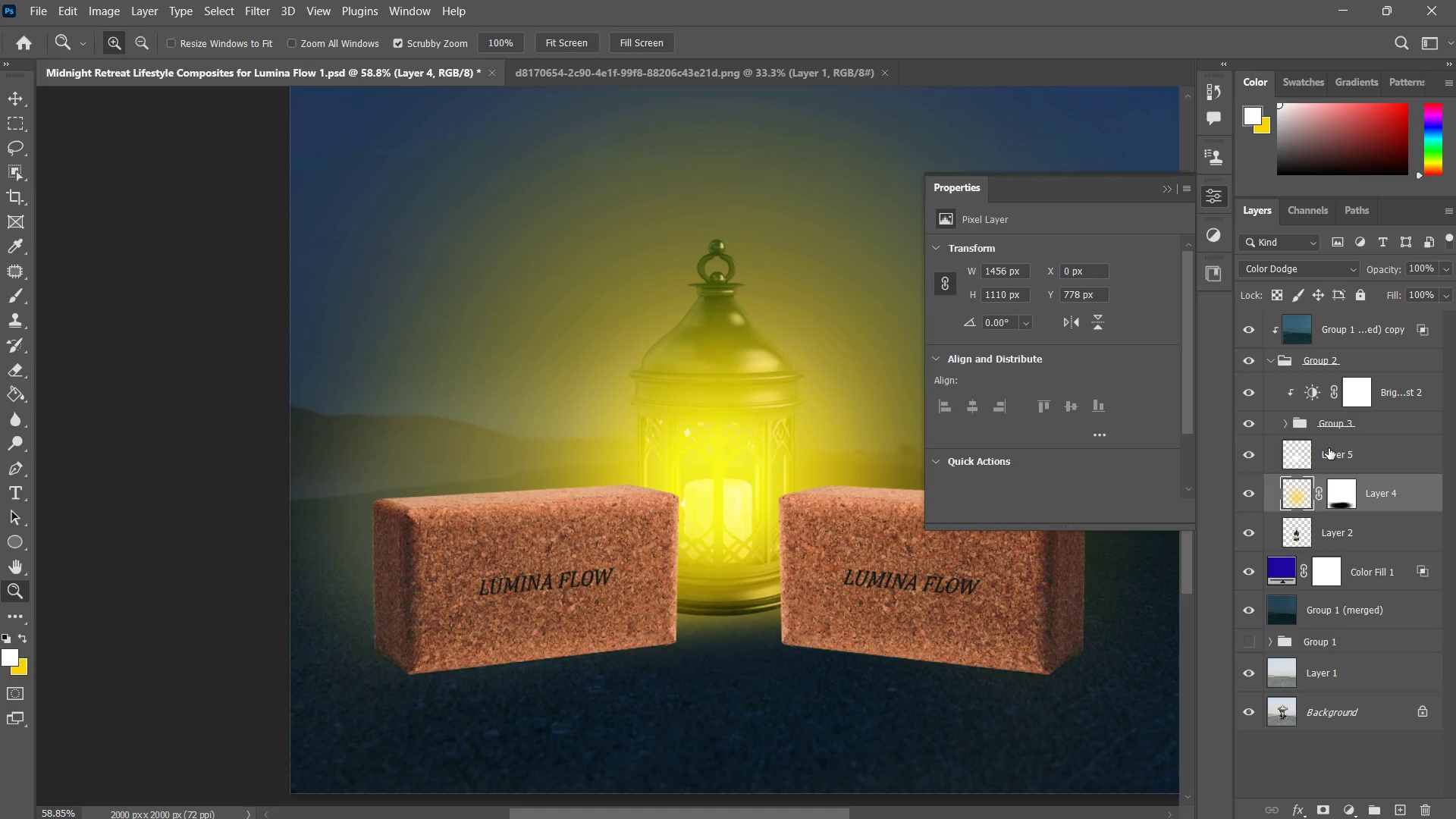 
hold_key(key=ShiftLeft, duration=1.56)
 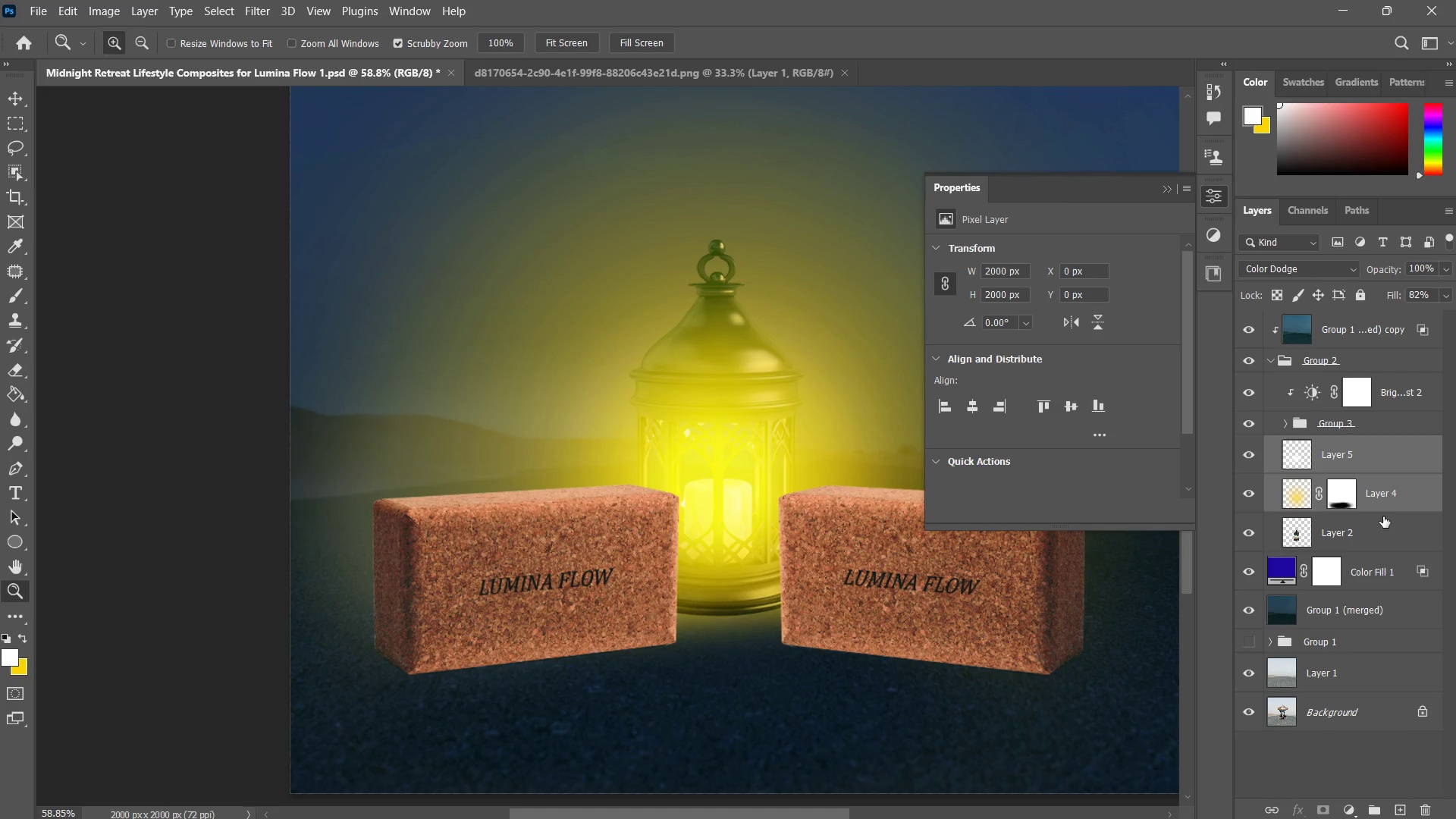 
key(Control+G)
 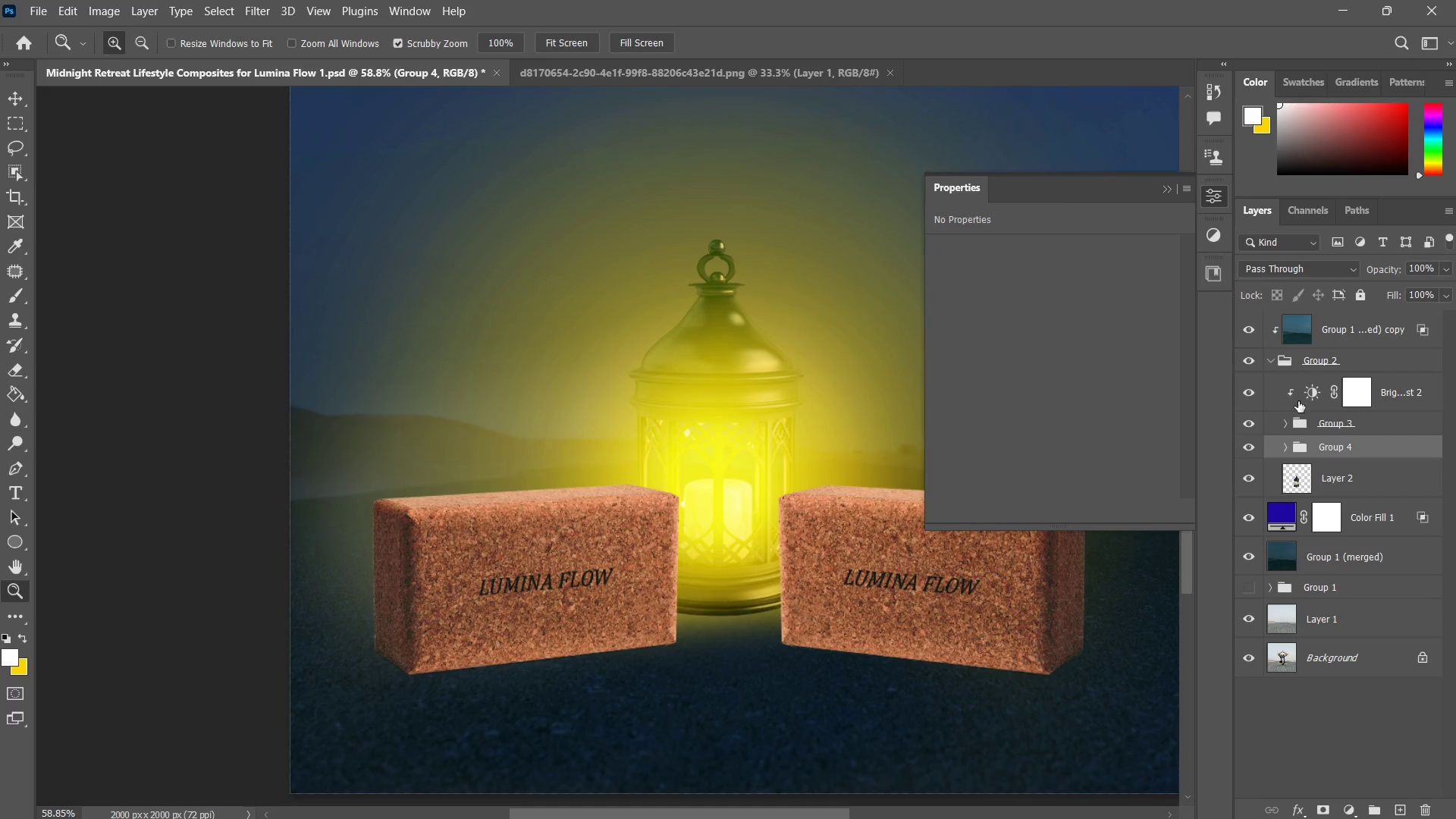 
left_click([1323, 381])
 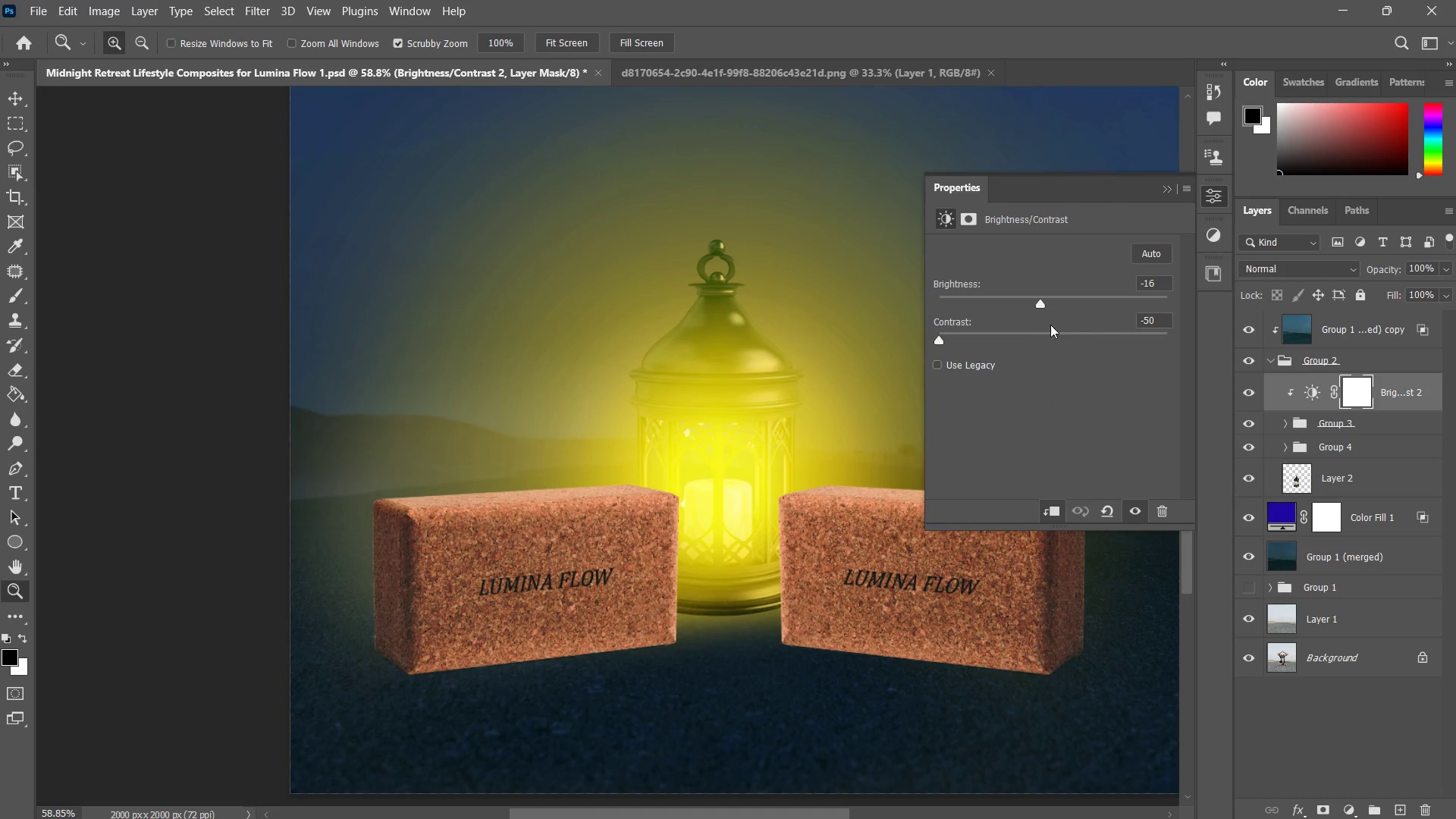 
left_click_drag(start_coordinate=[1040, 299], to_coordinate=[1029, 301])
 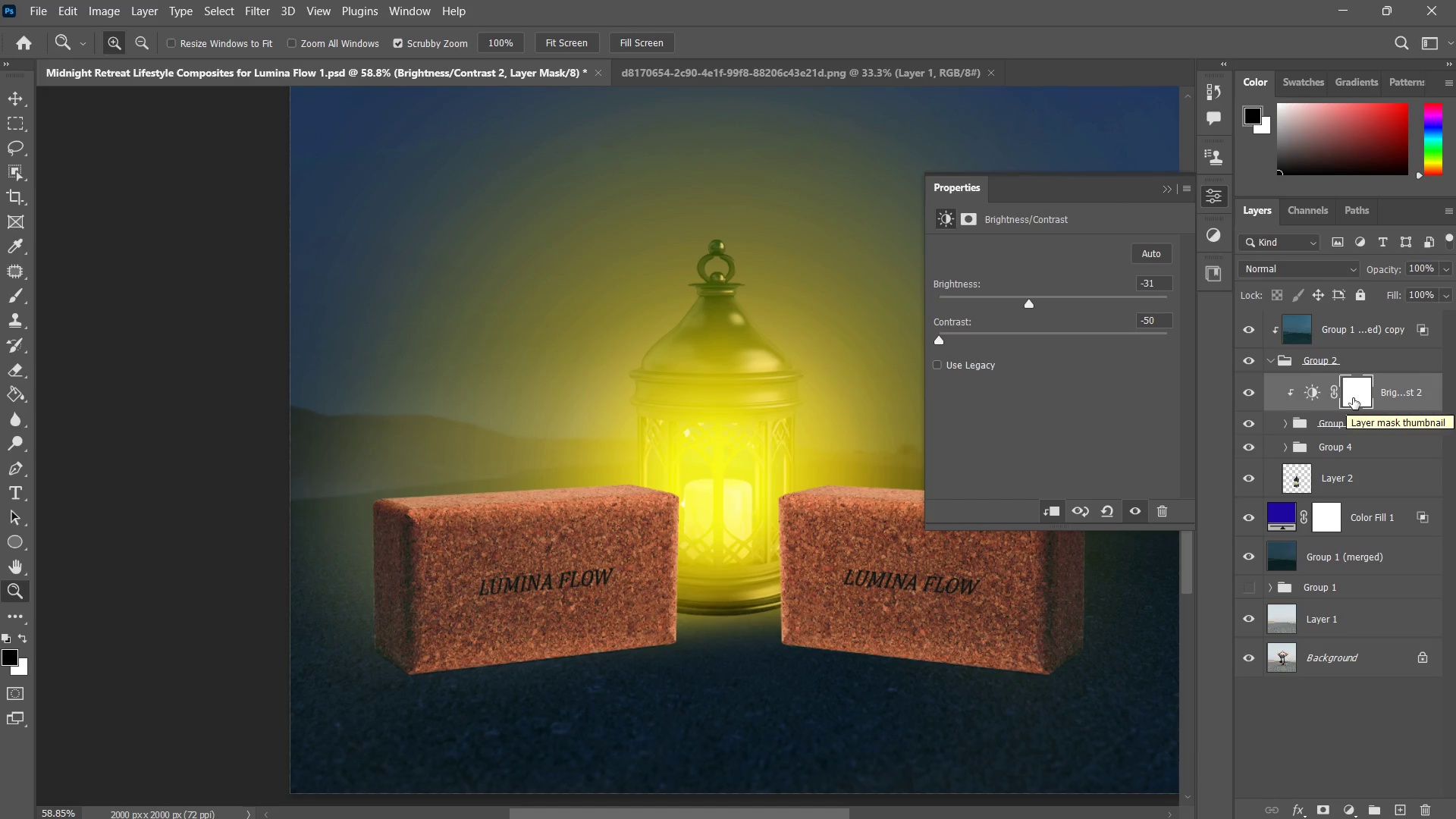 
type(zzz)
 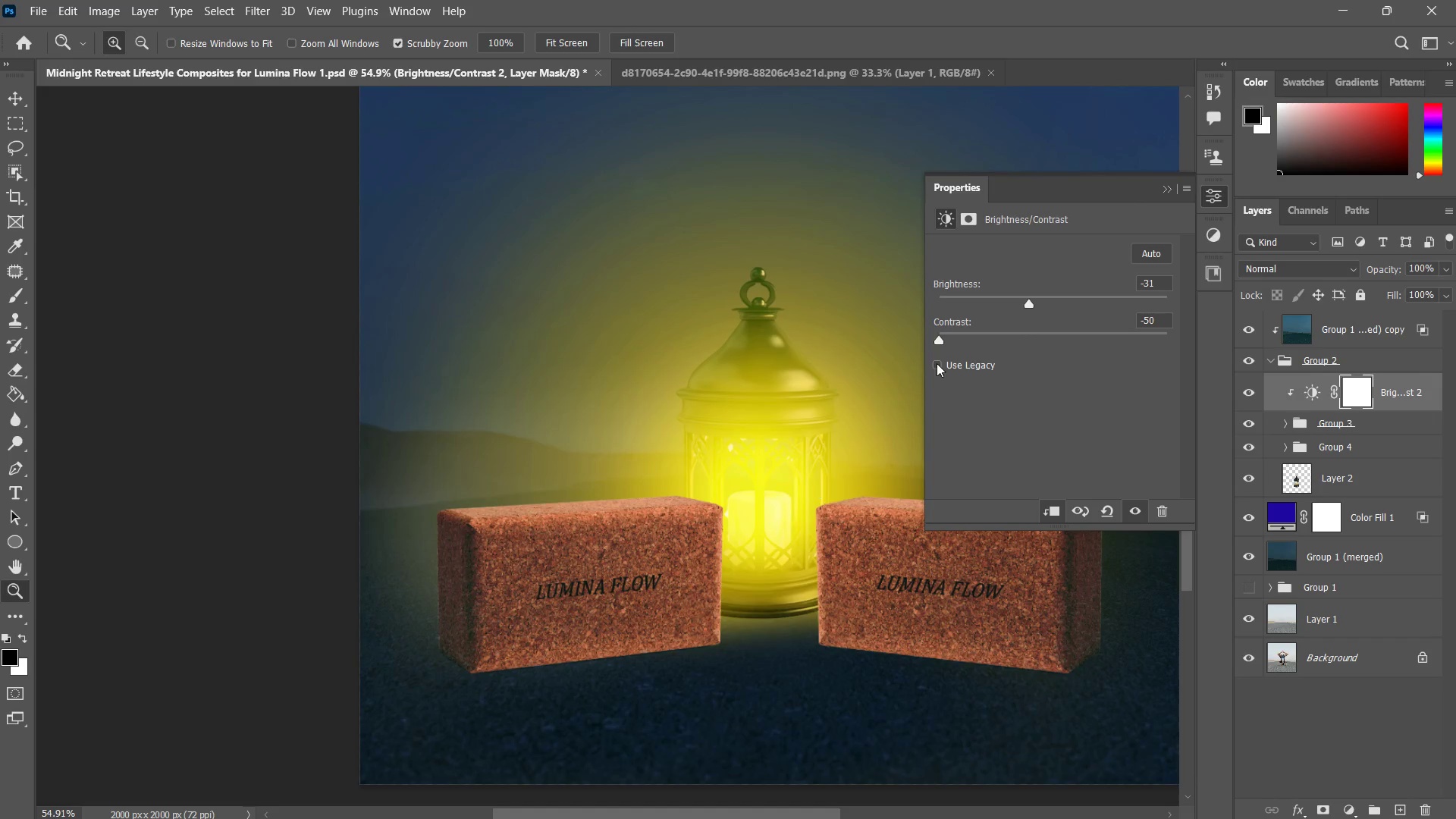 
left_click_drag(start_coordinate=[836, 520], to_coordinate=[798, 537])
 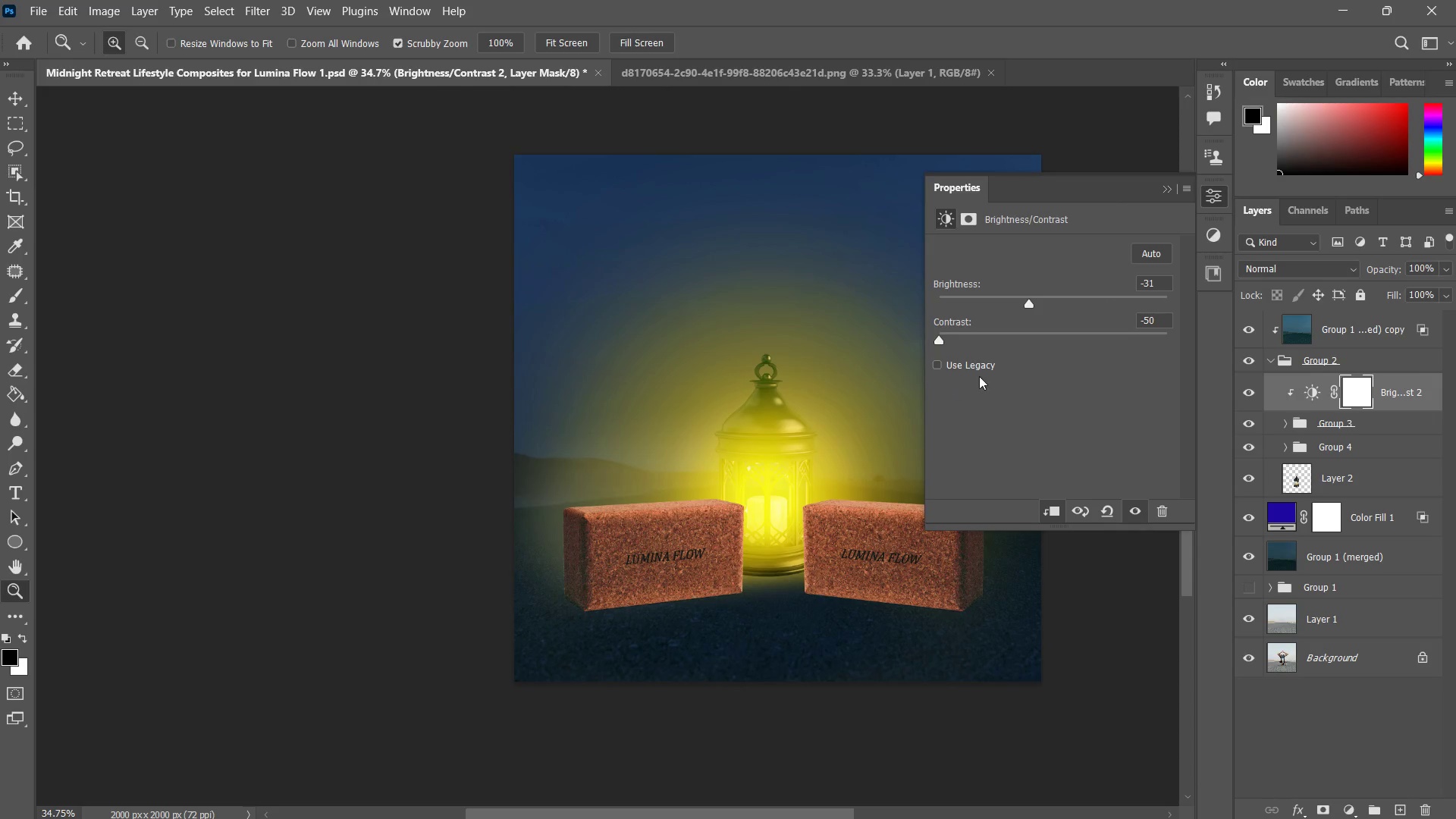 
hold_key(key=Space, duration=0.38)
 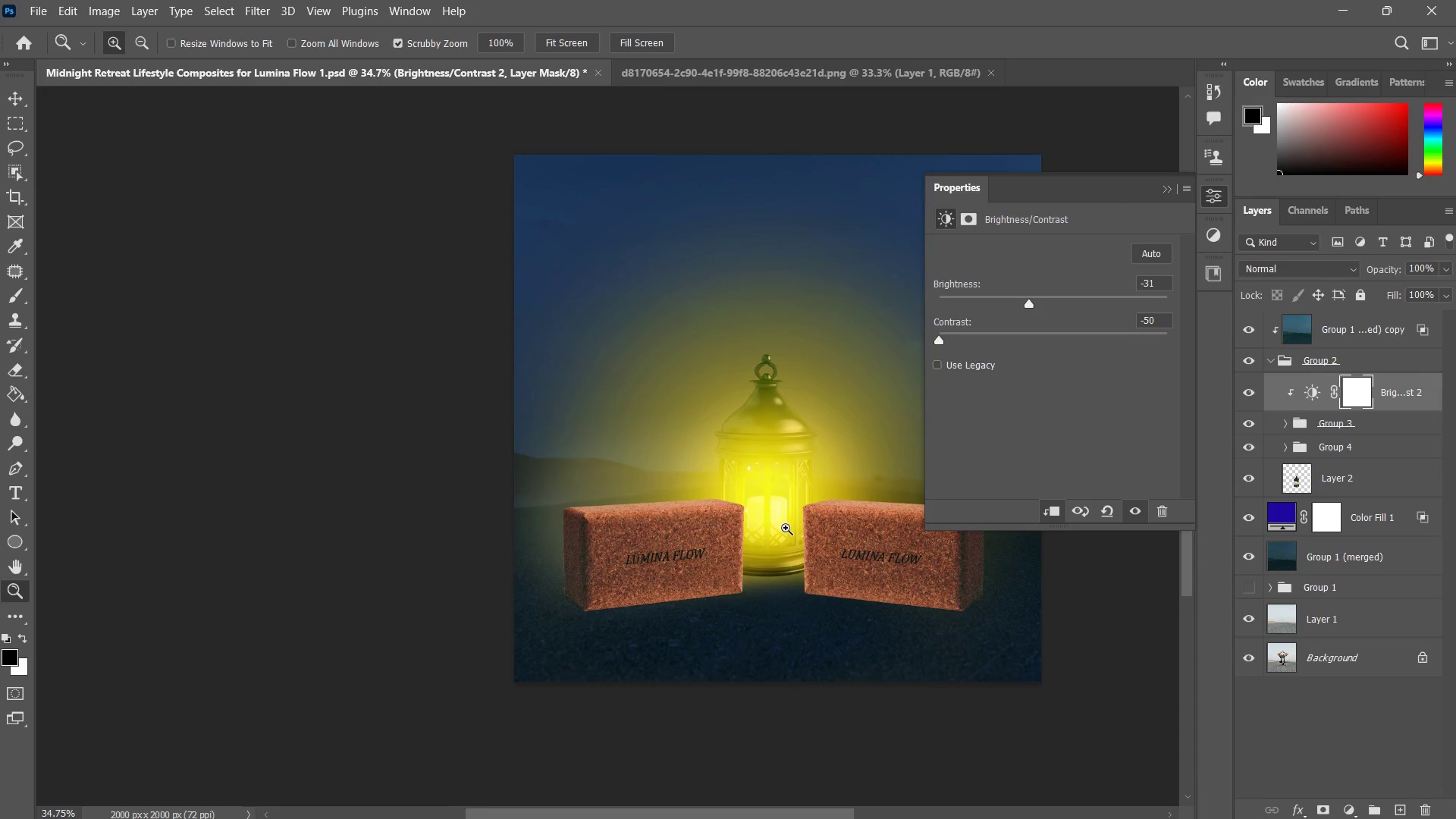 
left_click_drag(start_coordinate=[780, 506], to_coordinate=[814, 491])
 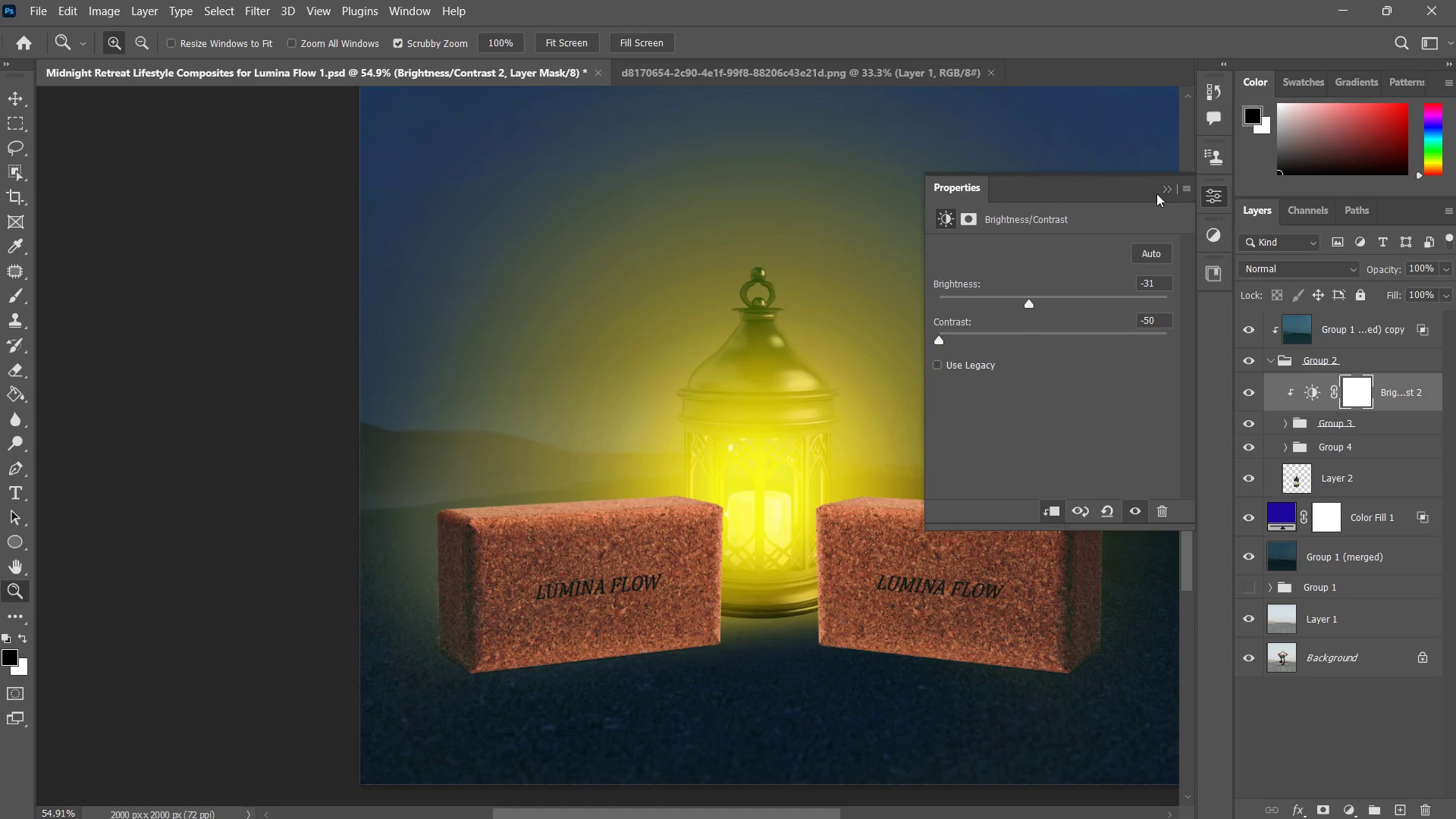 
left_click([1167, 186])
 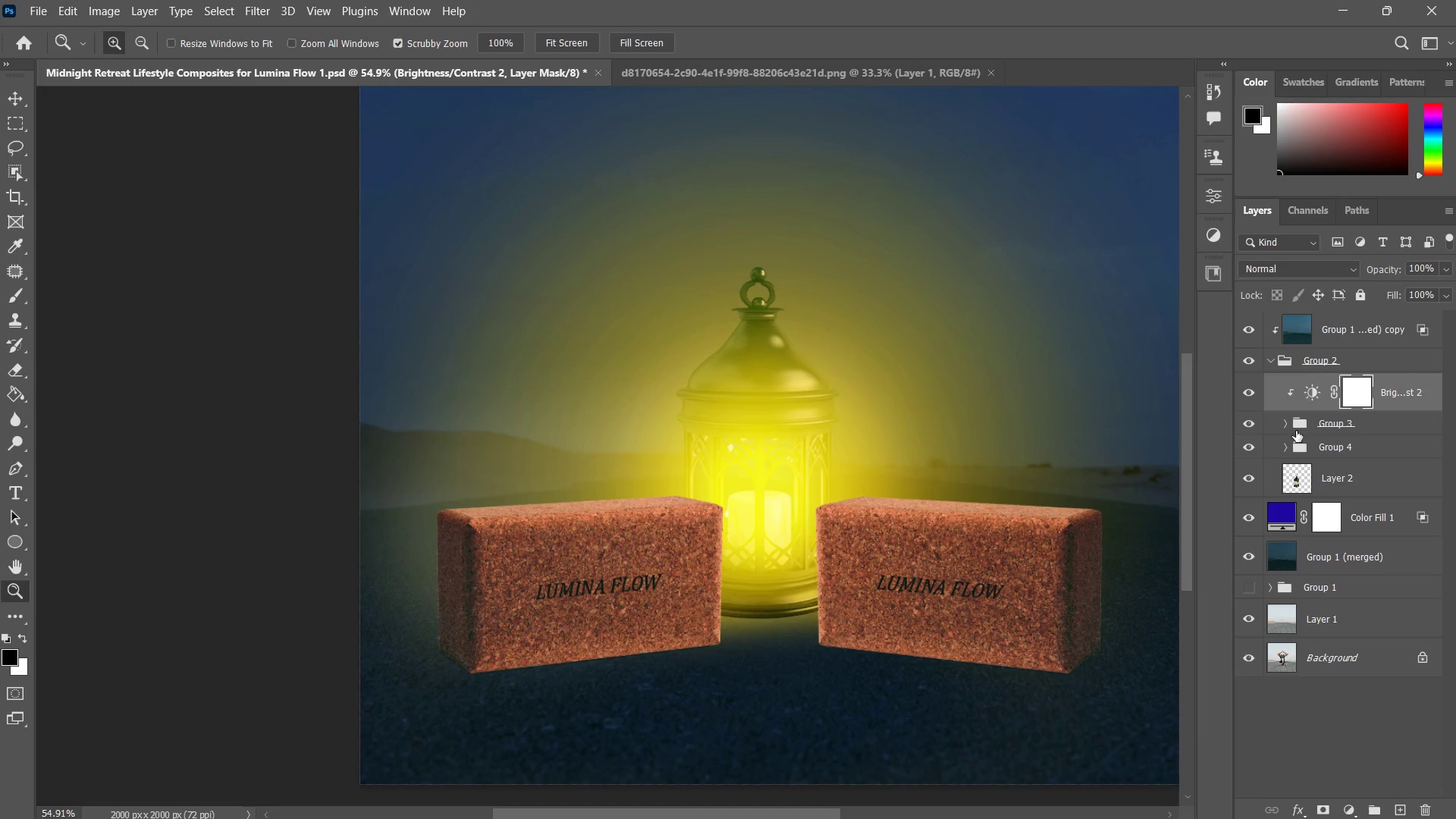 
left_click([1313, 450])
 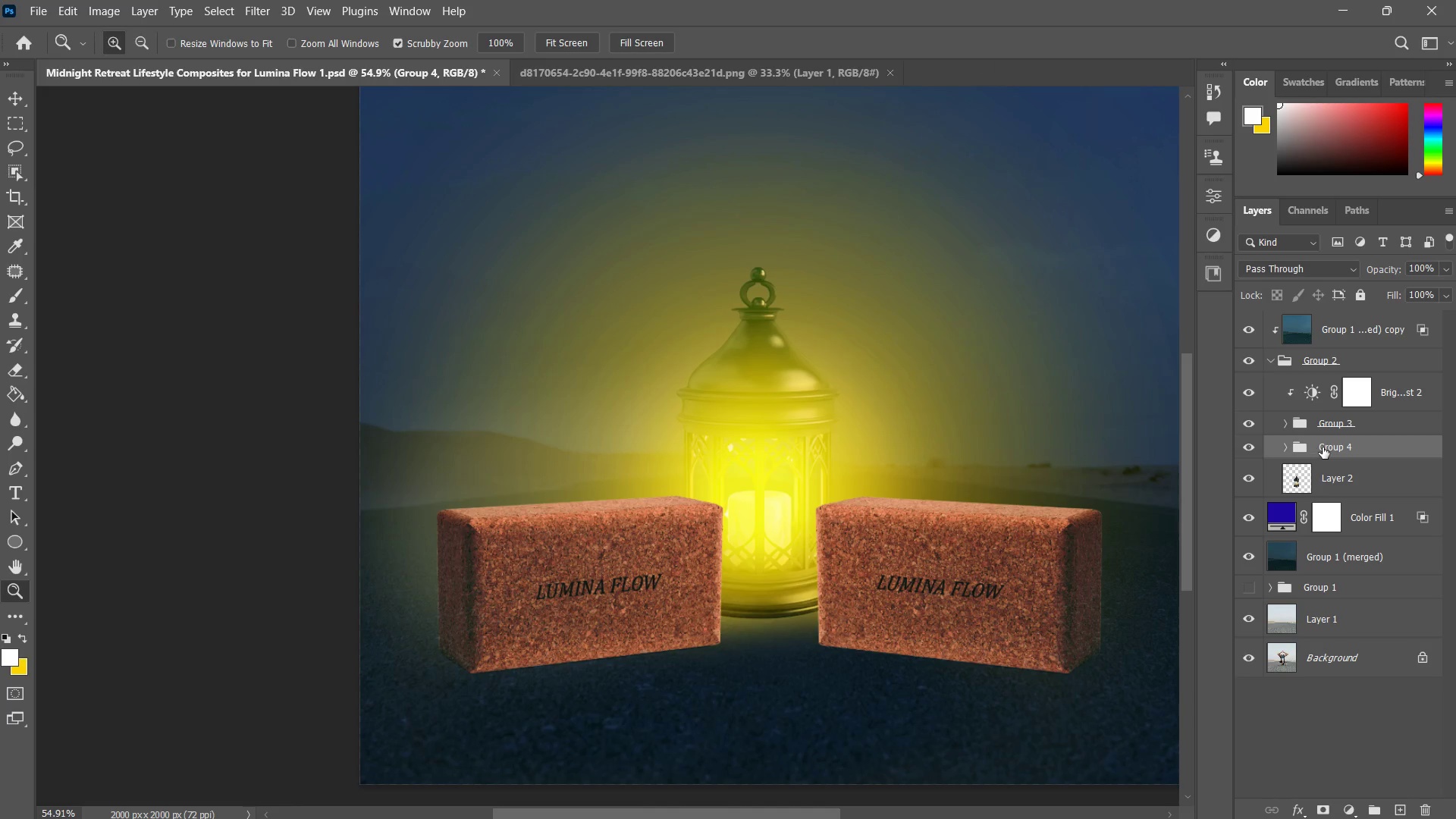 
key(Control+J)
 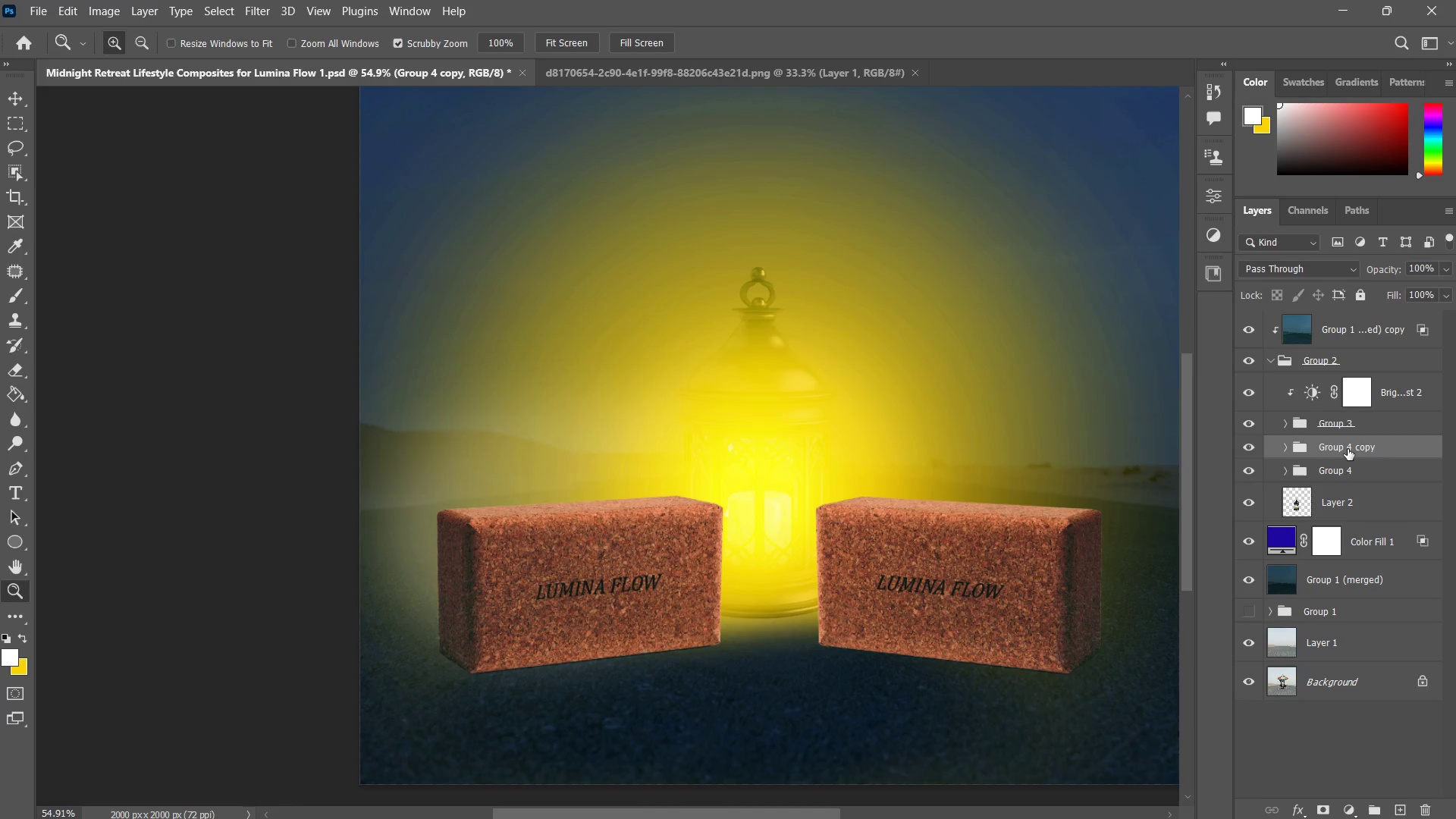 
left_click_drag(start_coordinate=[1352, 450], to_coordinate=[1336, 380])
 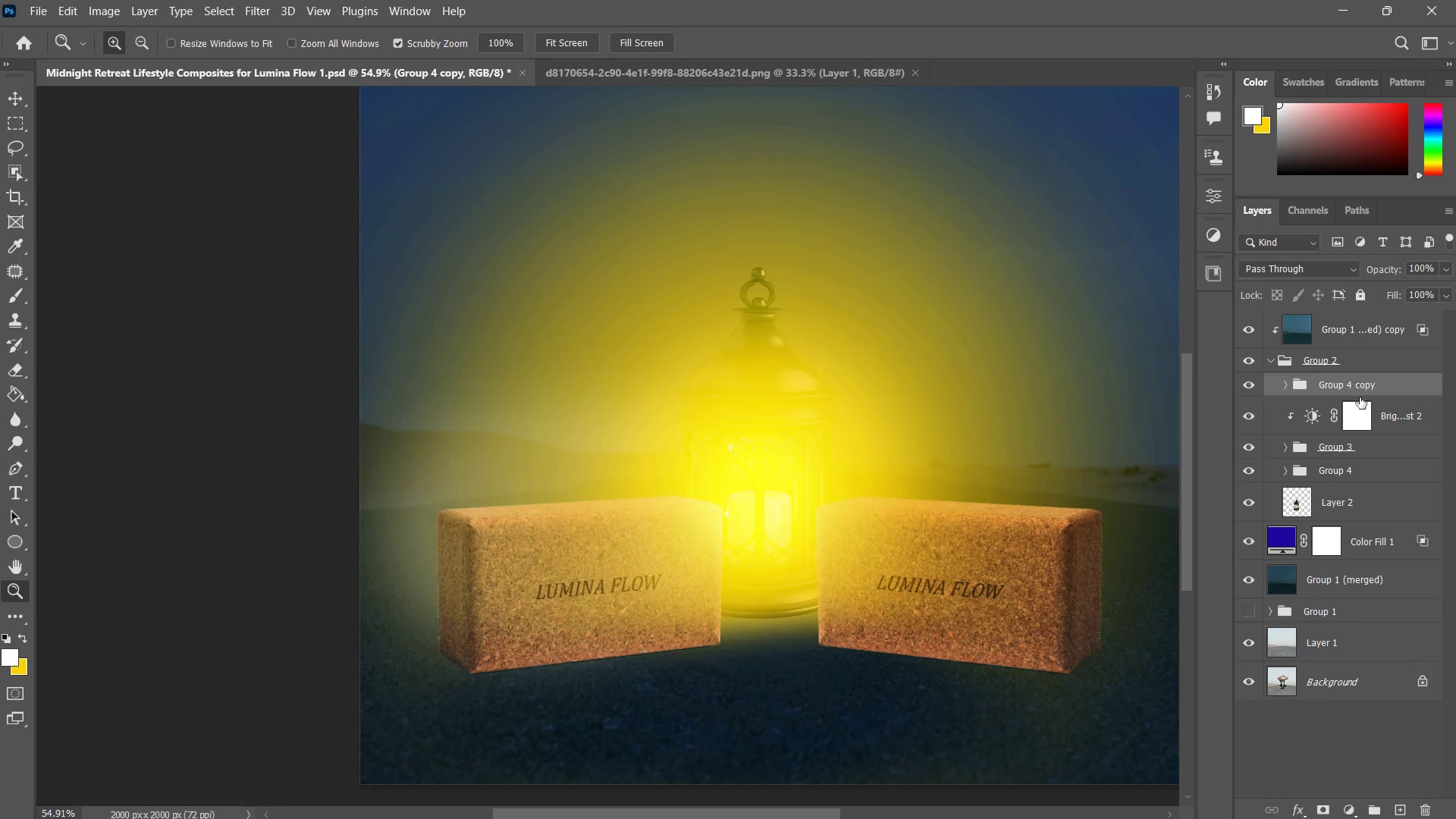 
hold_key(key=AltLeft, duration=1.94)
 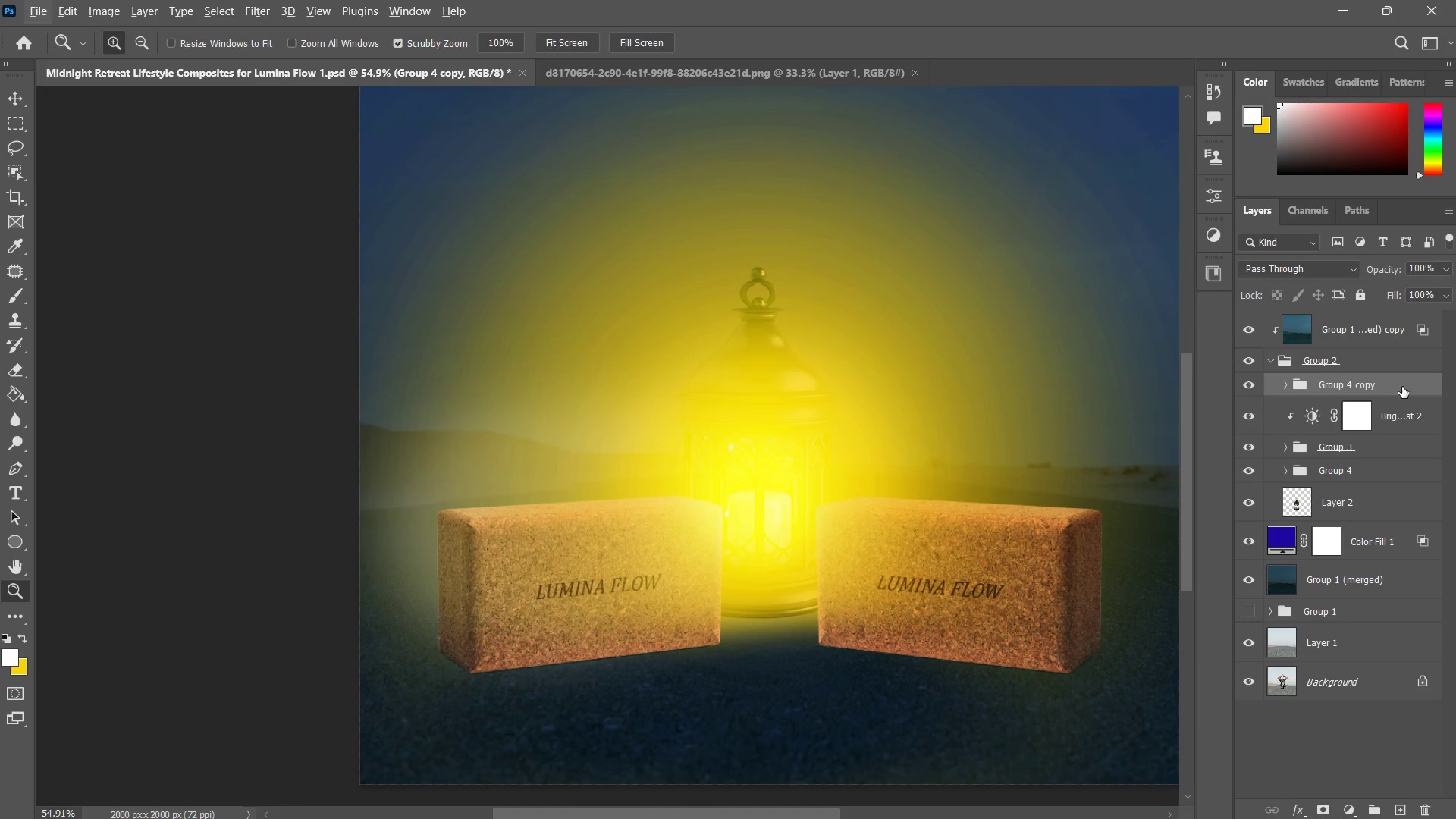 
right_click([1402, 387])
 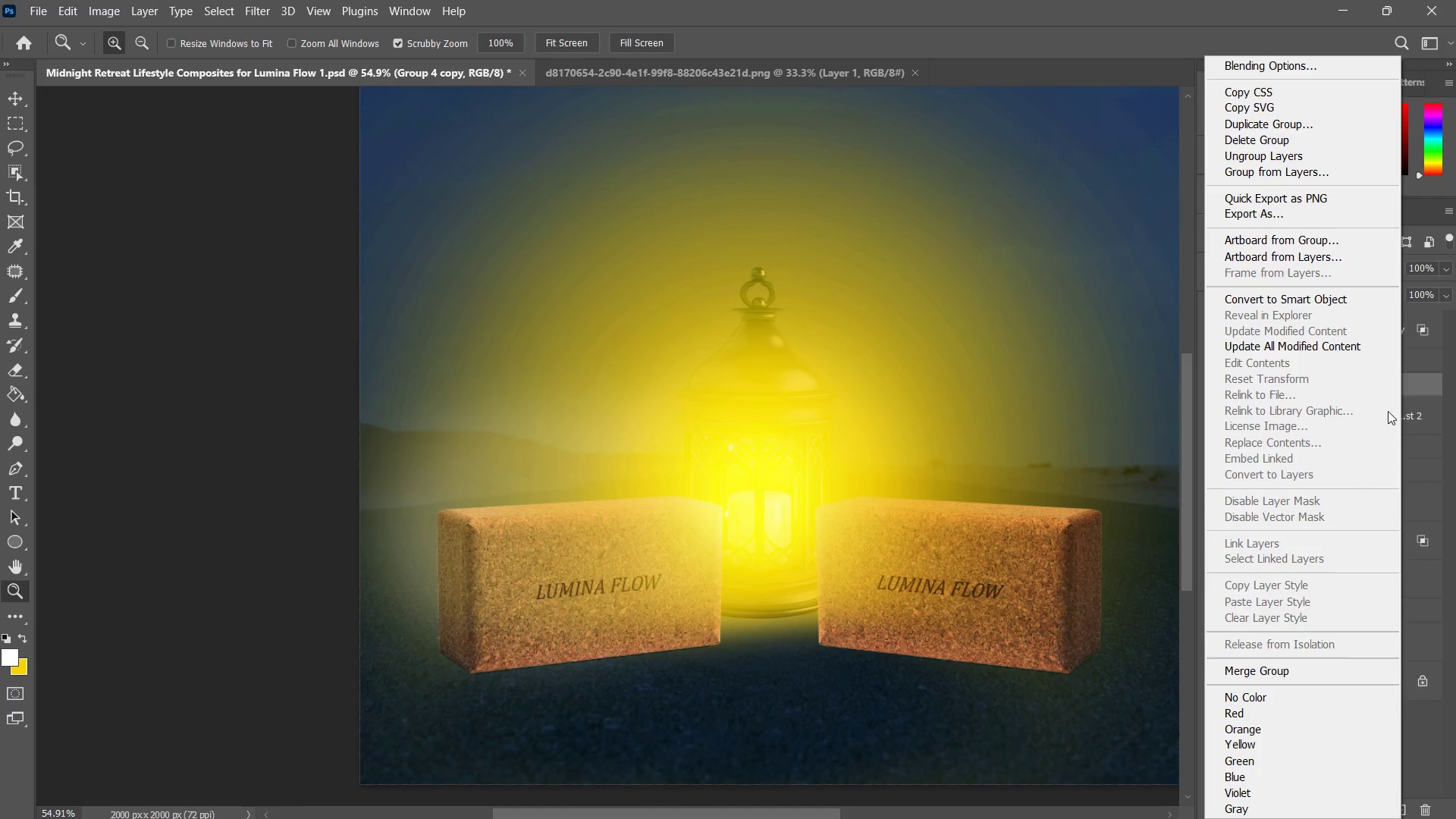 
left_click([1418, 412])
 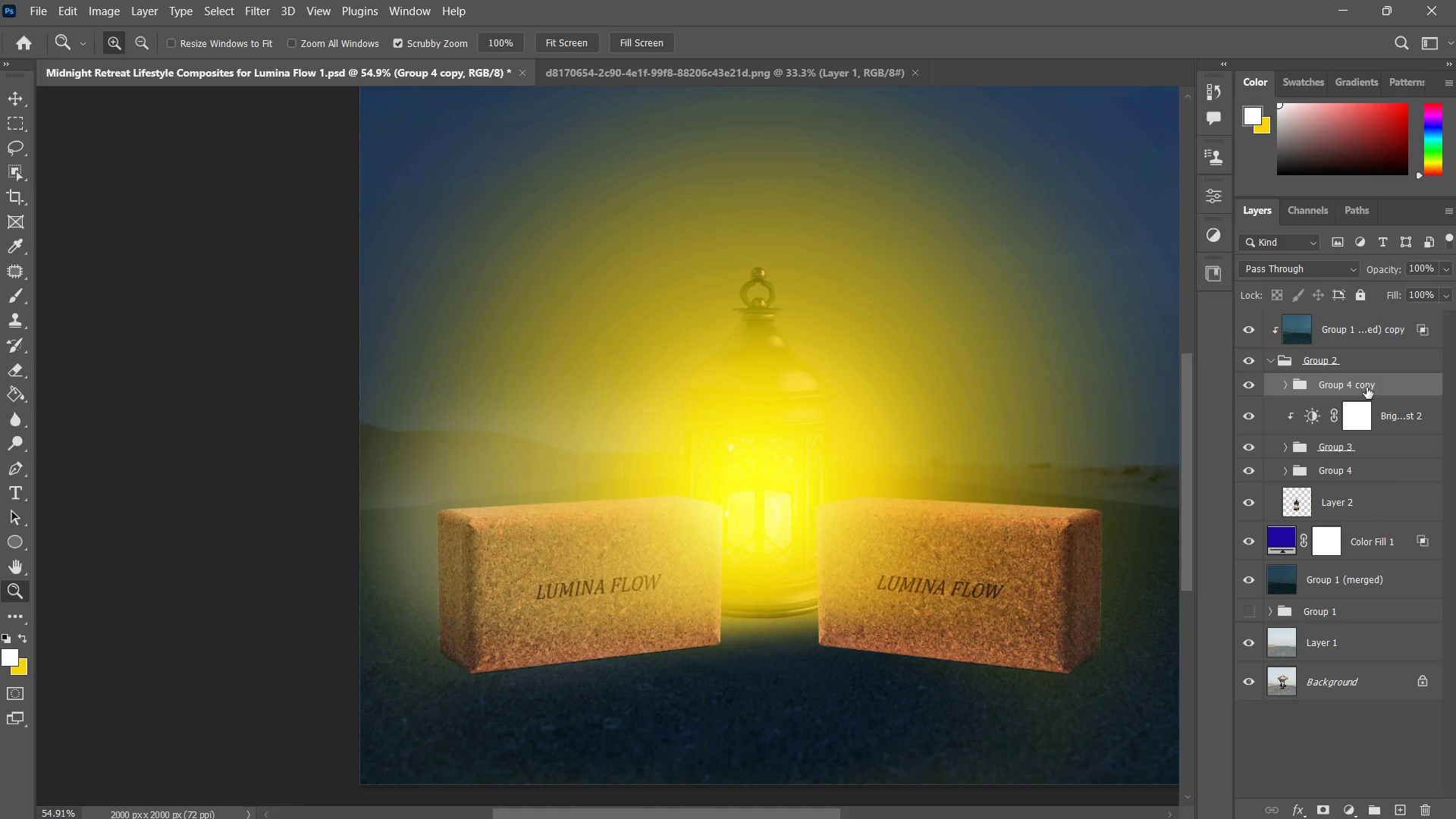 
left_click_drag(start_coordinate=[1371, 385], to_coordinate=[1379, 426])
 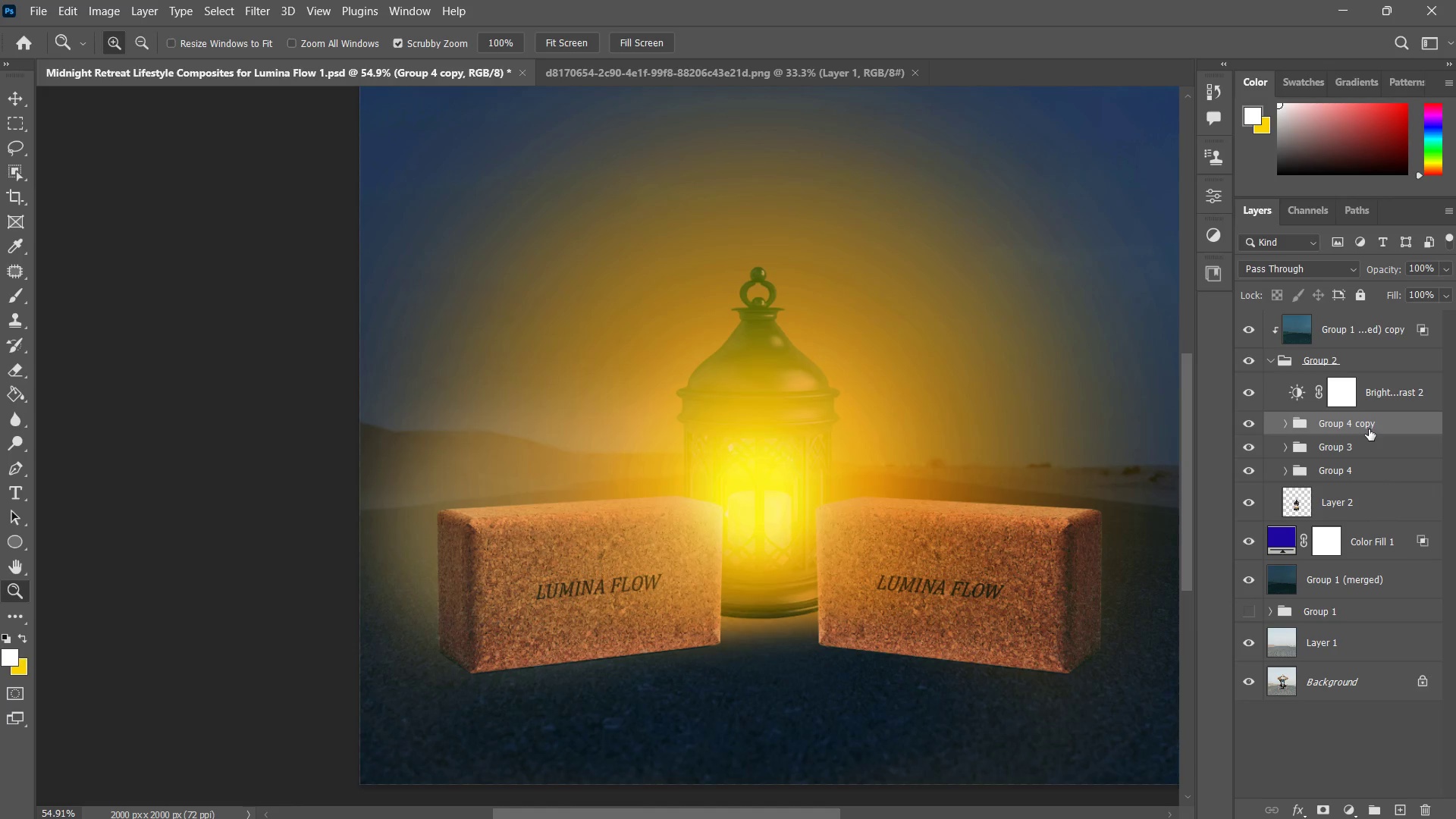 
key(Control+Z)
 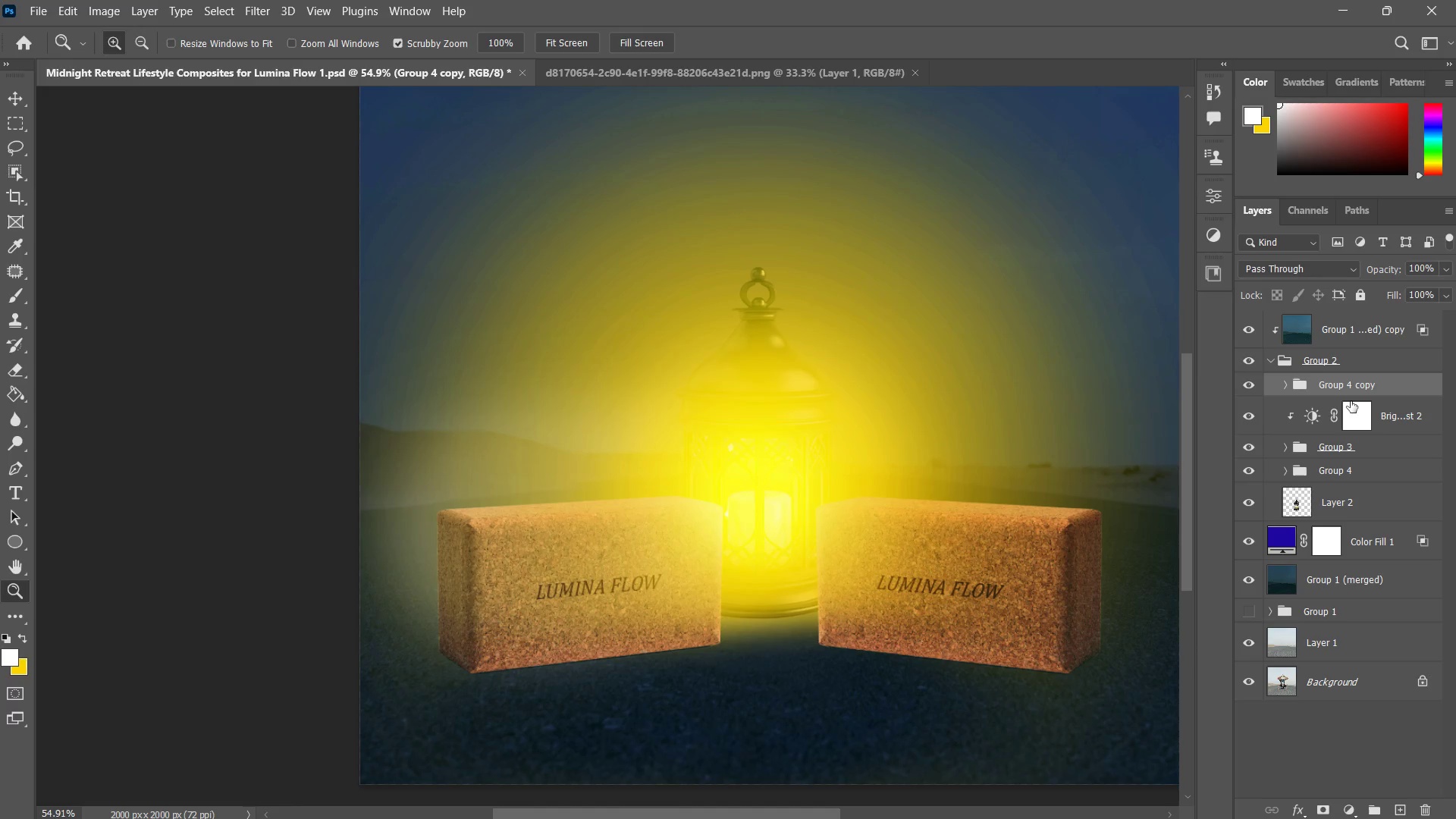 
hold_key(key=AltLeft, duration=0.75)
left_click([1364, 384])
 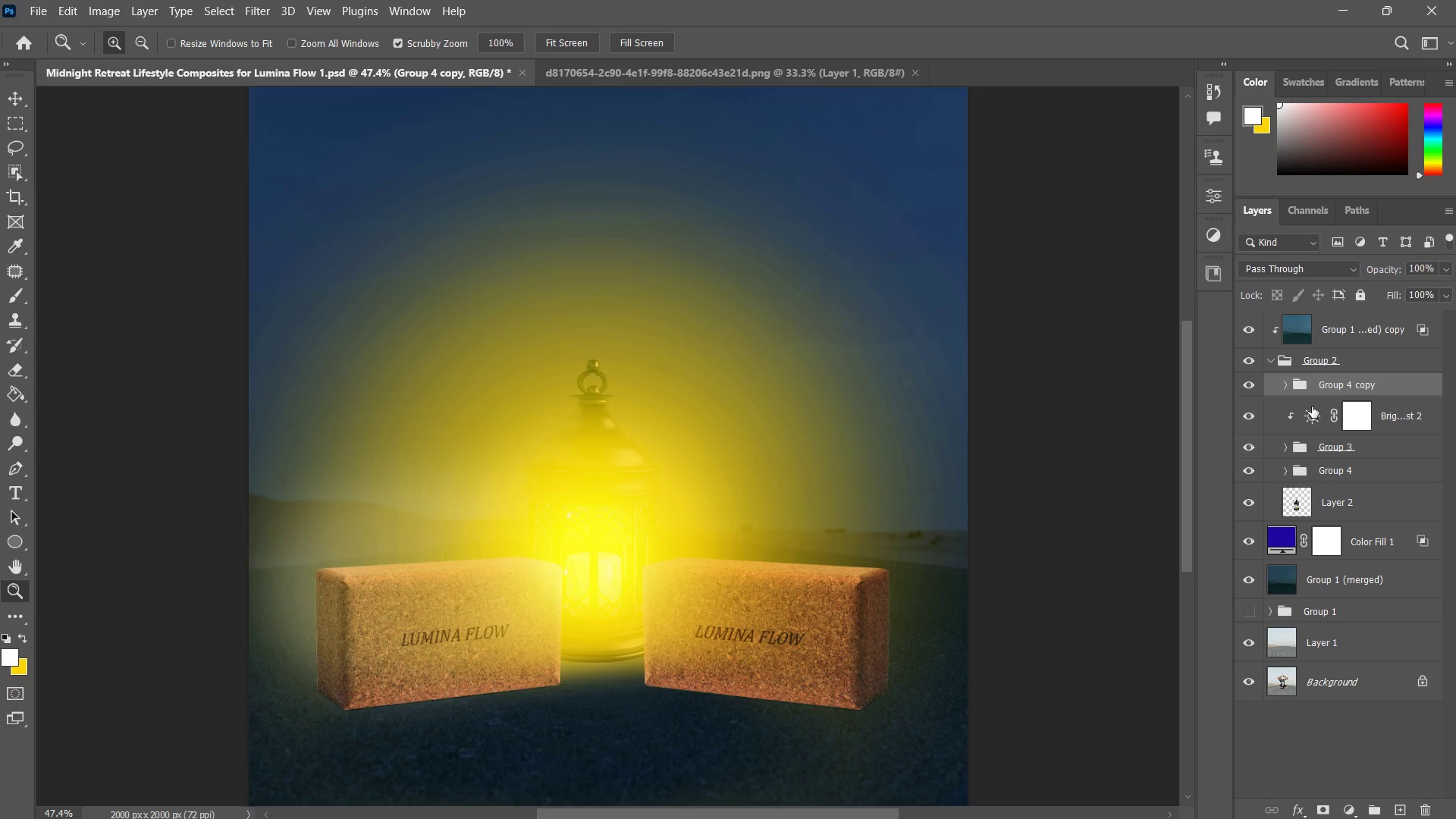 
key(Control+ControlLeft)
 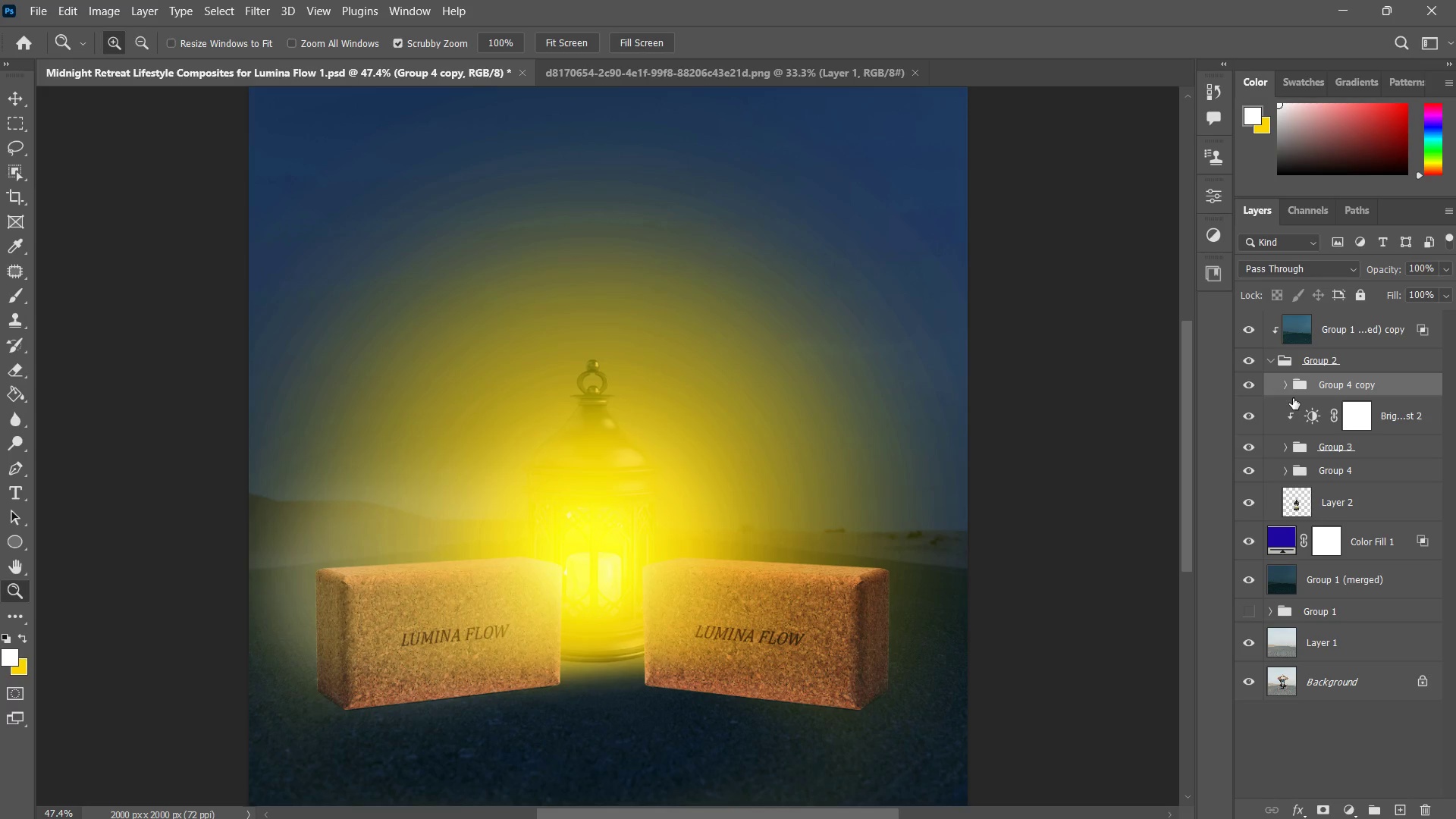 
key(Control+Z)
 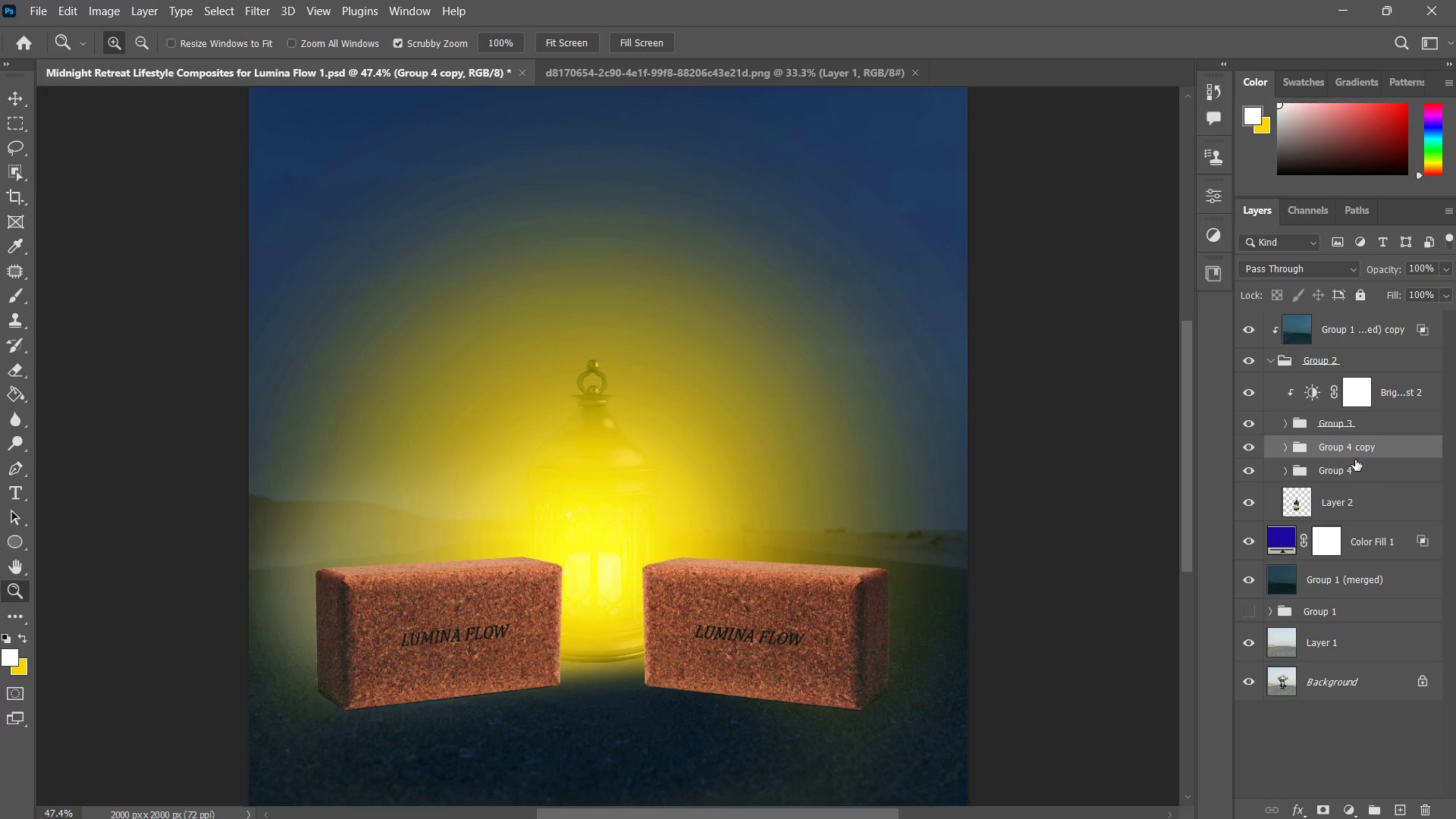 
mouse_move([1301, 469])
 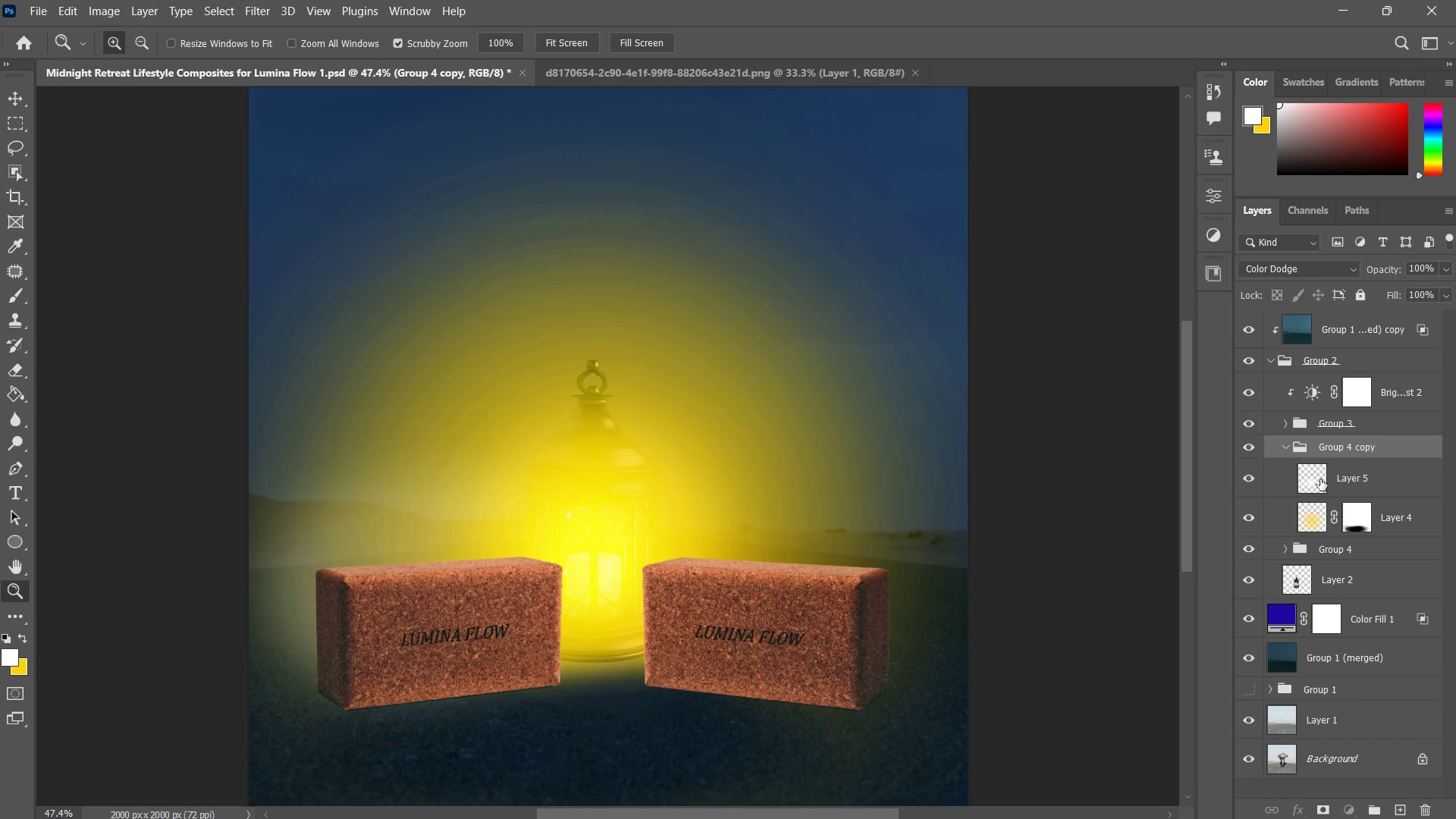 
hold_key(key=ShiftLeft, duration=0.53)
 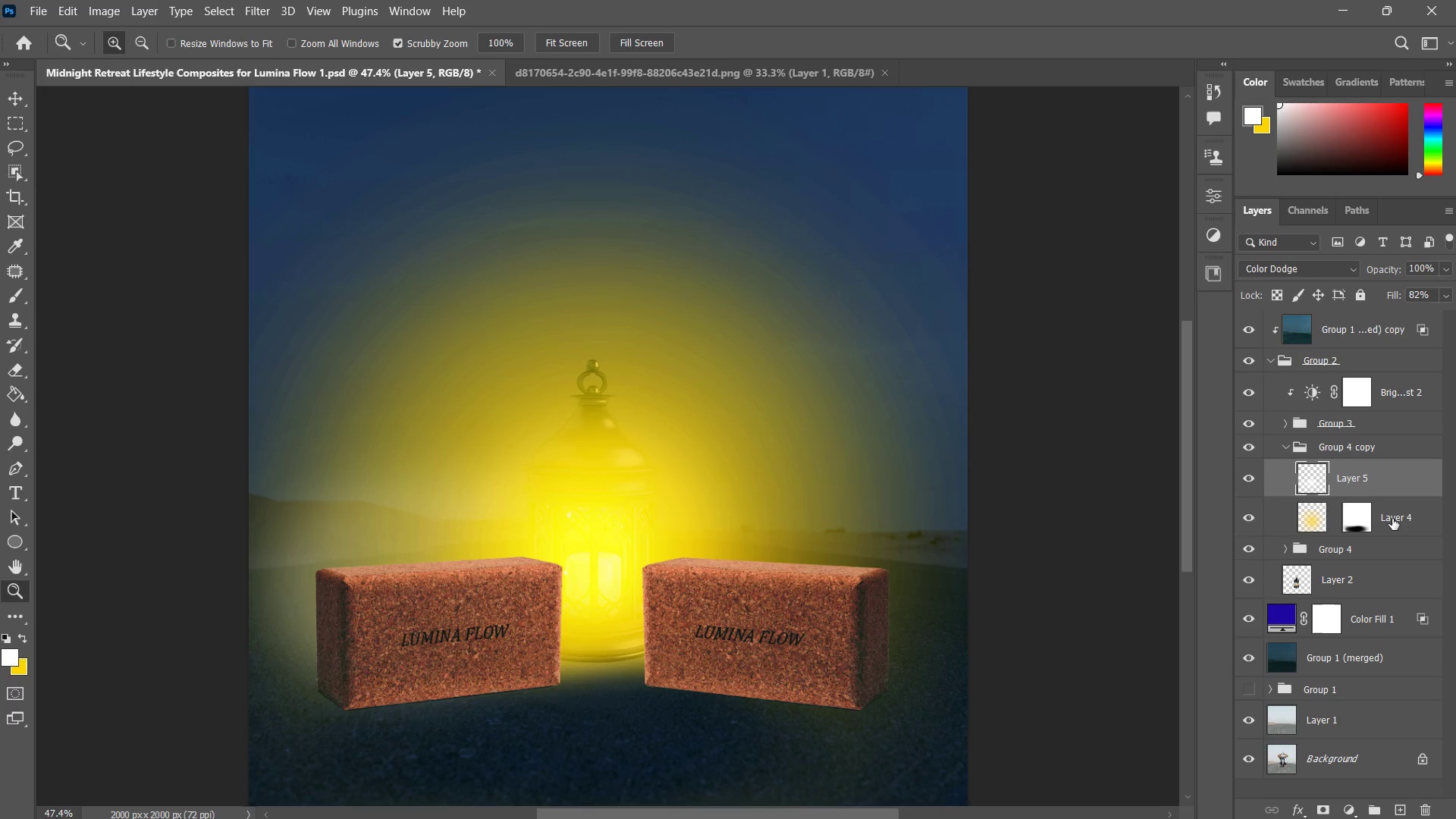 
hold_key(key=ShiftLeft, duration=0.55)
 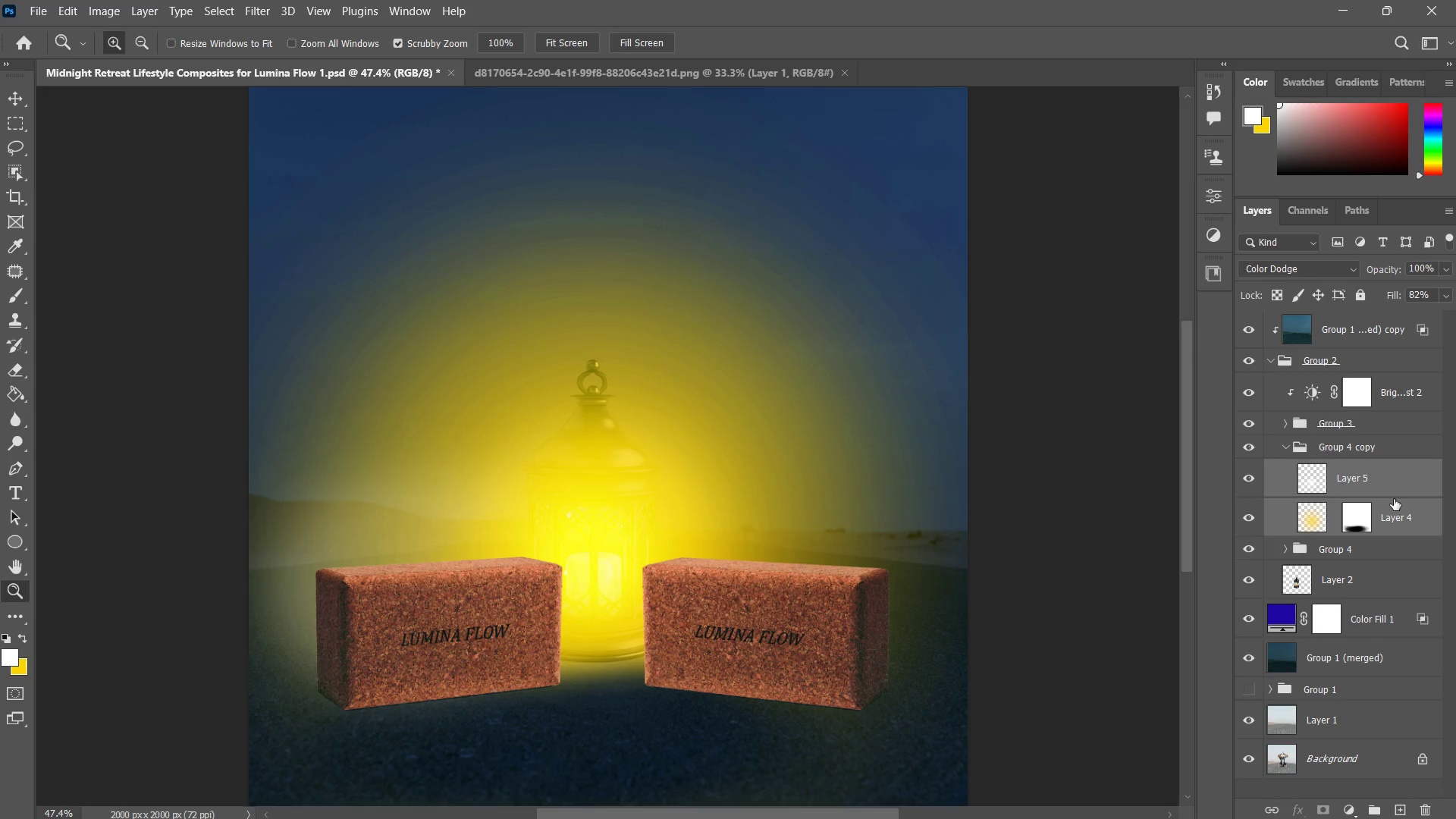 
left_click_drag(start_coordinate=[1394, 499], to_coordinate=[1382, 398])
 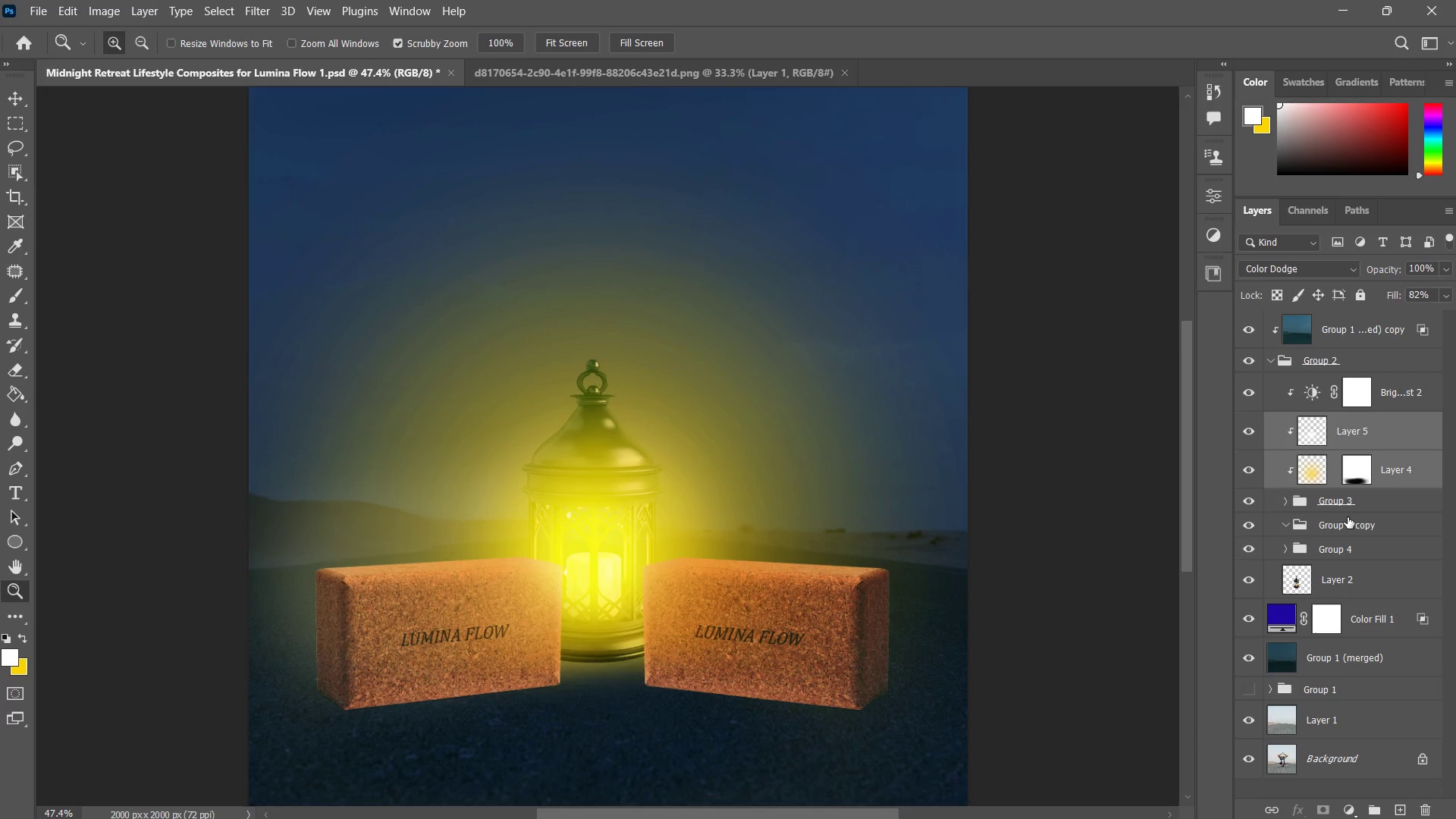 
left_click([1350, 524])
 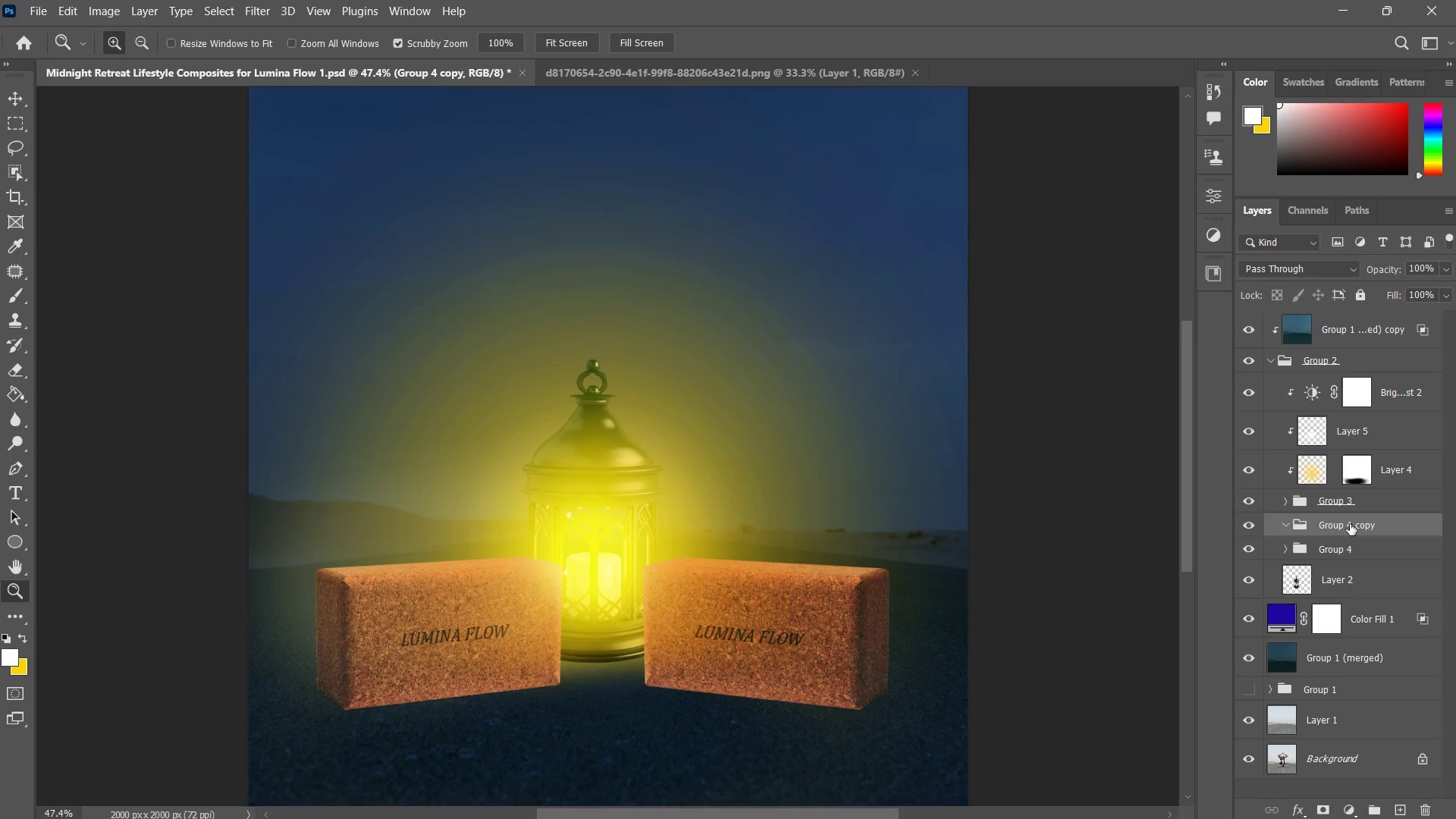 
key(Delete)
 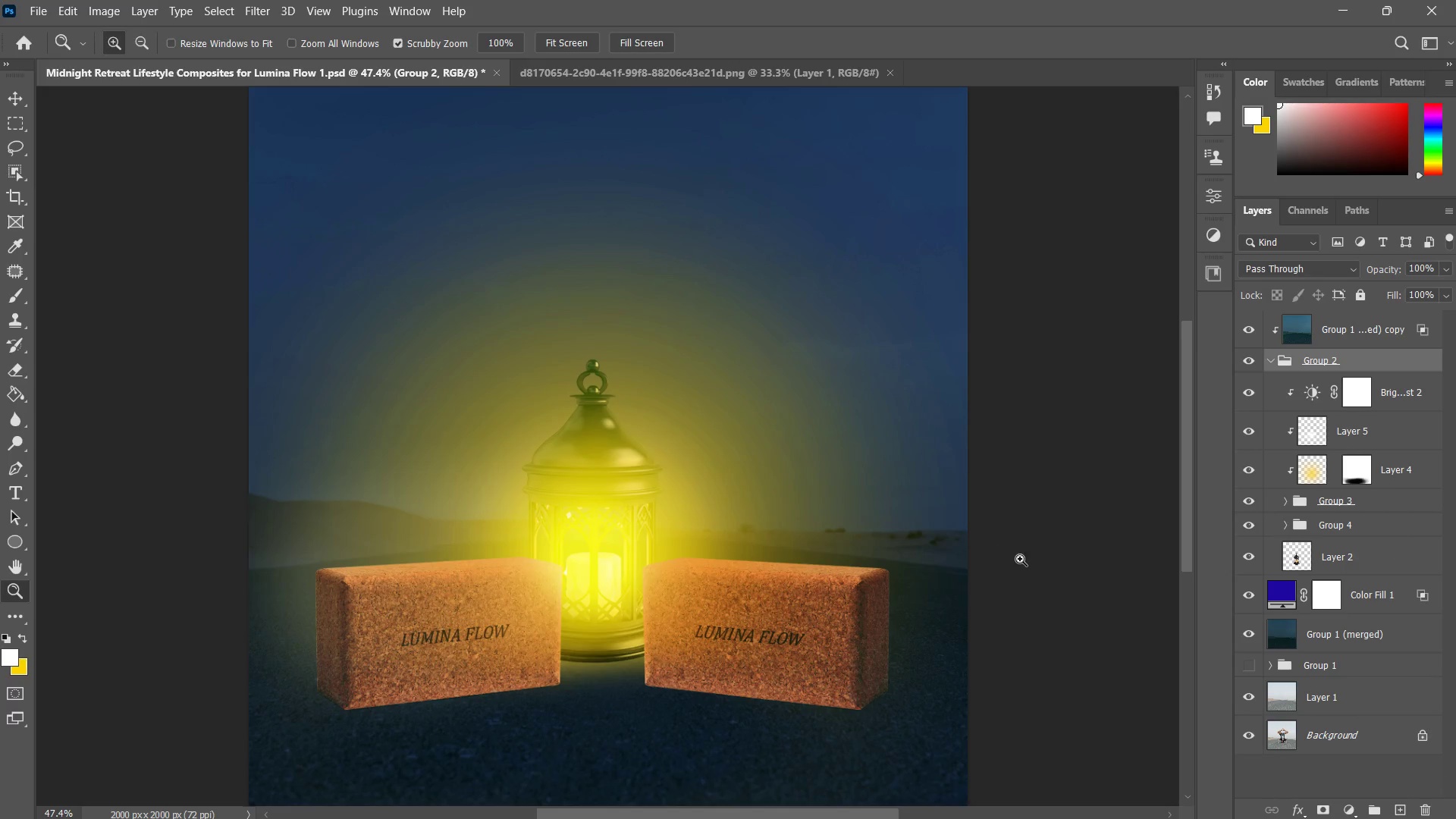 
type(zz z)
 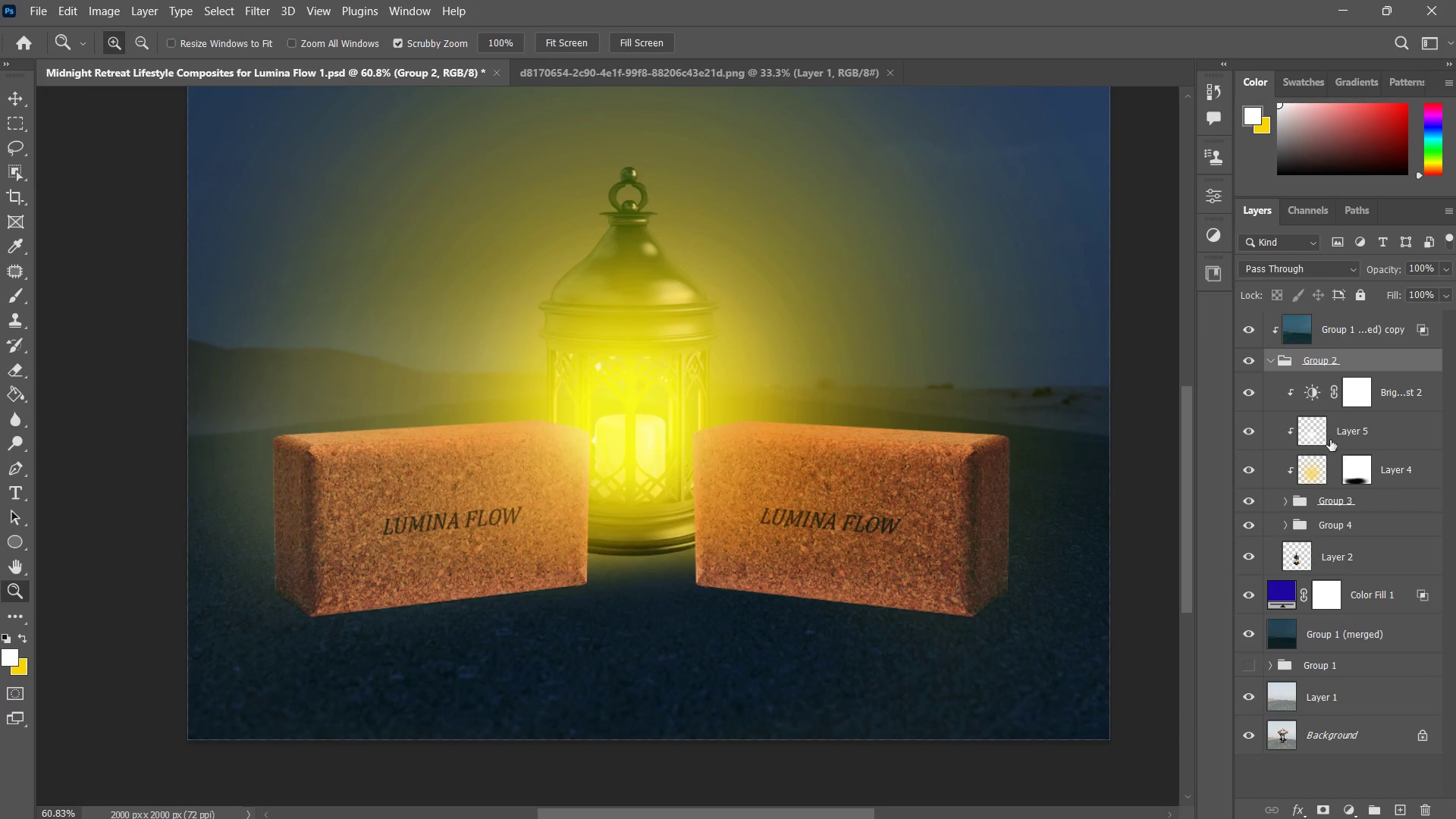 
left_click_drag(start_coordinate=[543, 585], to_coordinate=[579, 563])
 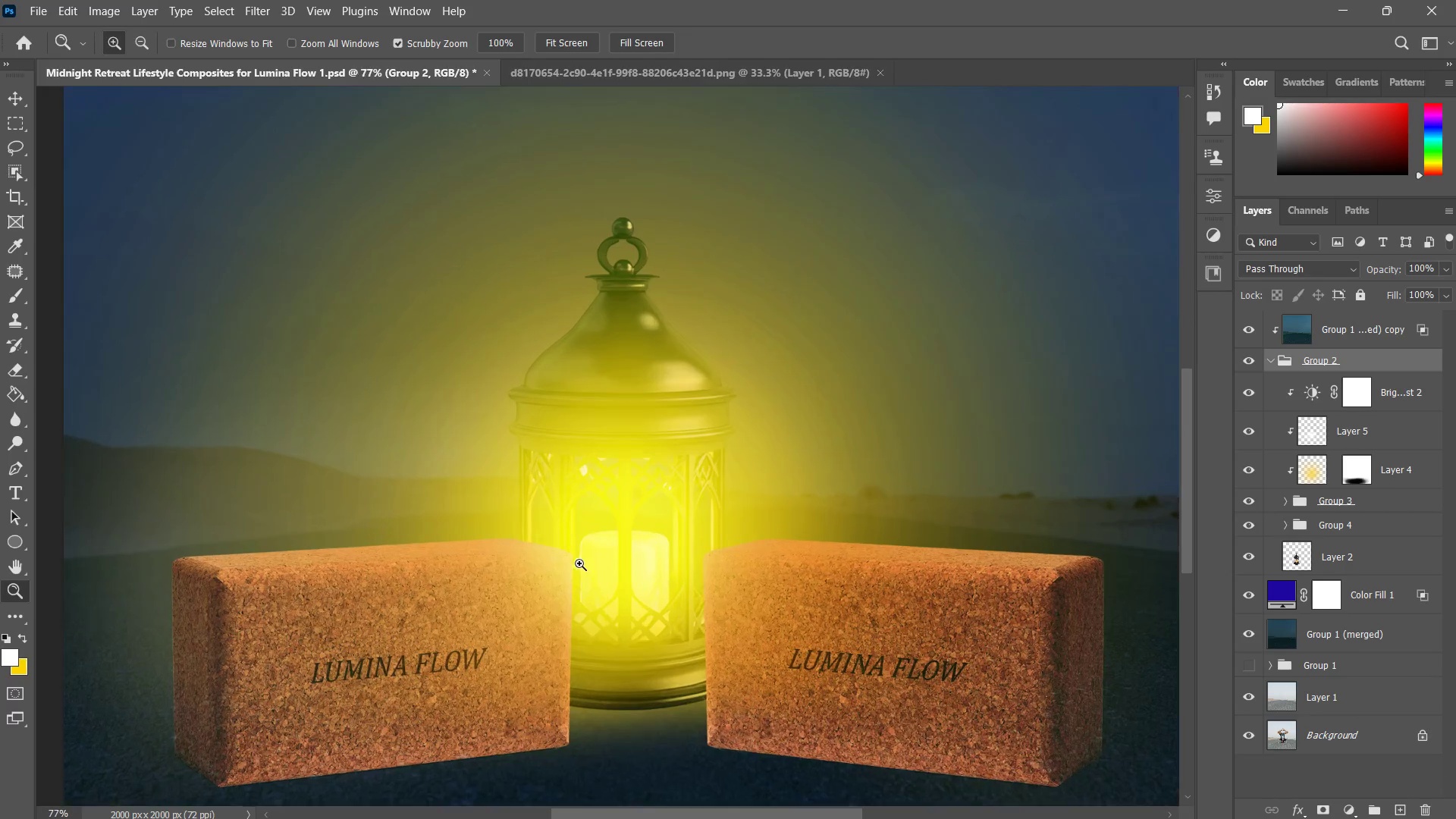 
left_click_drag(start_coordinate=[579, 563], to_coordinate=[591, 448])
 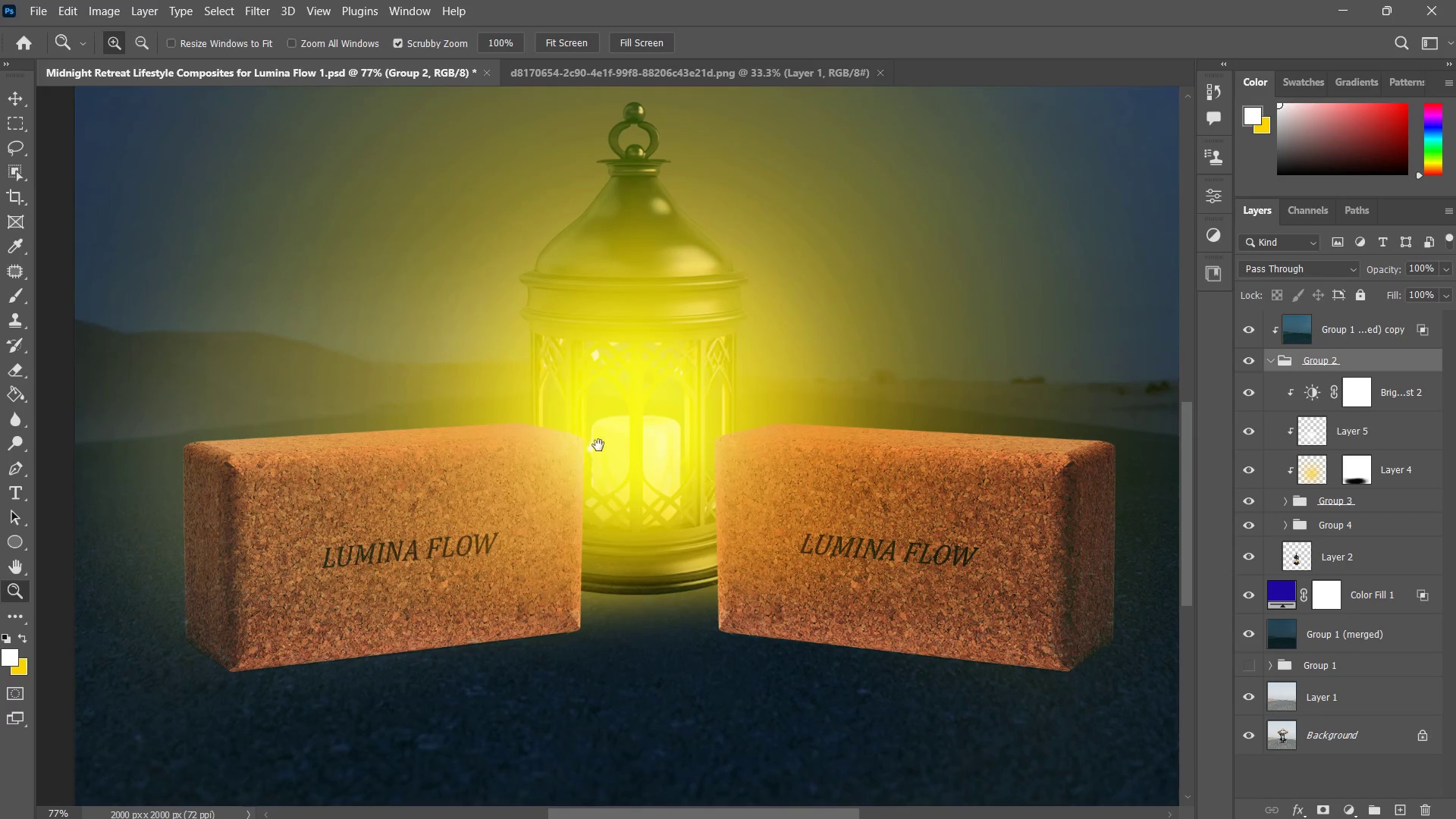 
left_click_drag(start_coordinate=[601, 445], to_coordinate=[563, 470])
 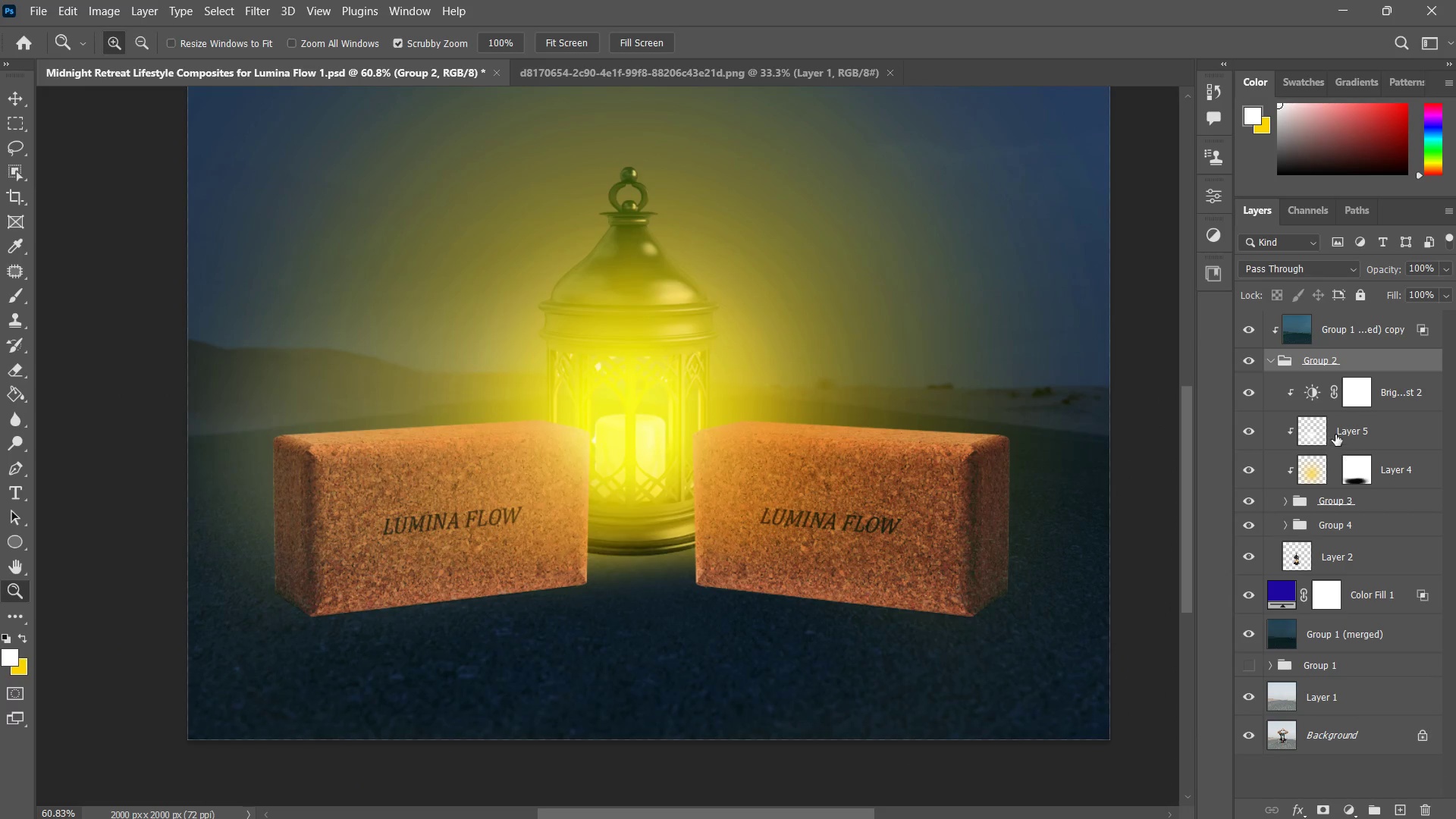 
double_click([1310, 436])
 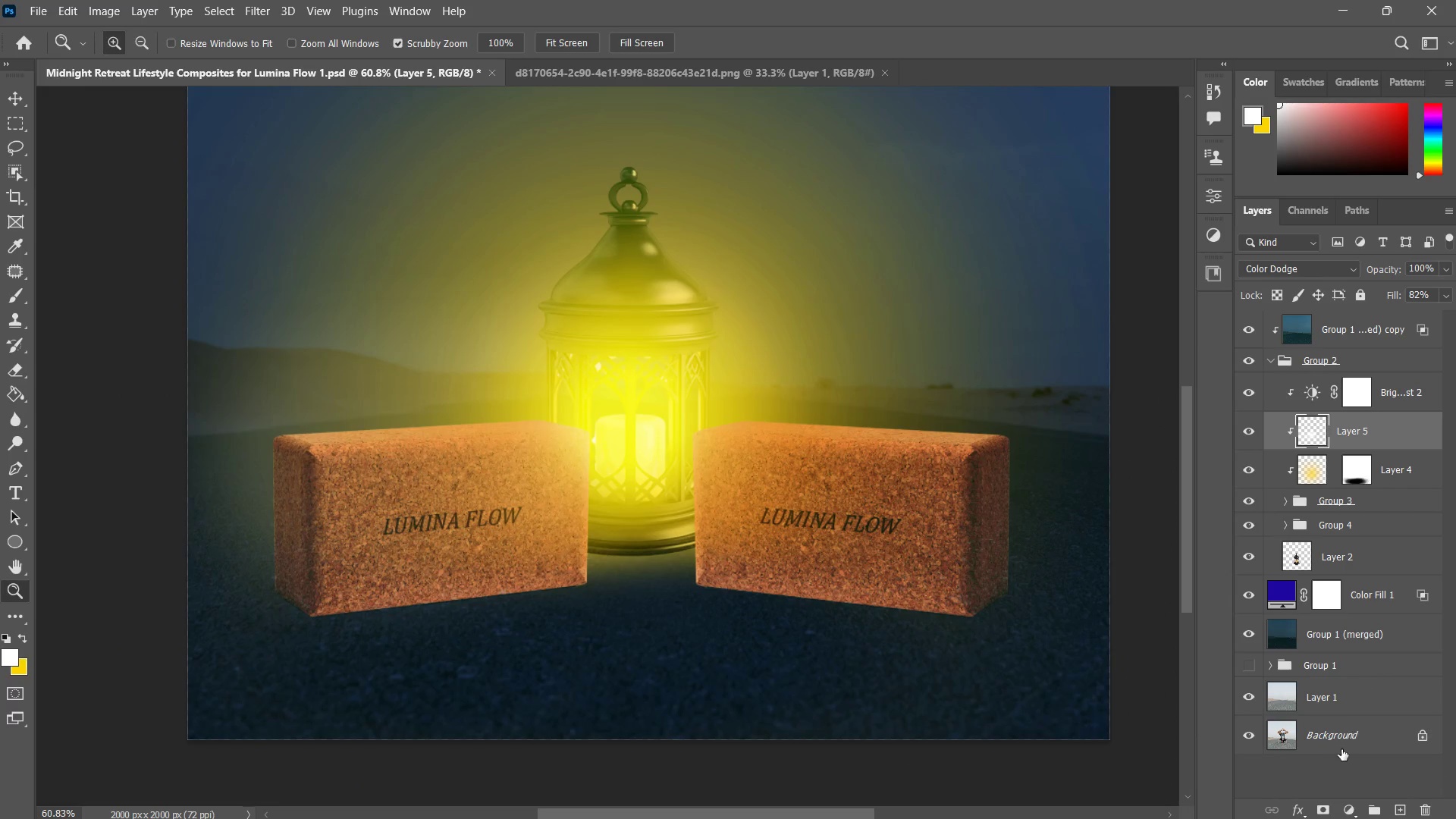 
left_click([1323, 811])
 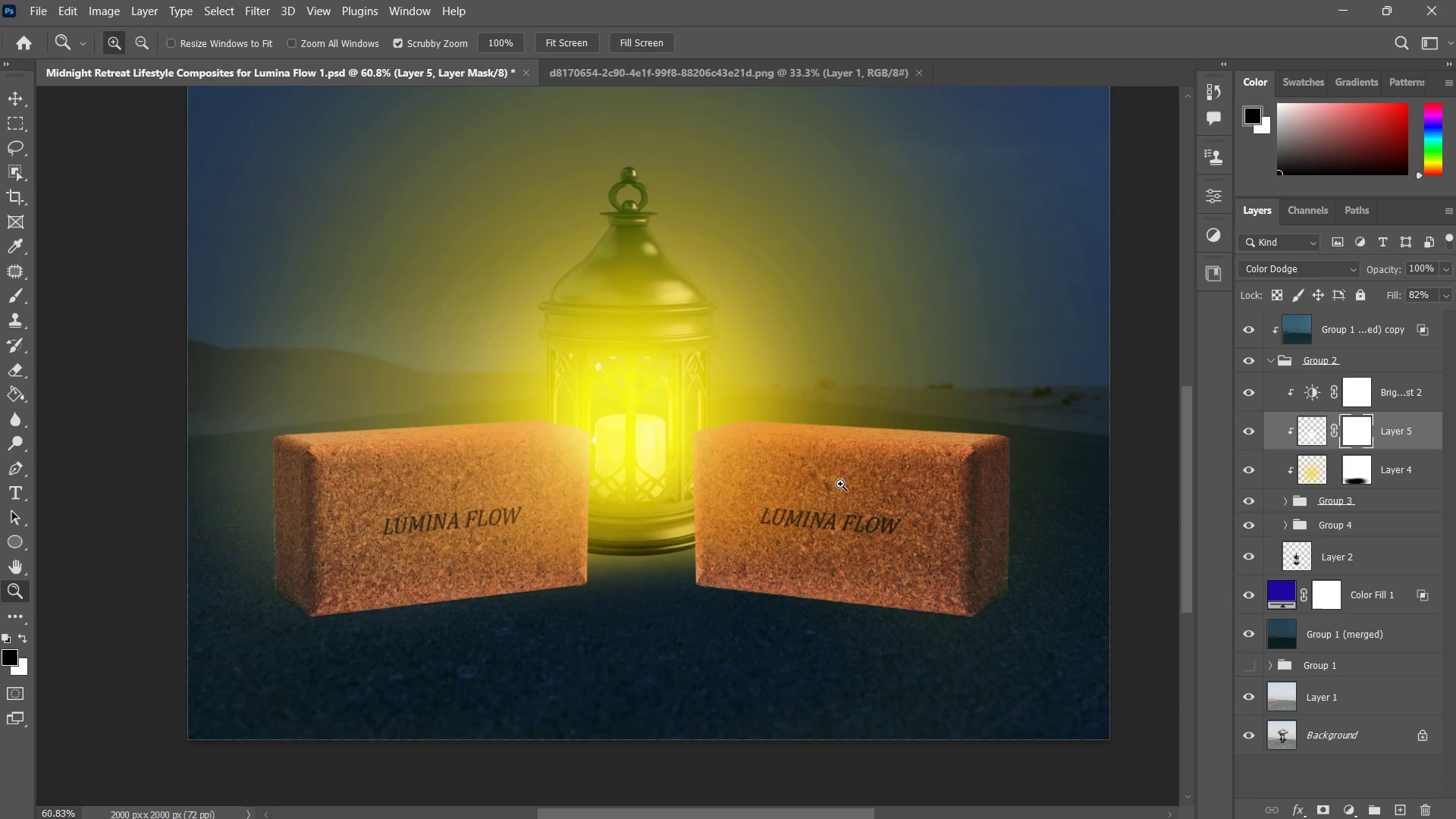 
key(B)
 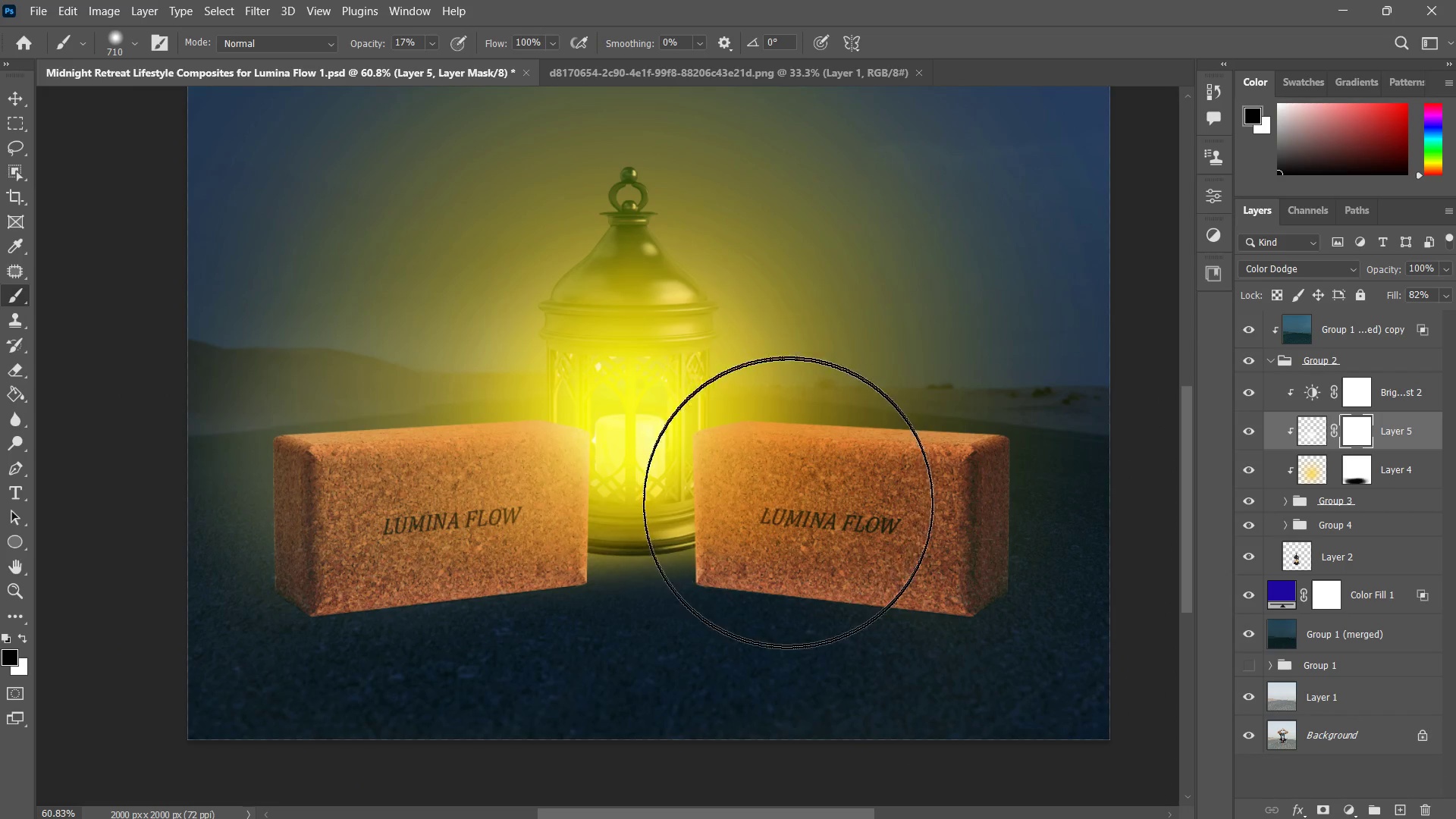 
left_click_drag(start_coordinate=[808, 529], to_coordinate=[804, 531])
 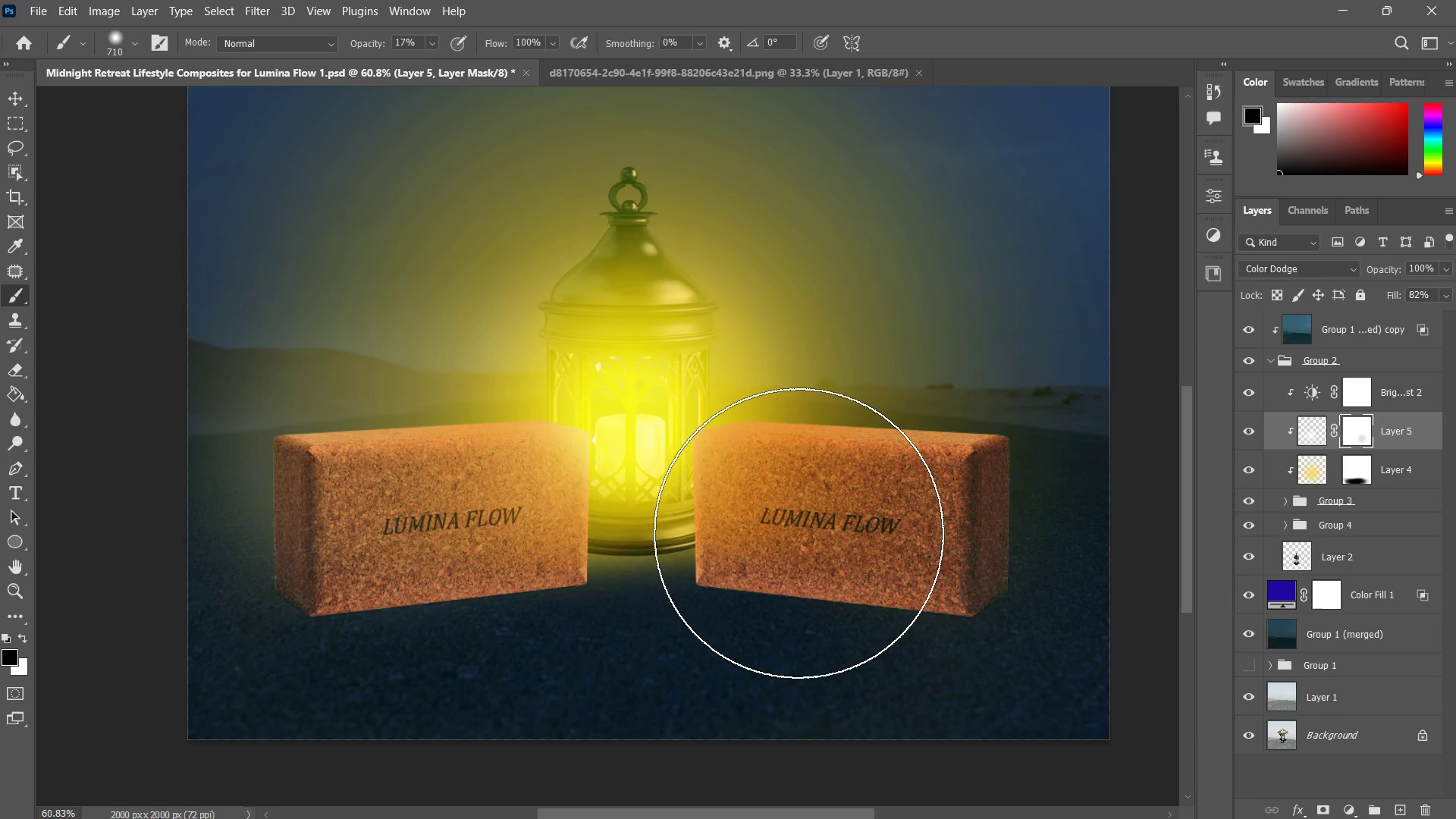 
left_click_drag(start_coordinate=[799, 535], to_coordinate=[766, 546])
 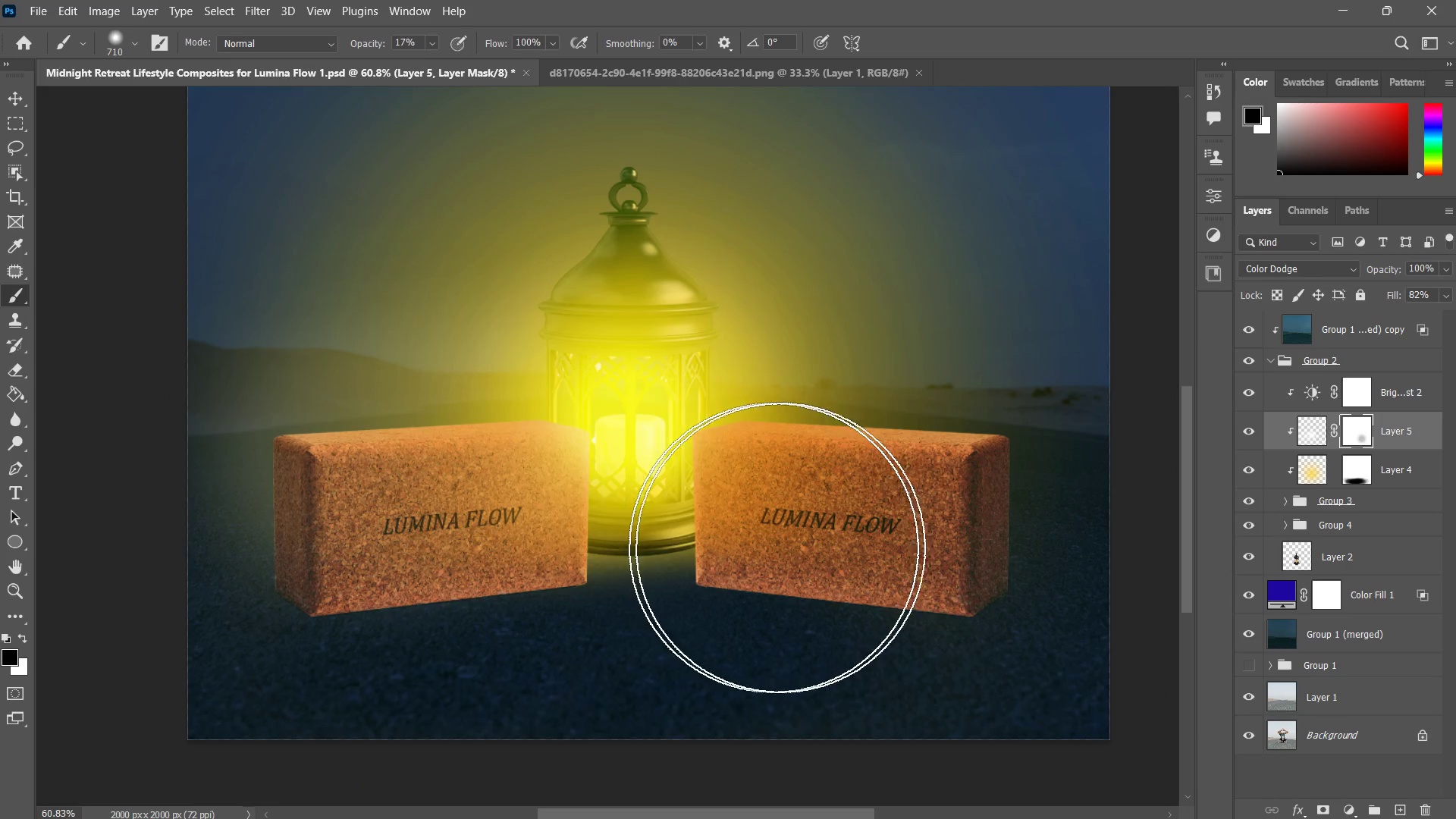 
left_click_drag(start_coordinate=[815, 548], to_coordinate=[692, 579])
 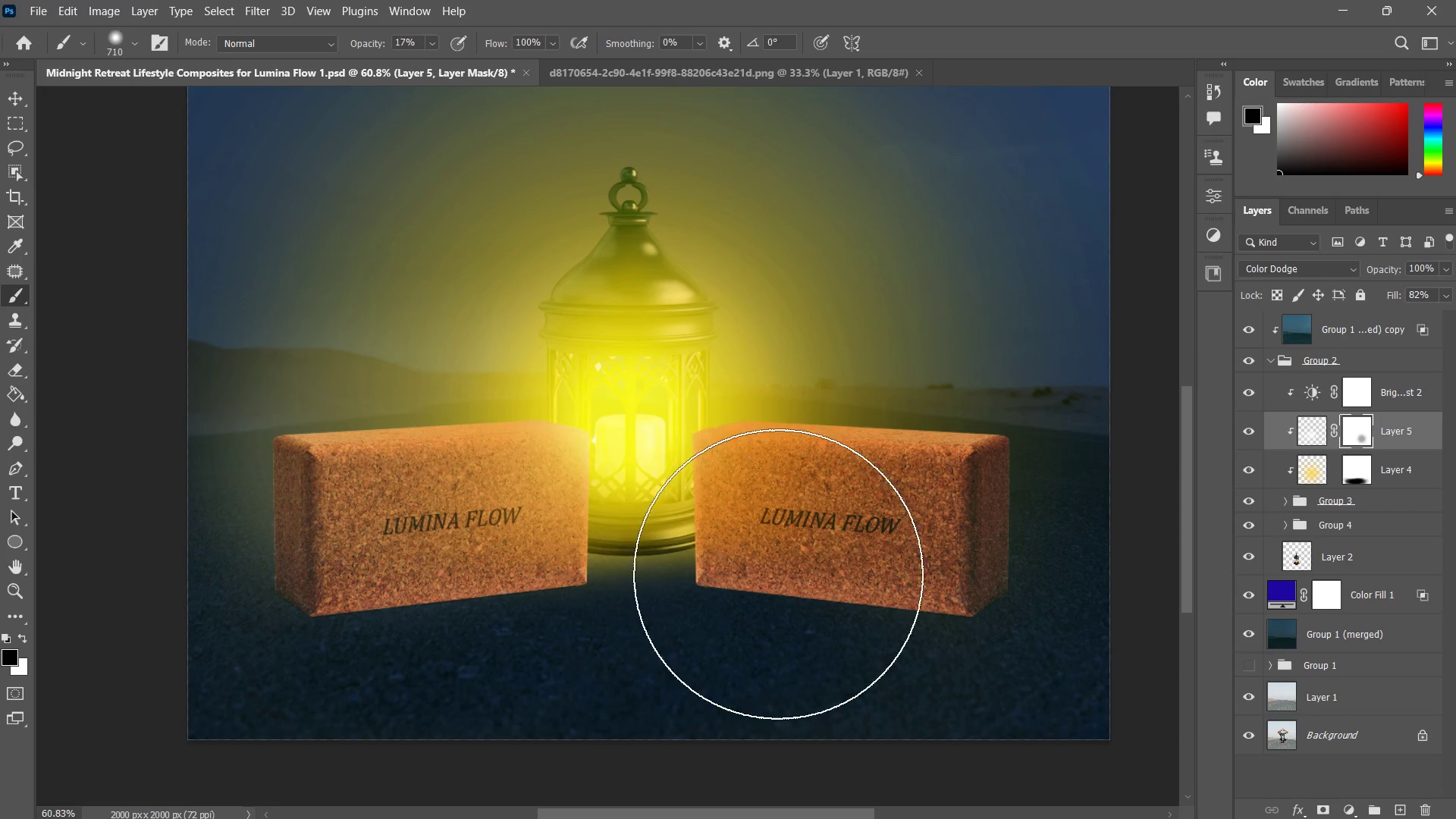 
left_click_drag(start_coordinate=[824, 575], to_coordinate=[682, 604])
 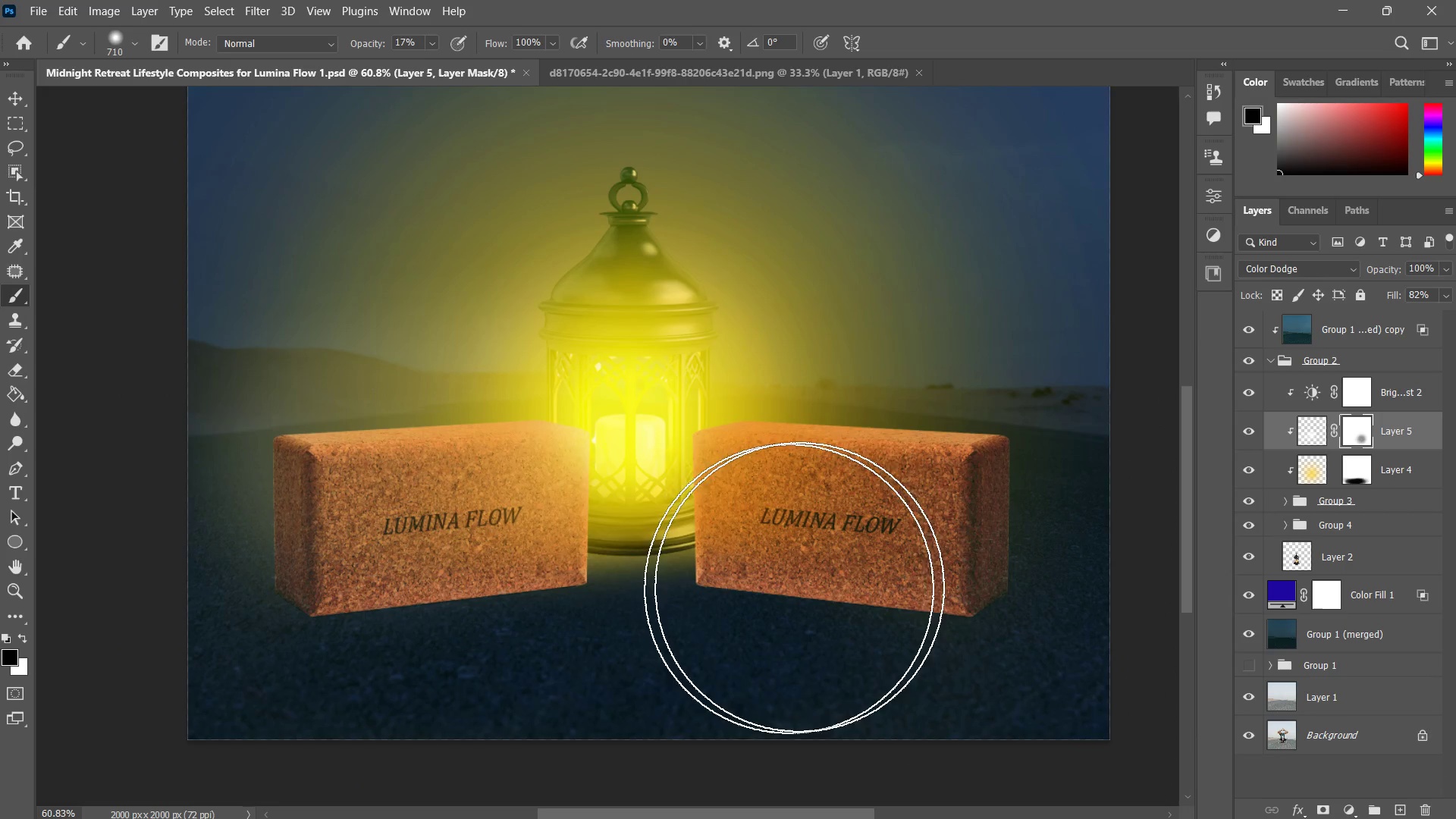 
left_click_drag(start_coordinate=[811, 570], to_coordinate=[704, 566])
 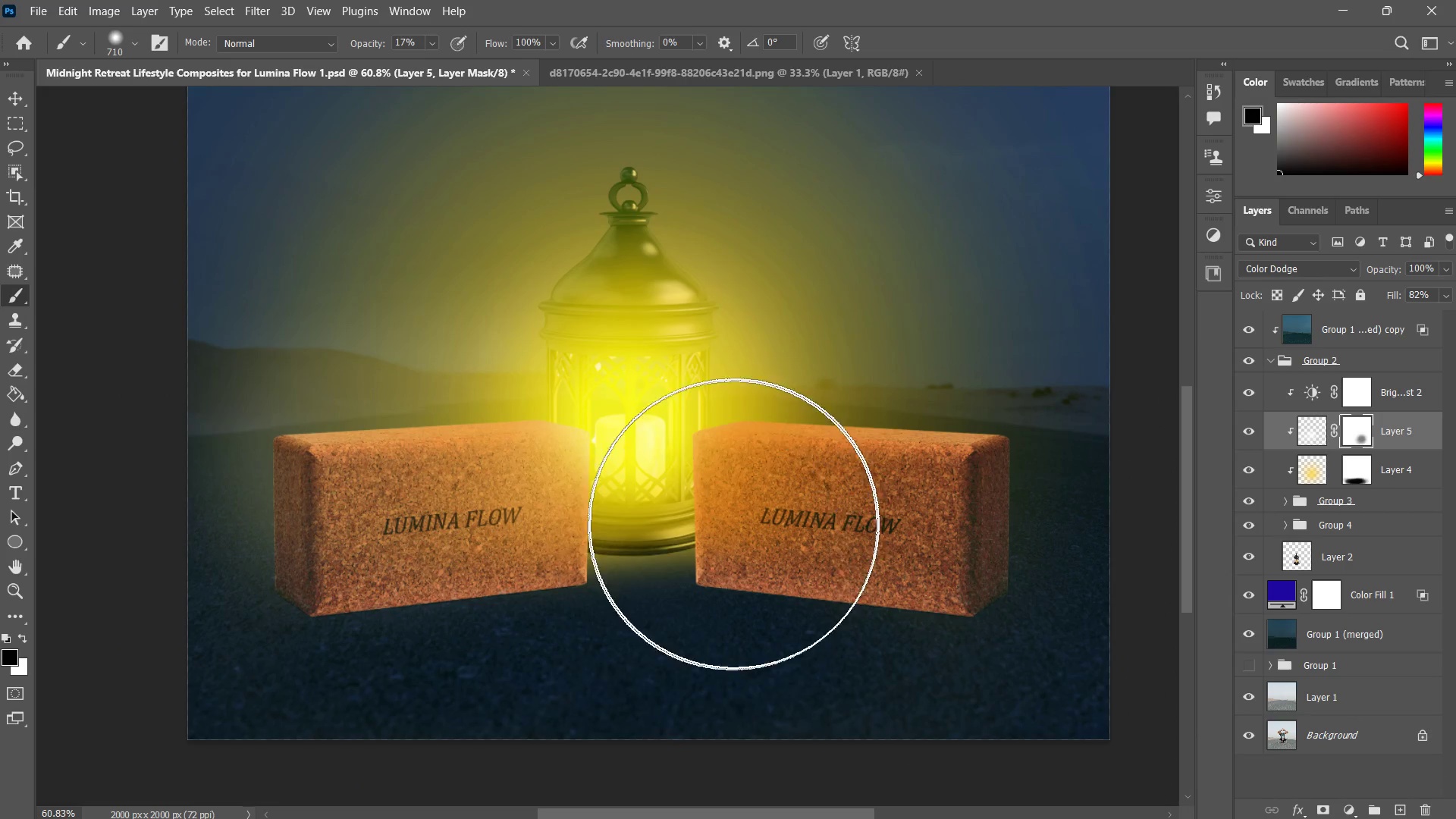 
left_click_drag(start_coordinate=[741, 504], to_coordinate=[718, 511])
 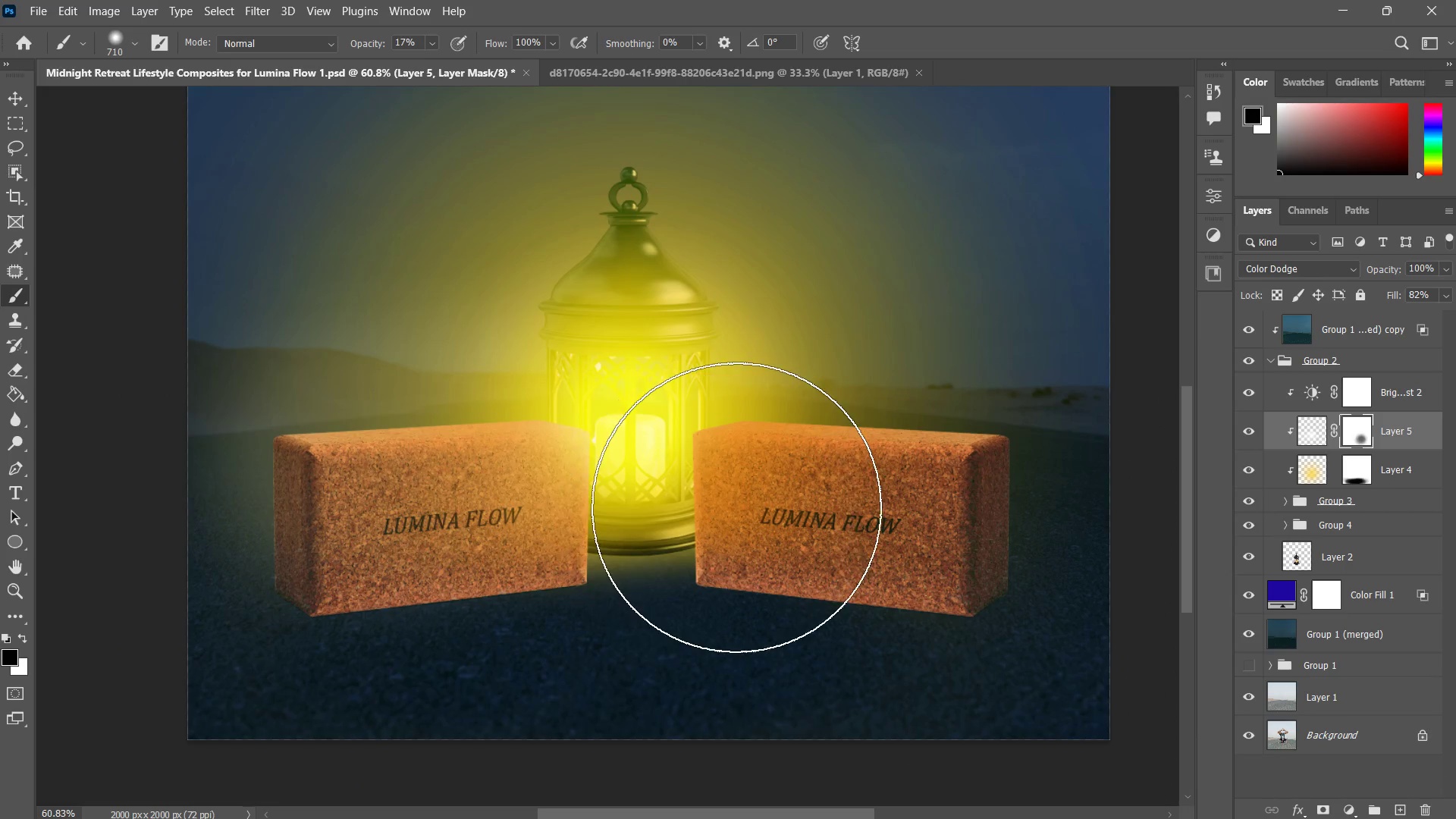 
triple_click([739, 507])
 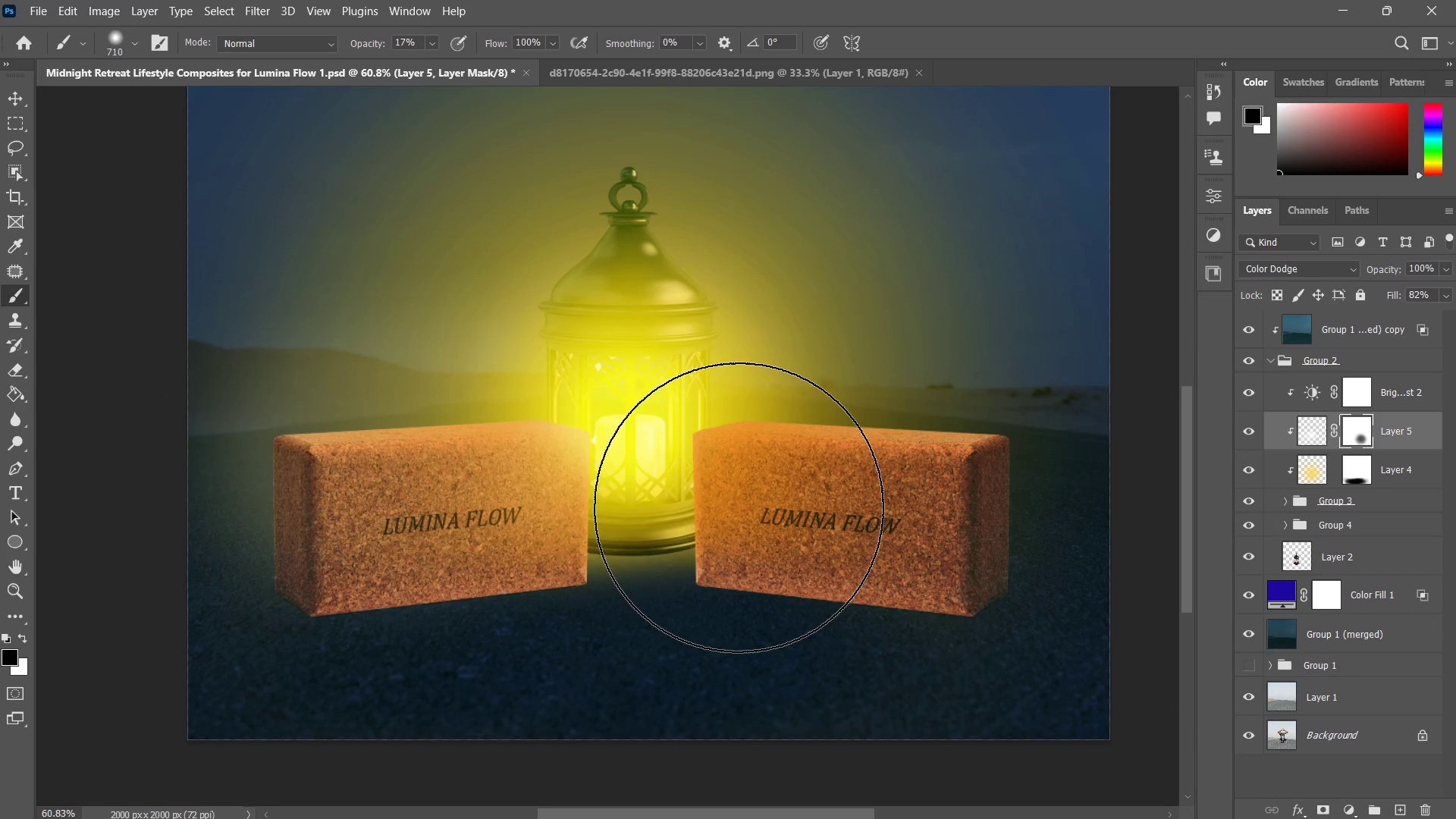 
key(Control+ControlLeft)
 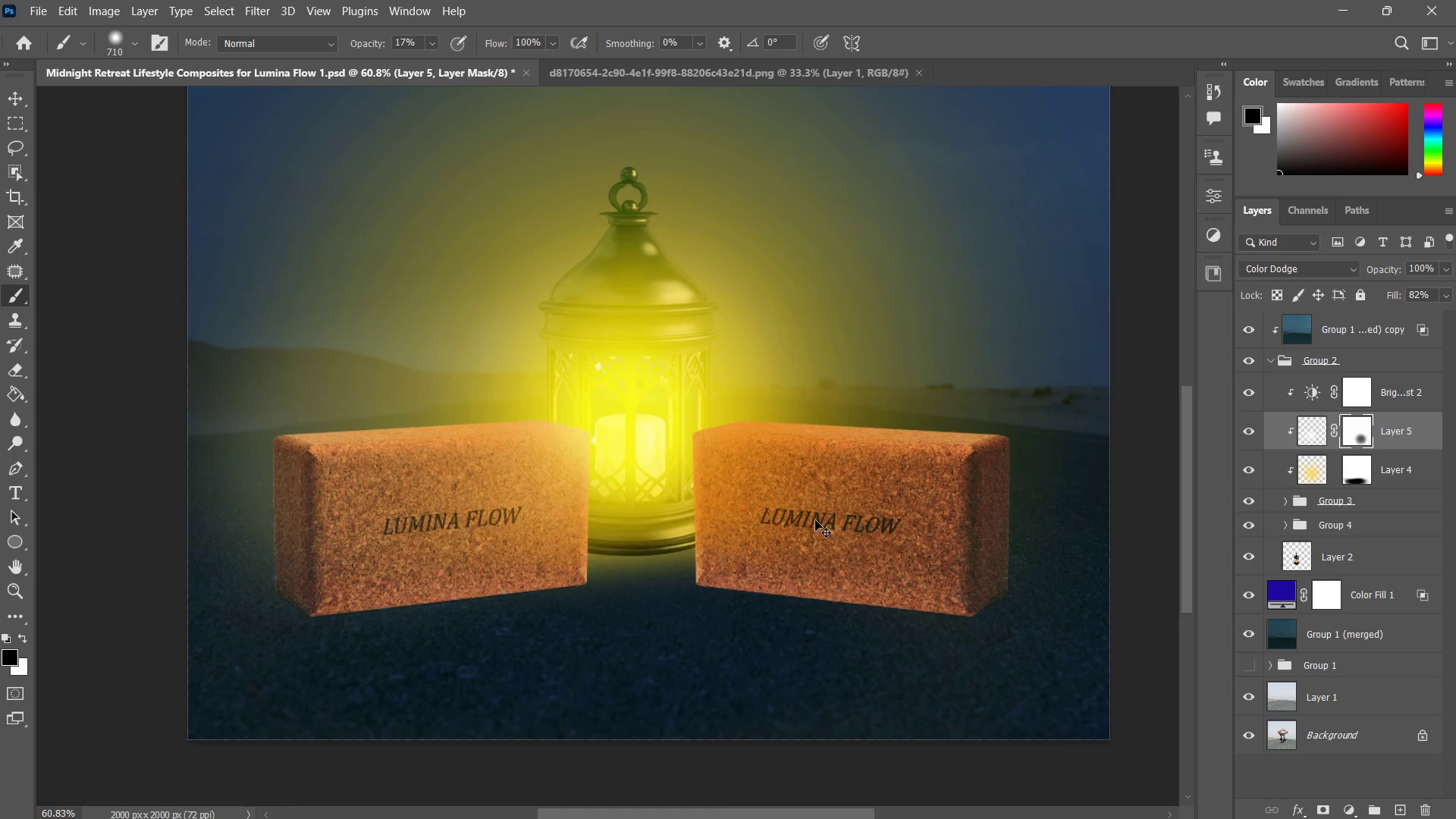 
key(Control+Z)
 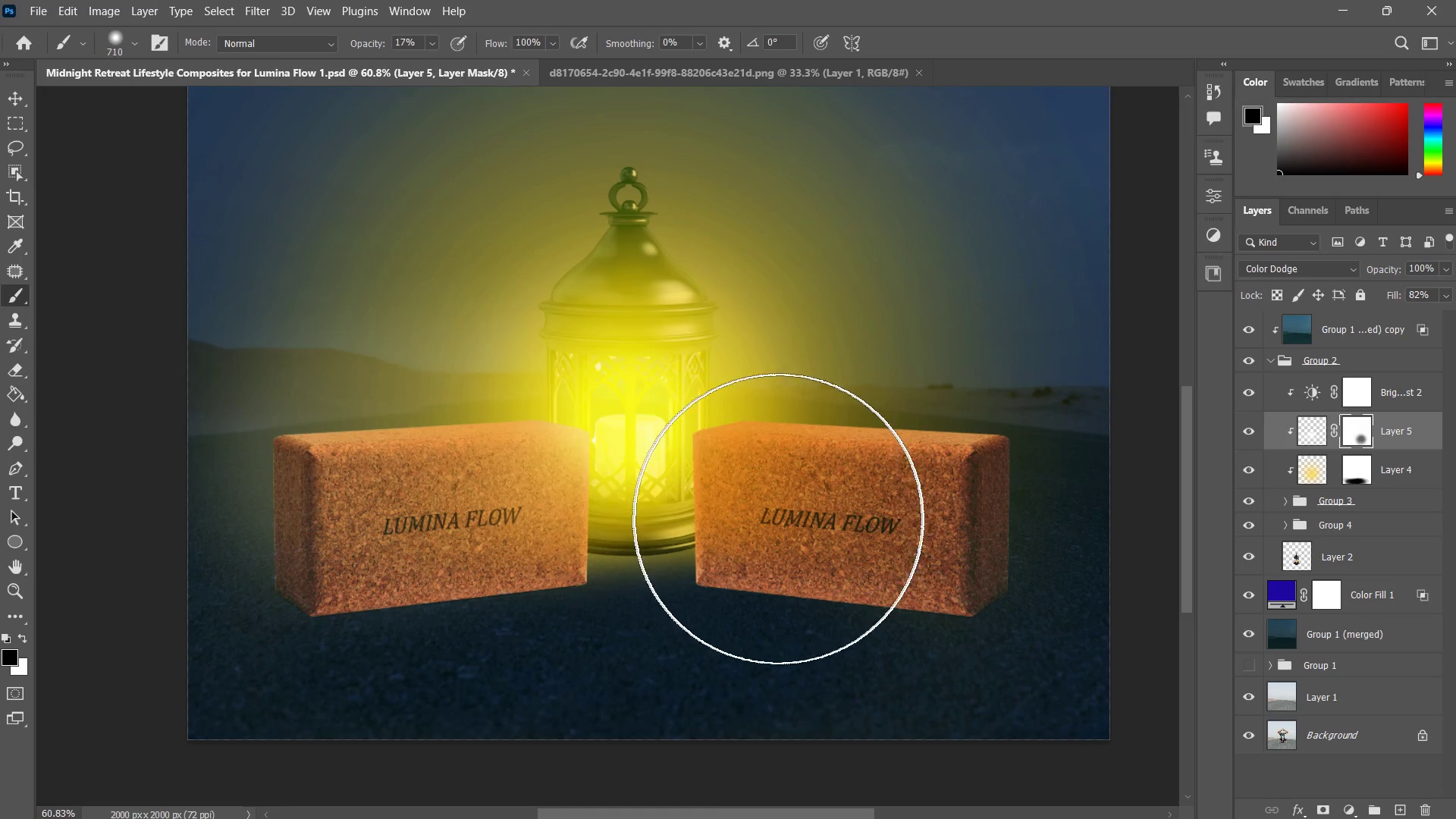 
key(Control+ControlLeft)
 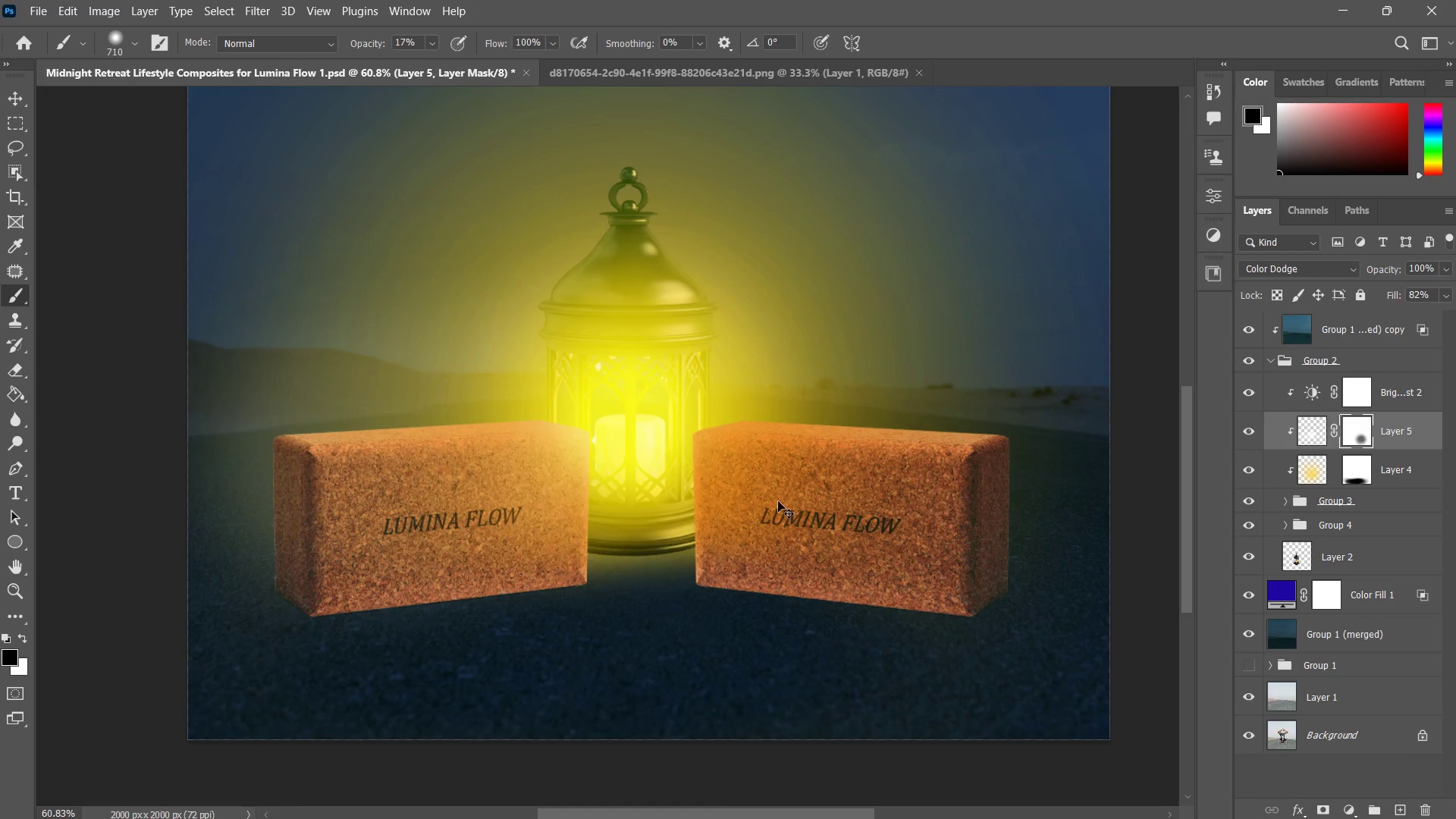 
key(Control+Z)
 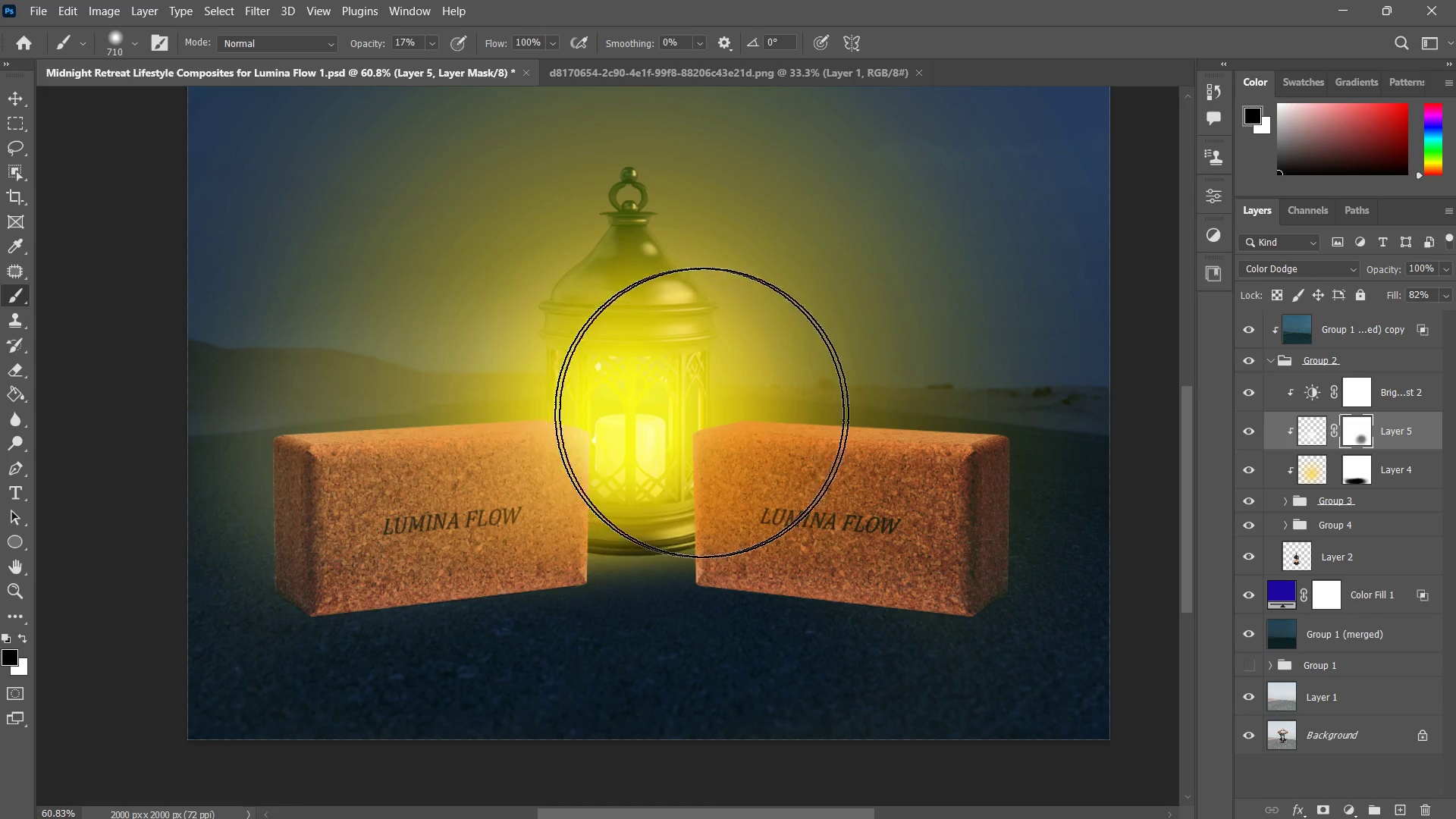 
hold_key(key=AltLeft, duration=1.33)
 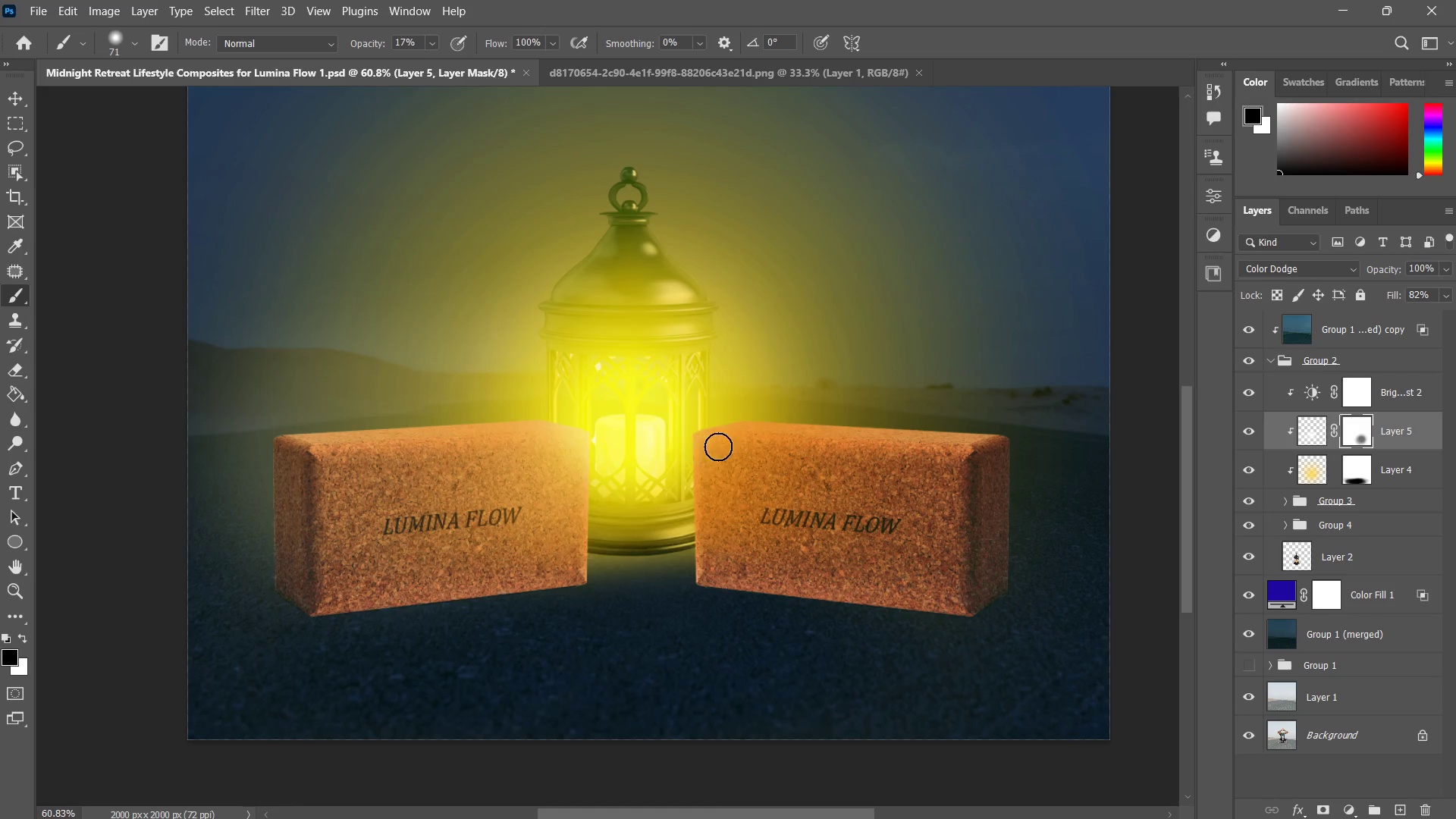 
left_click_drag(start_coordinate=[720, 437], to_coordinate=[651, 482])
 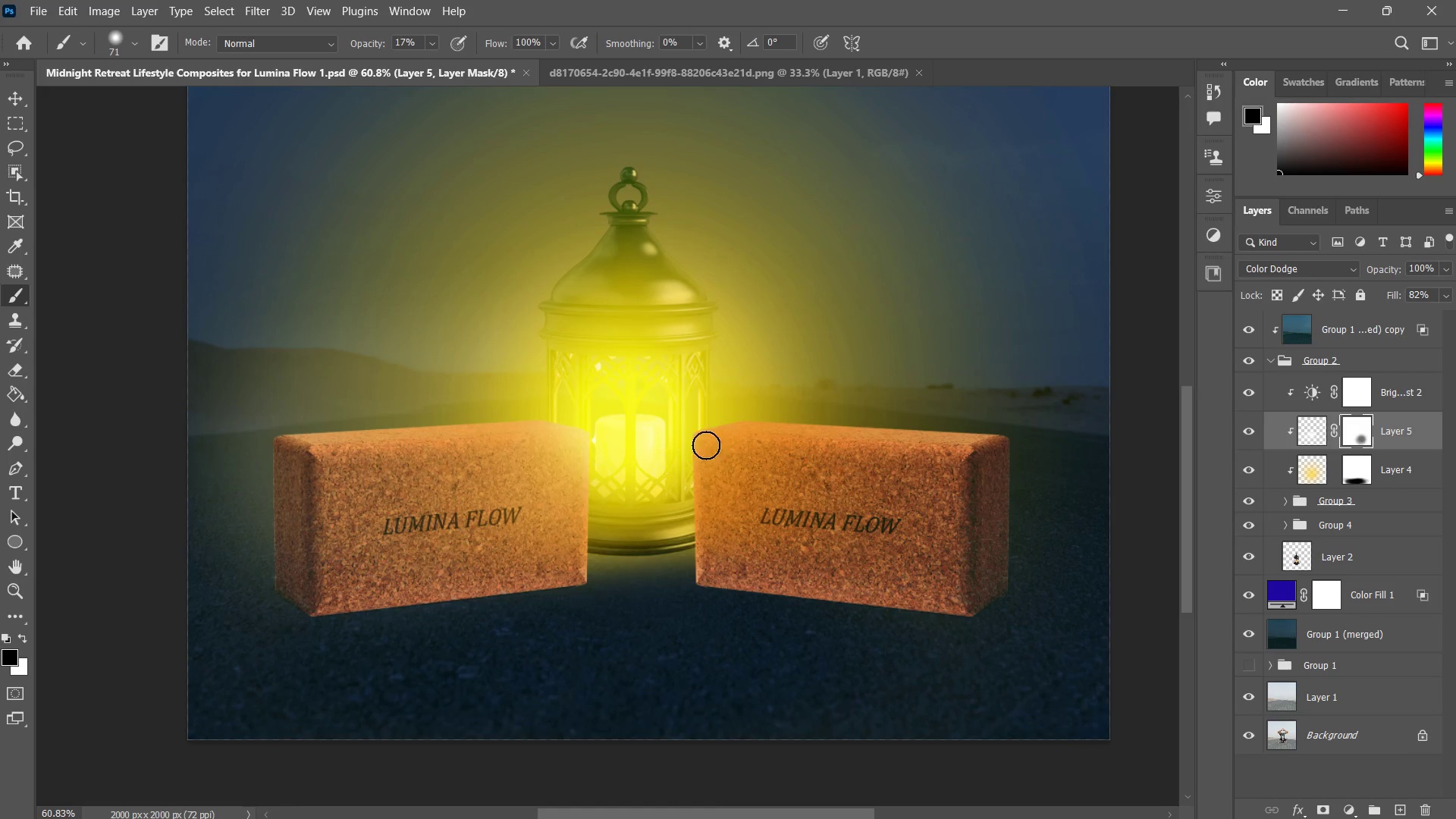 
left_click_drag(start_coordinate=[716, 431], to_coordinate=[659, 482])
 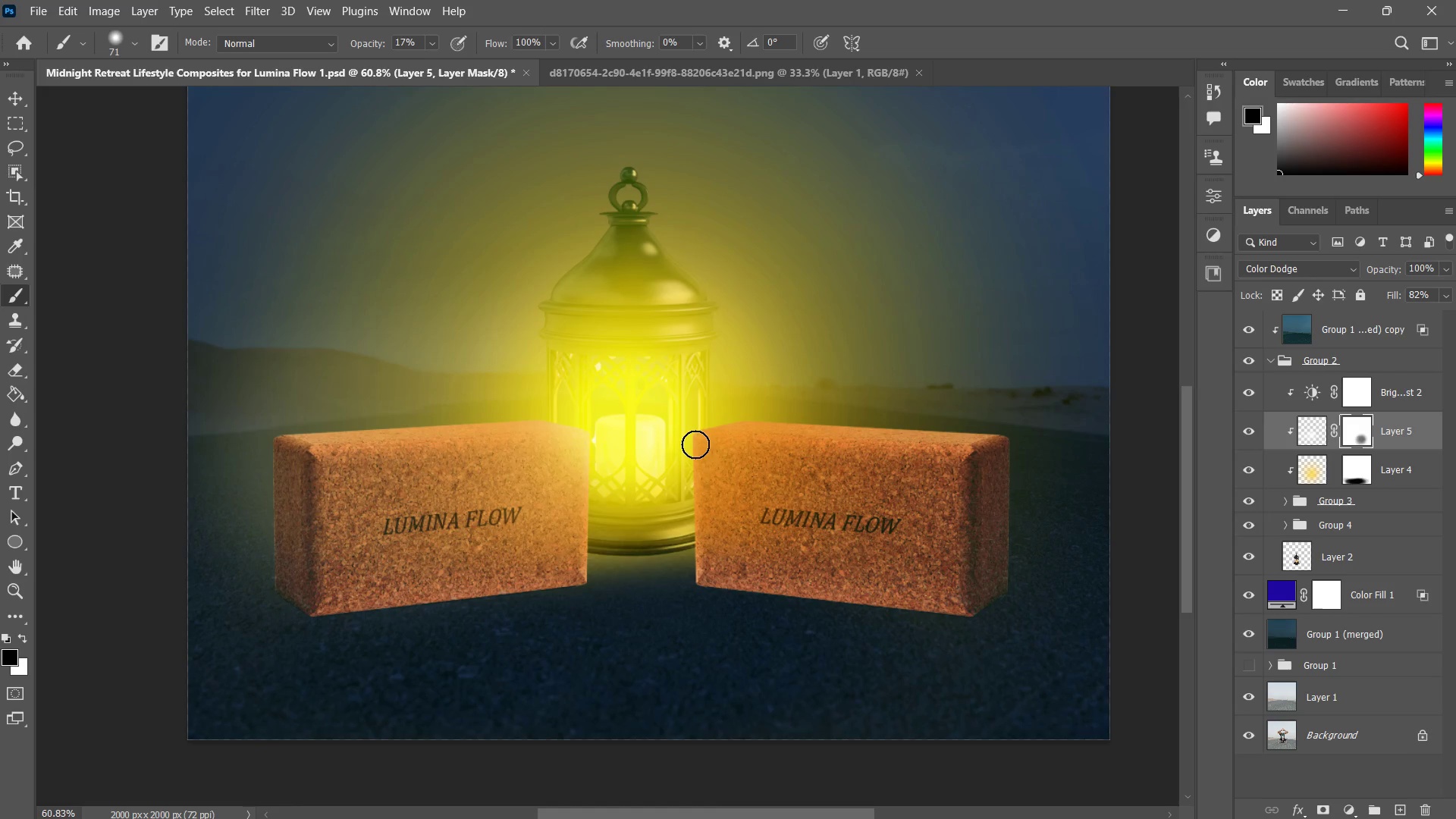 
key(X)
 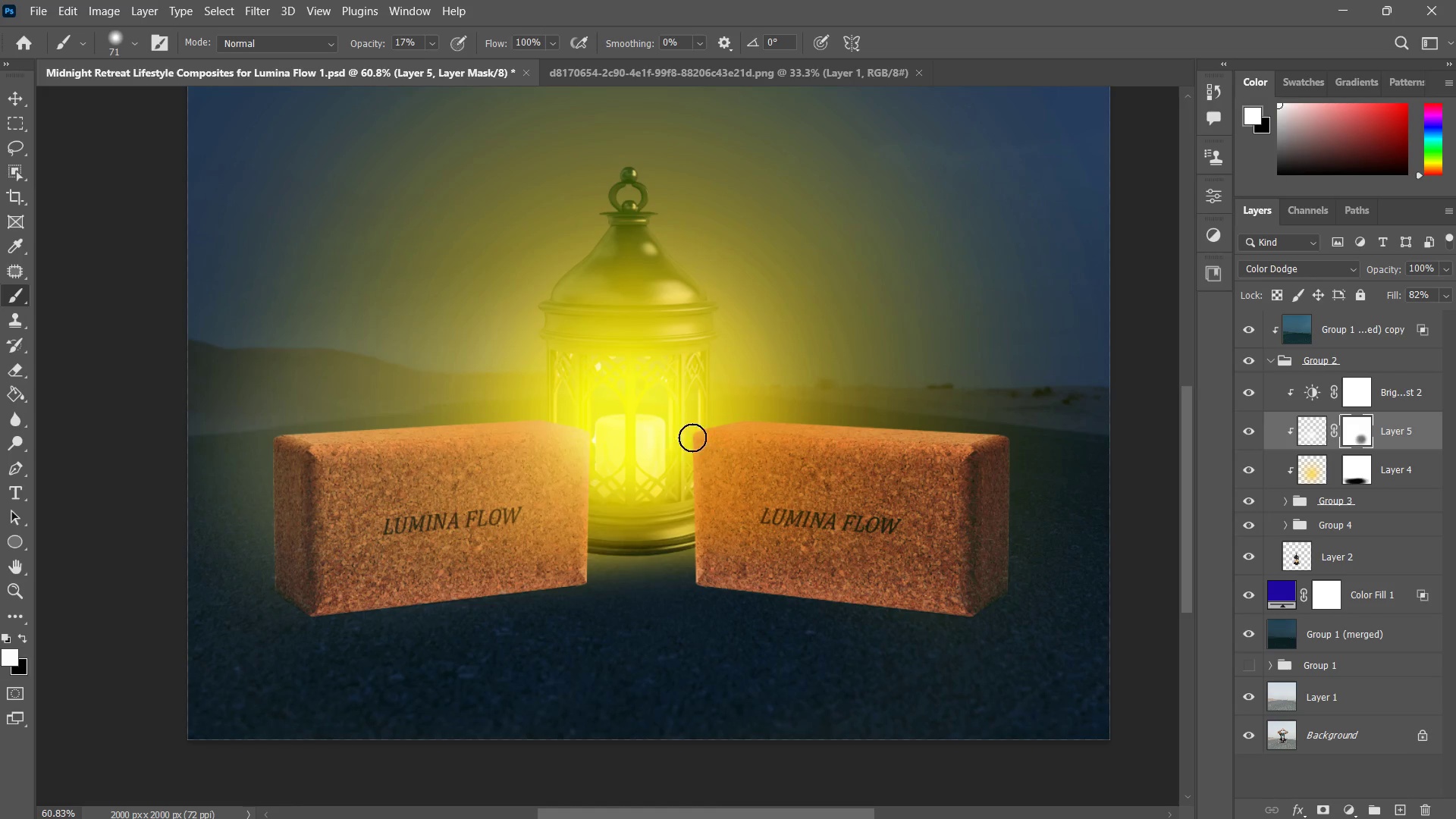 
left_click_drag(start_coordinate=[682, 441], to_coordinate=[761, 431])
 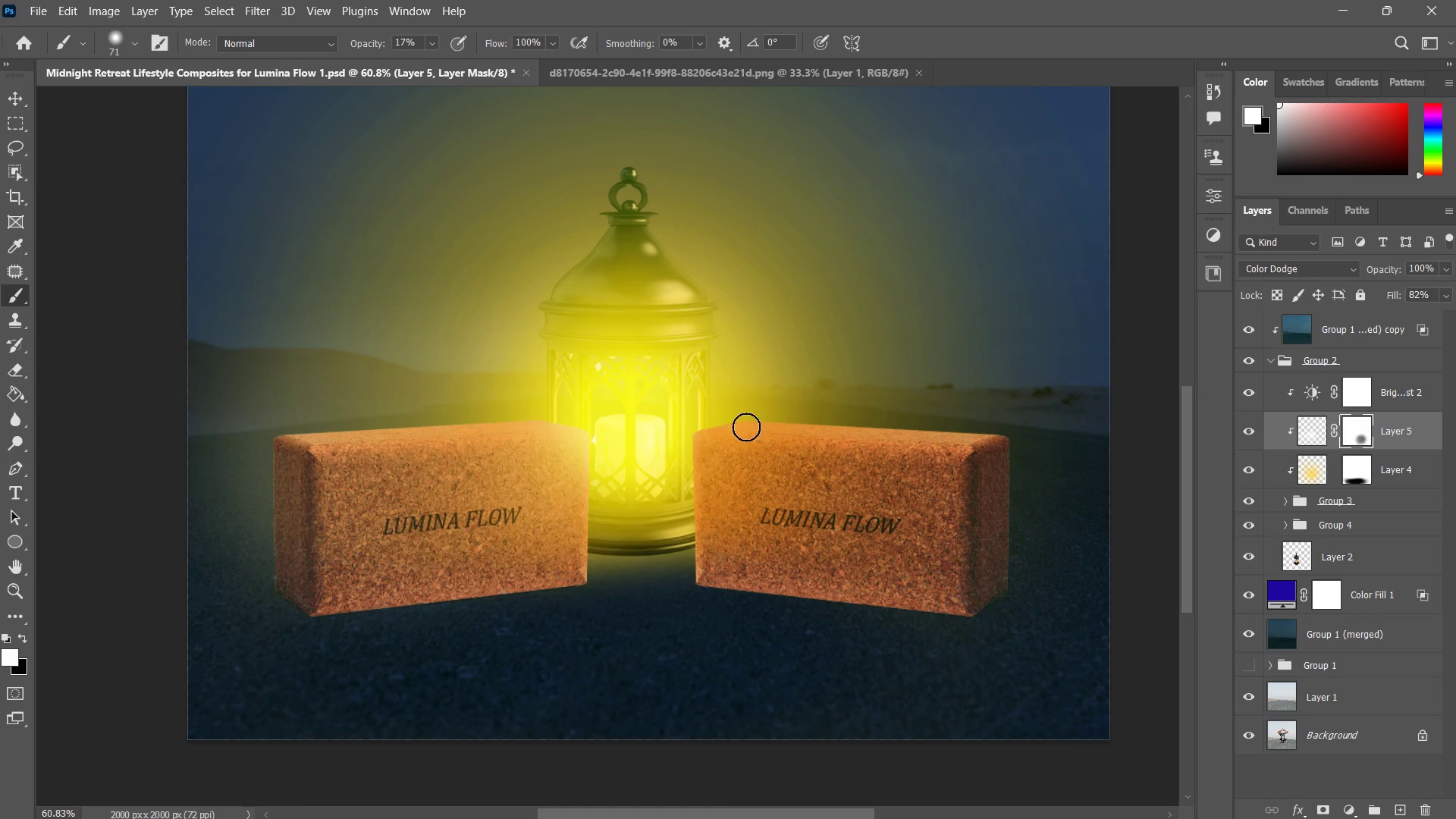 
left_click_drag(start_coordinate=[742, 428], to_coordinate=[738, 432])
 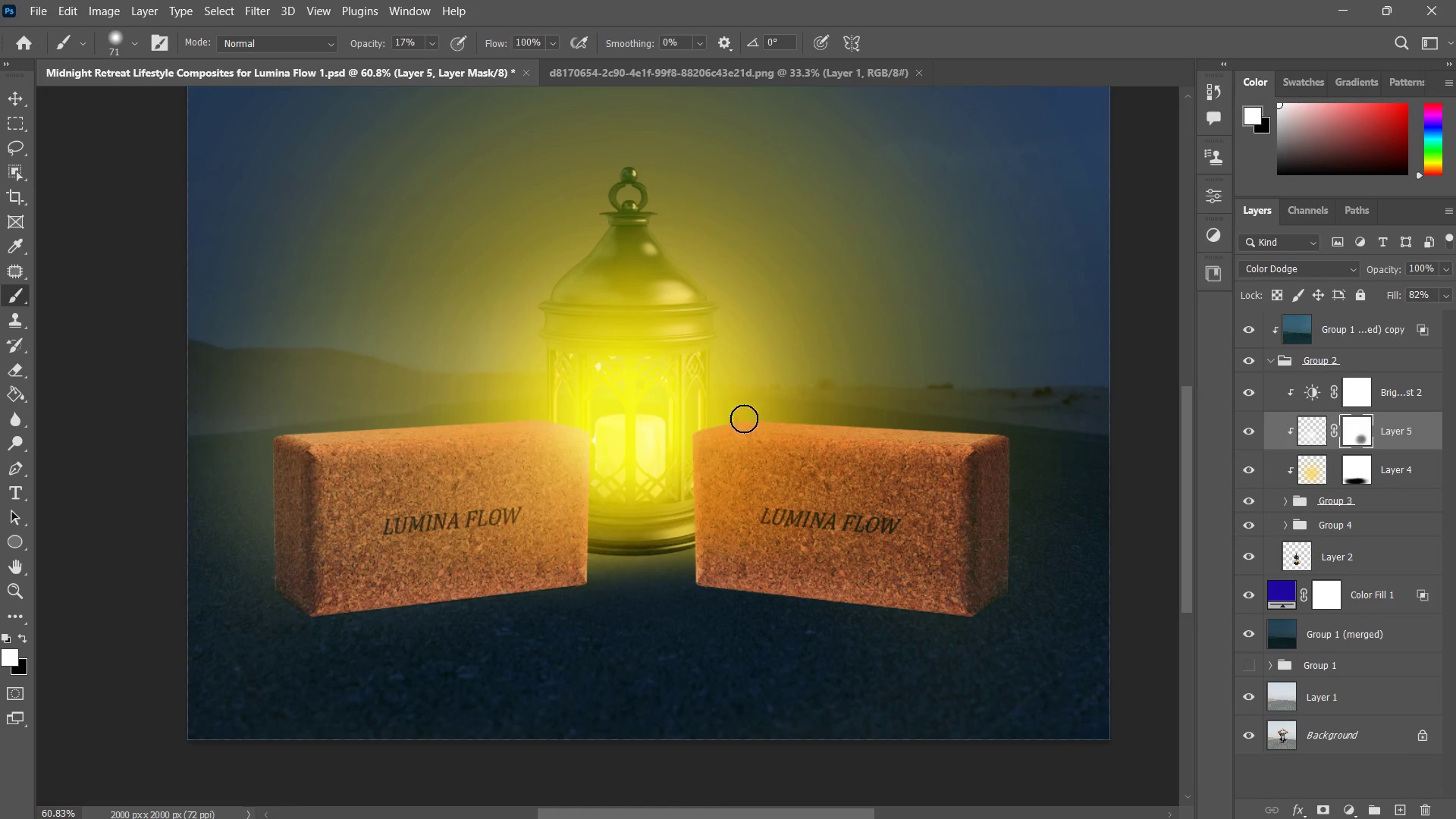 
left_click_drag(start_coordinate=[744, 419], to_coordinate=[656, 473])
 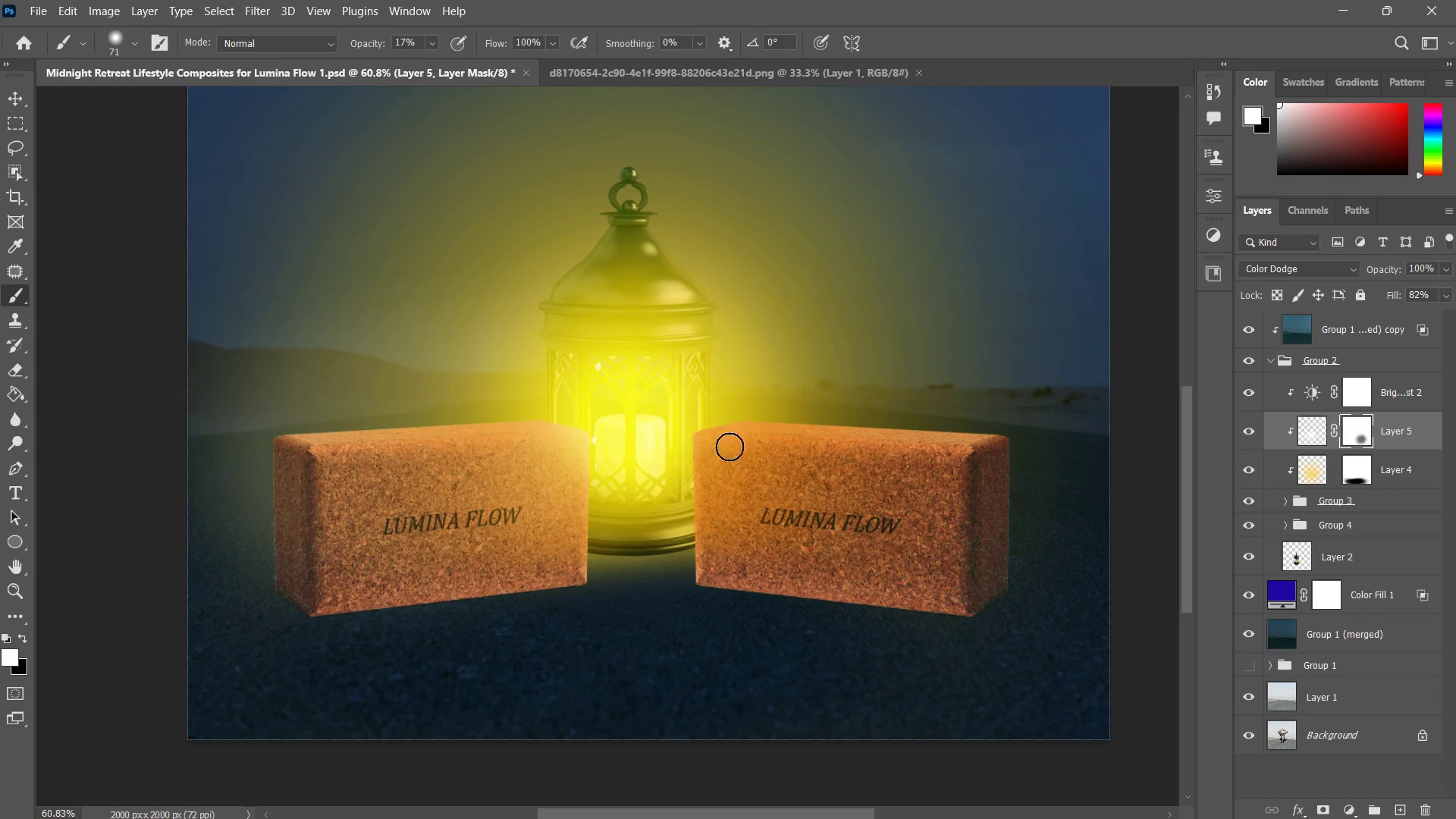 
left_click_drag(start_coordinate=[738, 444], to_coordinate=[661, 471])
 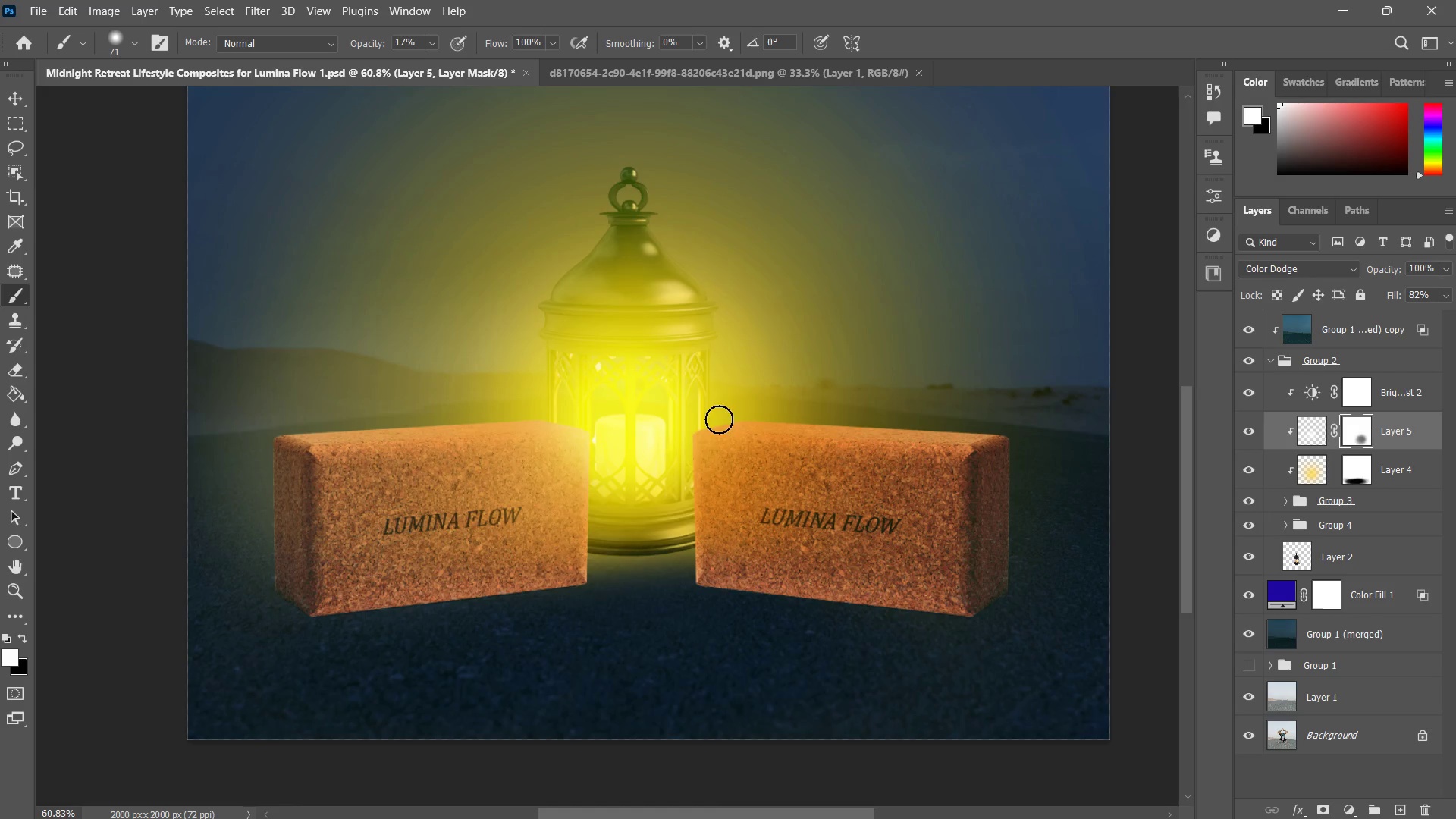 
left_click_drag(start_coordinate=[719, 419], to_coordinate=[675, 456])
 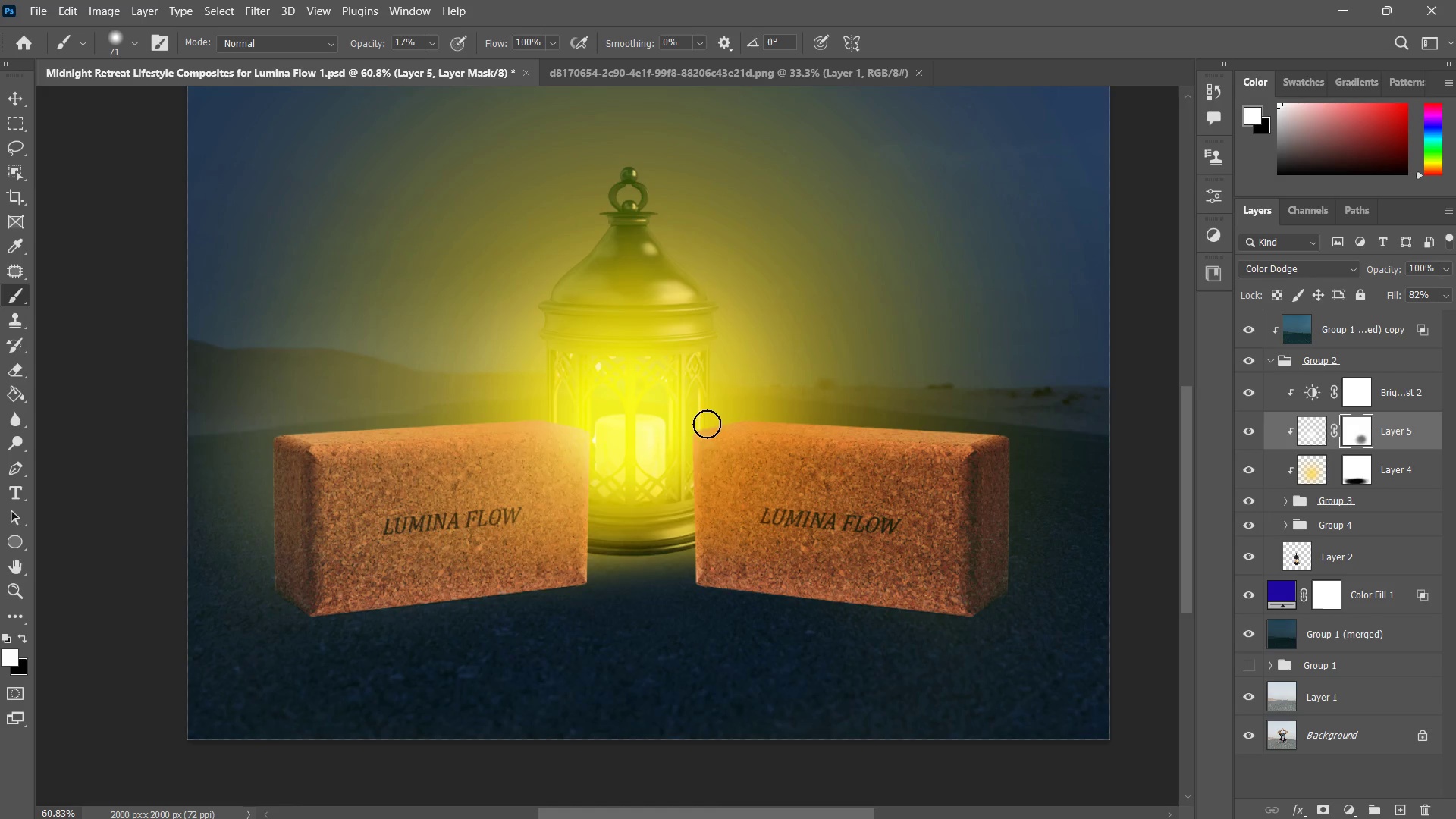 
left_click_drag(start_coordinate=[709, 423], to_coordinate=[692, 480])
 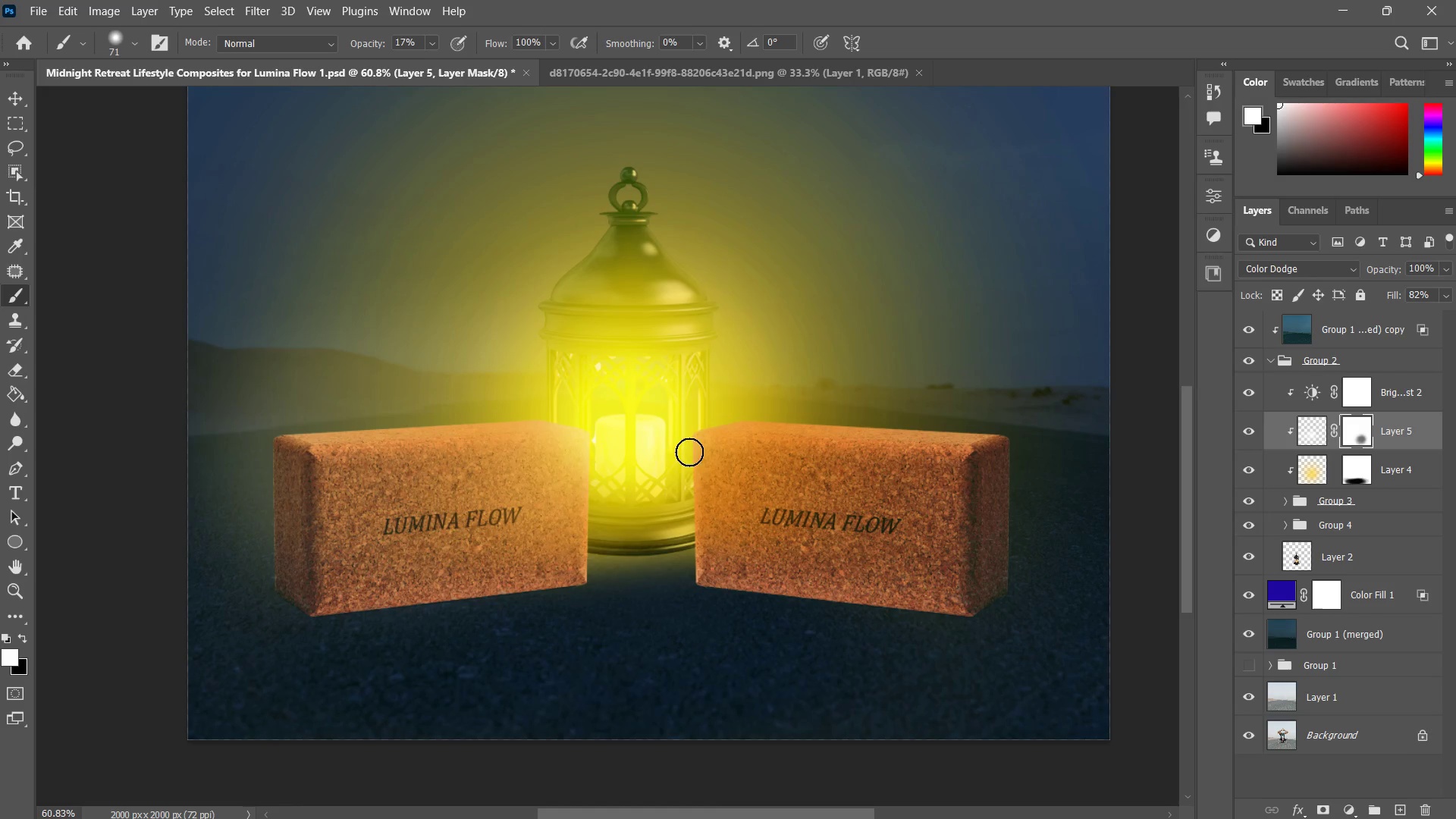 
left_click_drag(start_coordinate=[685, 432], to_coordinate=[685, 514])
 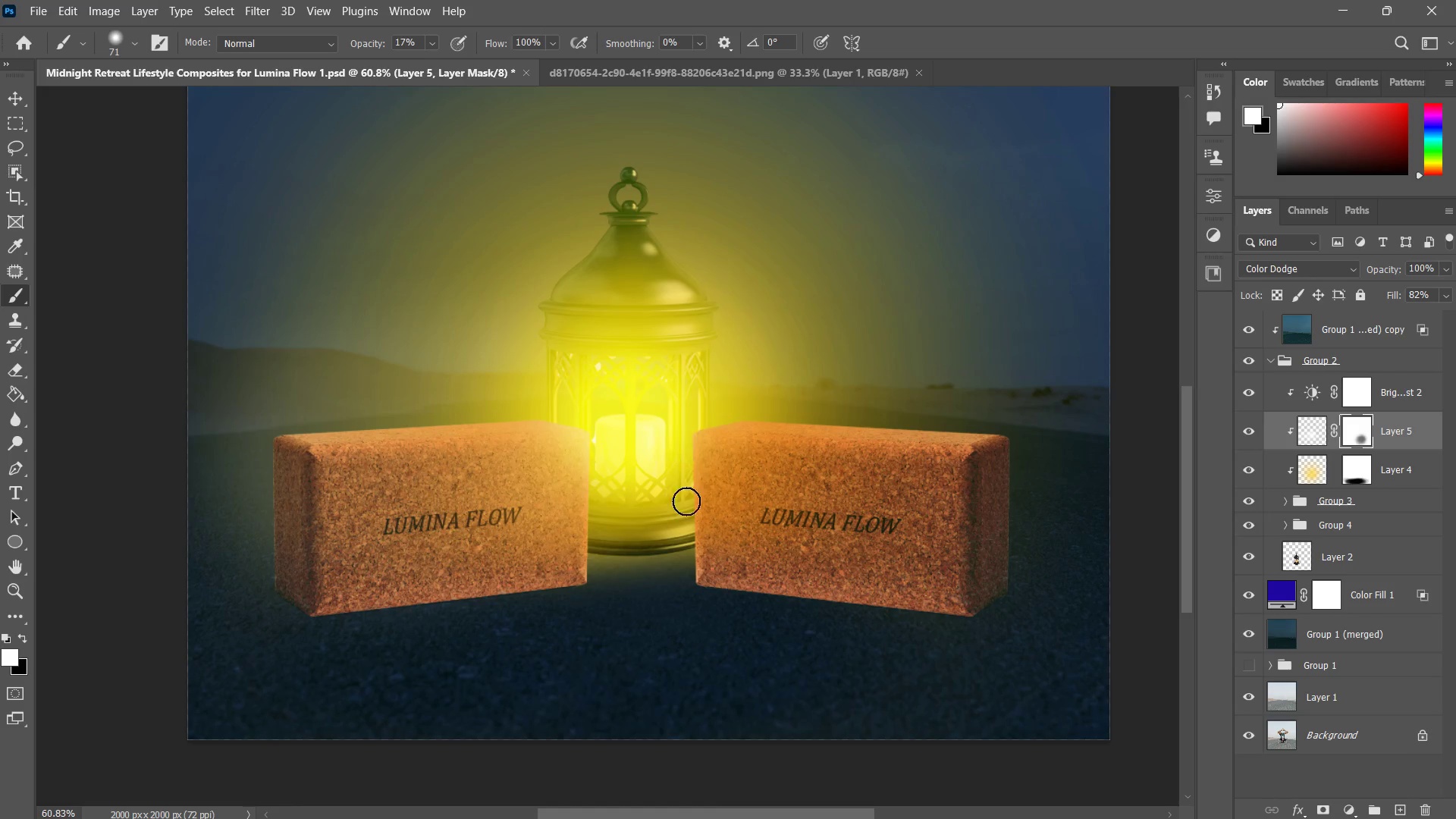 
triple_click([685, 514])
 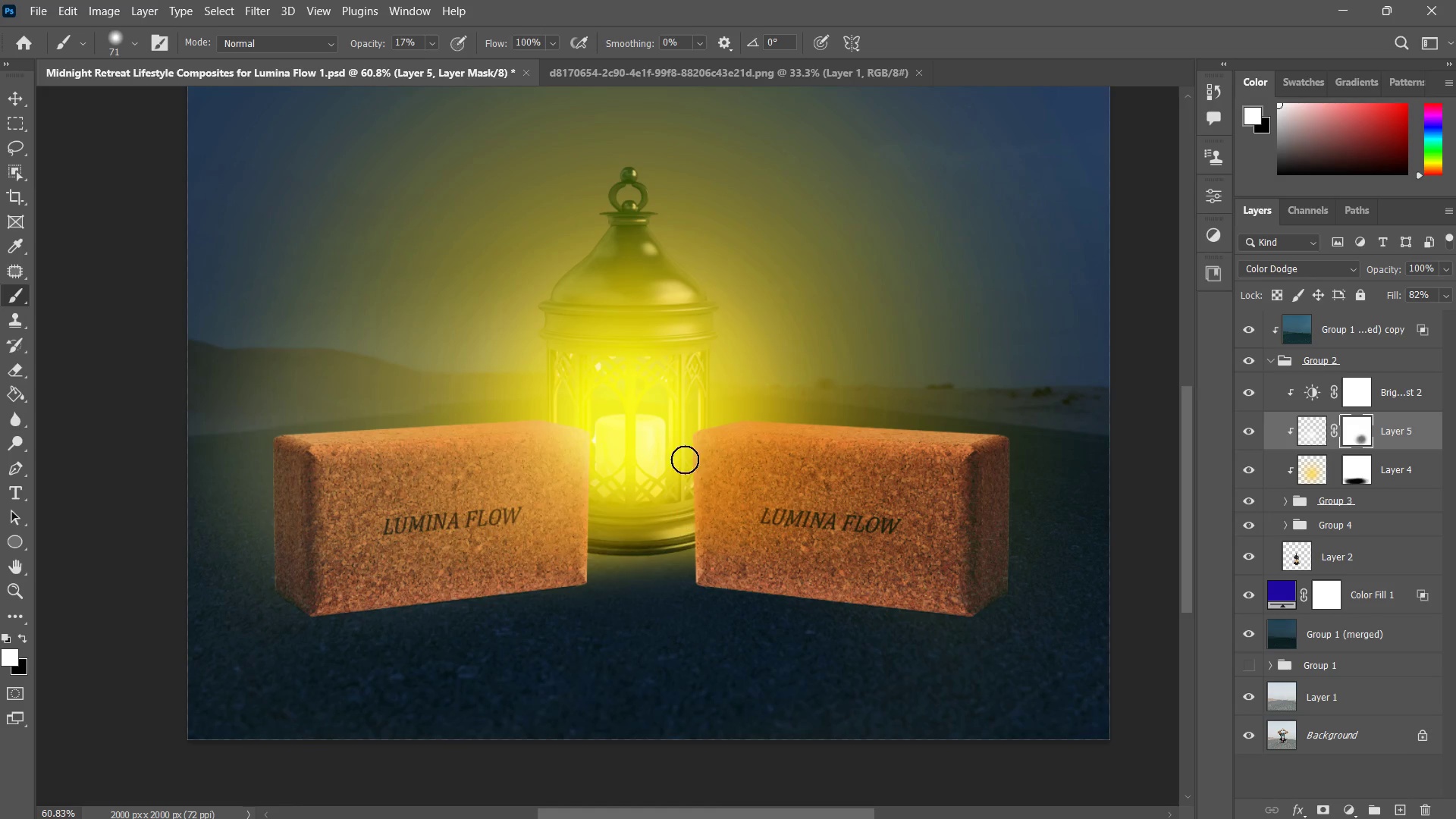 
left_click_drag(start_coordinate=[689, 435], to_coordinate=[689, 568])
 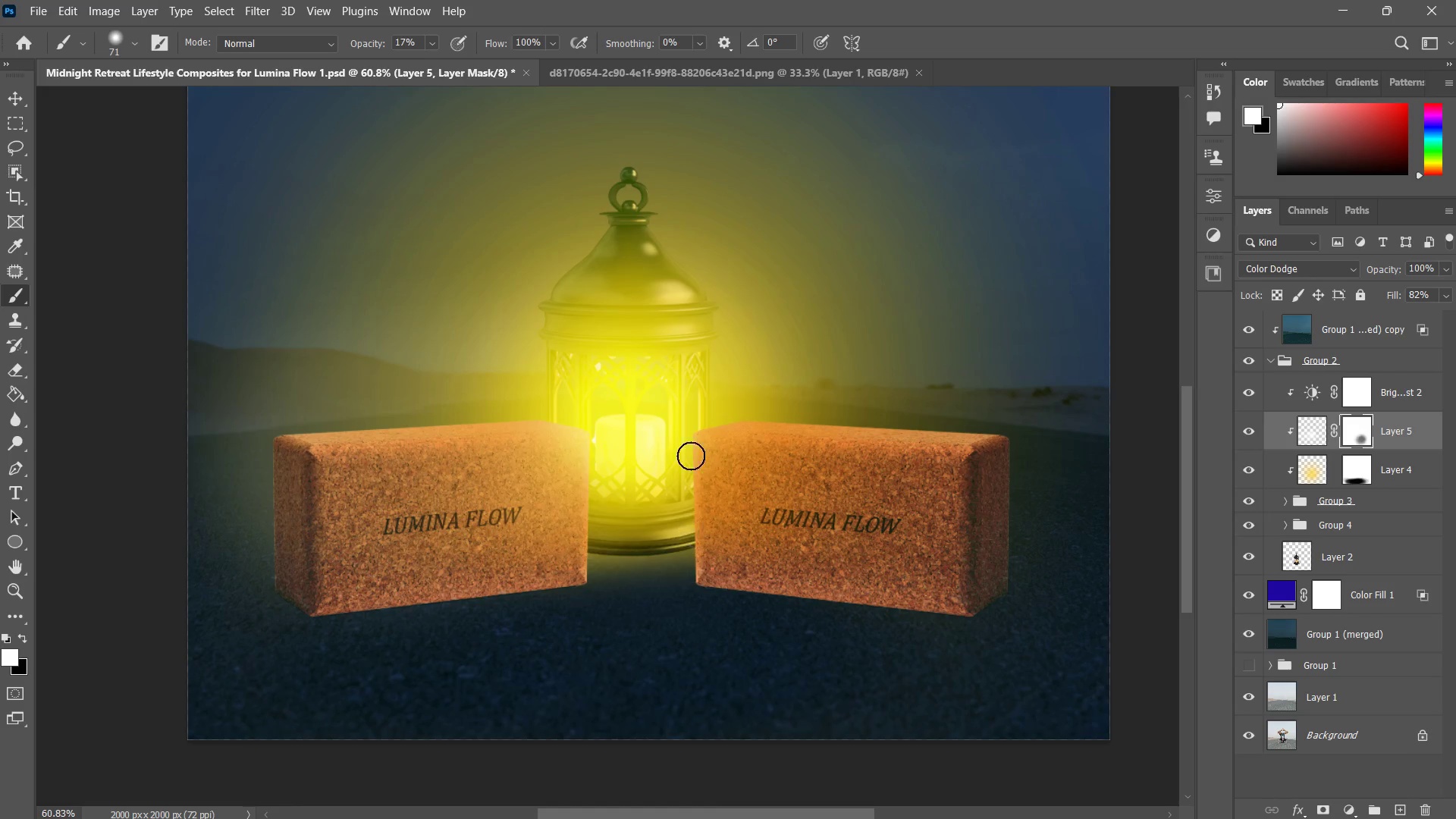 
left_click_drag(start_coordinate=[691, 456], to_coordinate=[689, 598])
 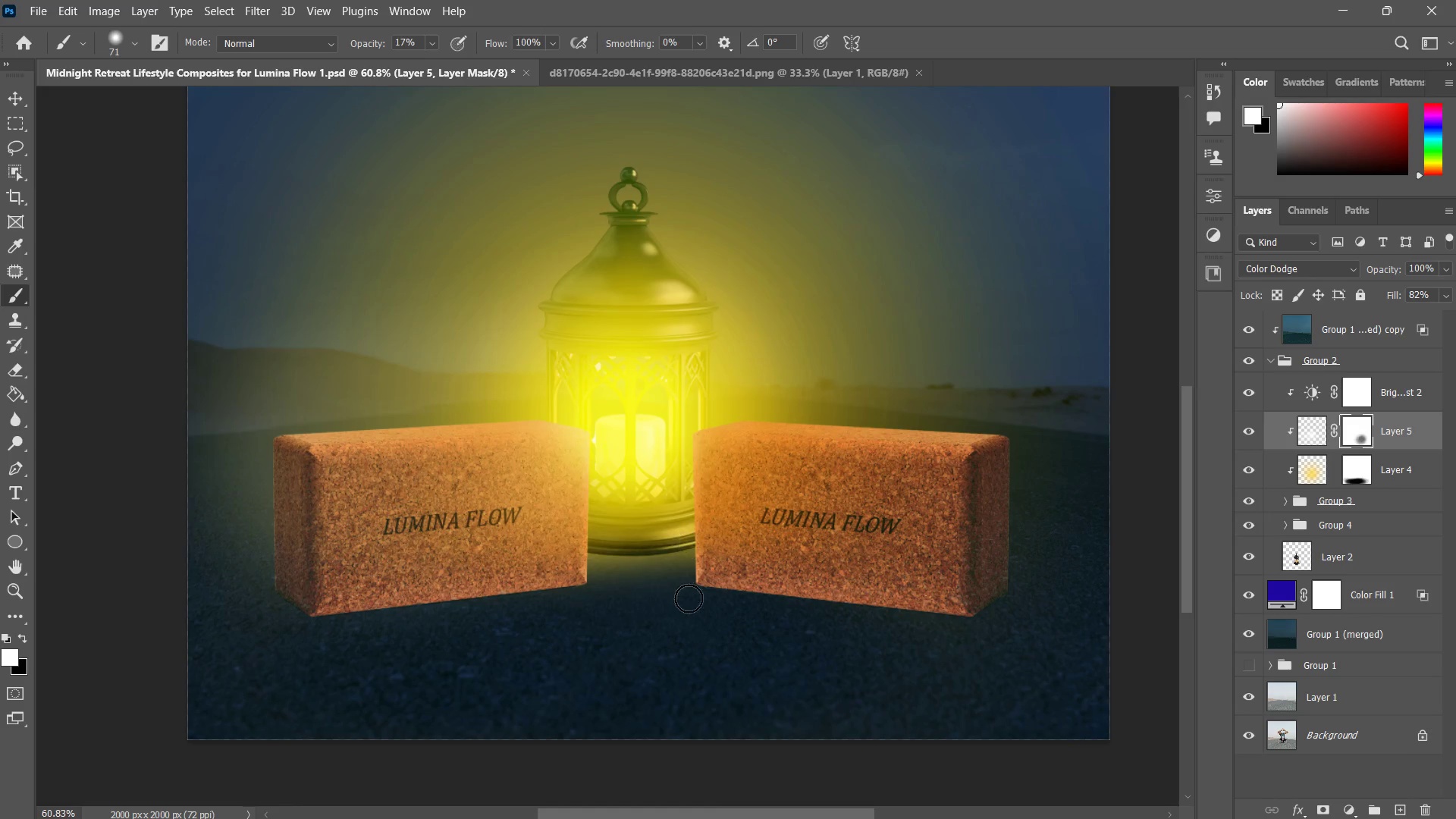 
triple_click([689, 598])
 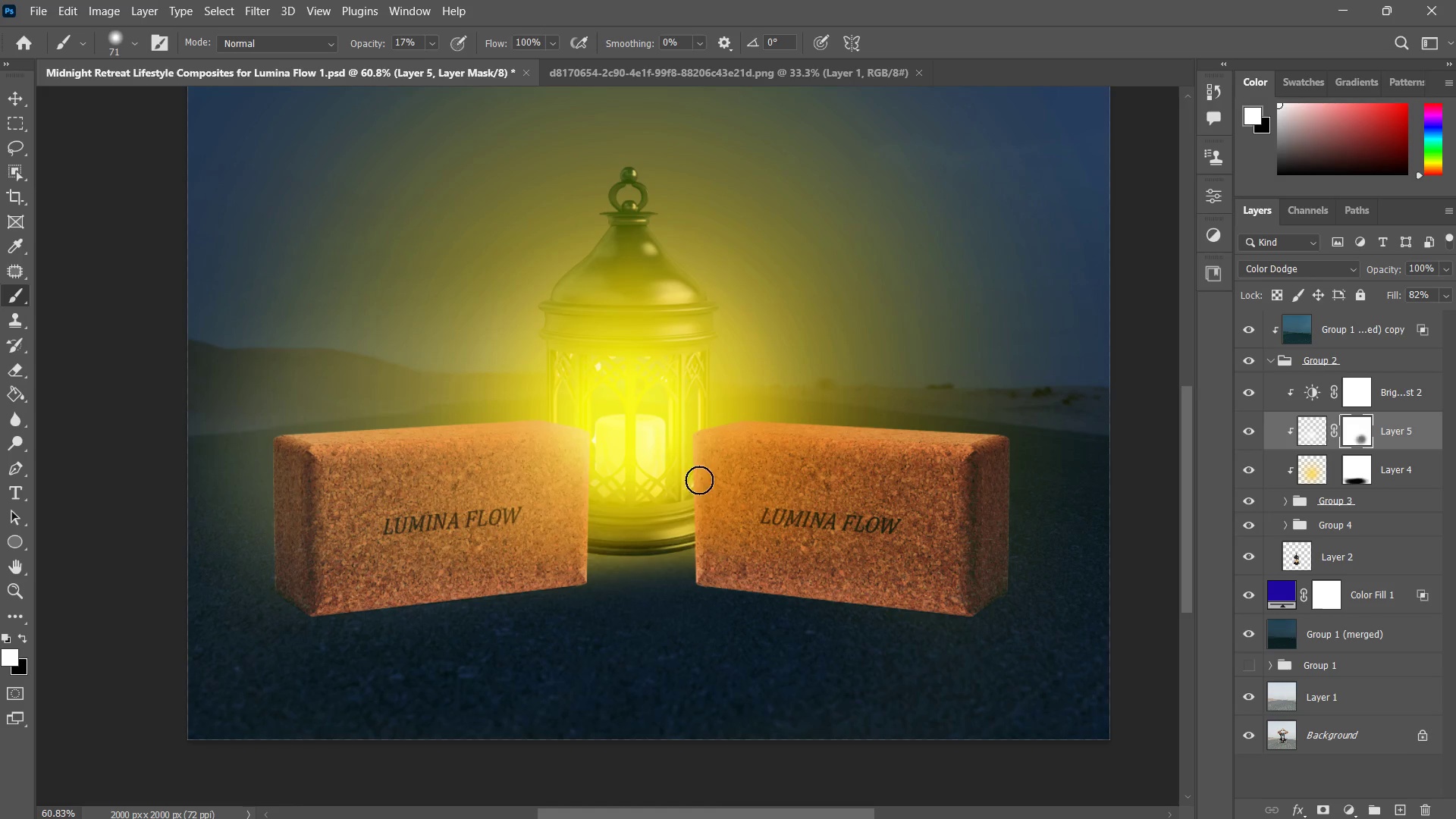 
left_click_drag(start_coordinate=[699, 480], to_coordinate=[704, 577])
 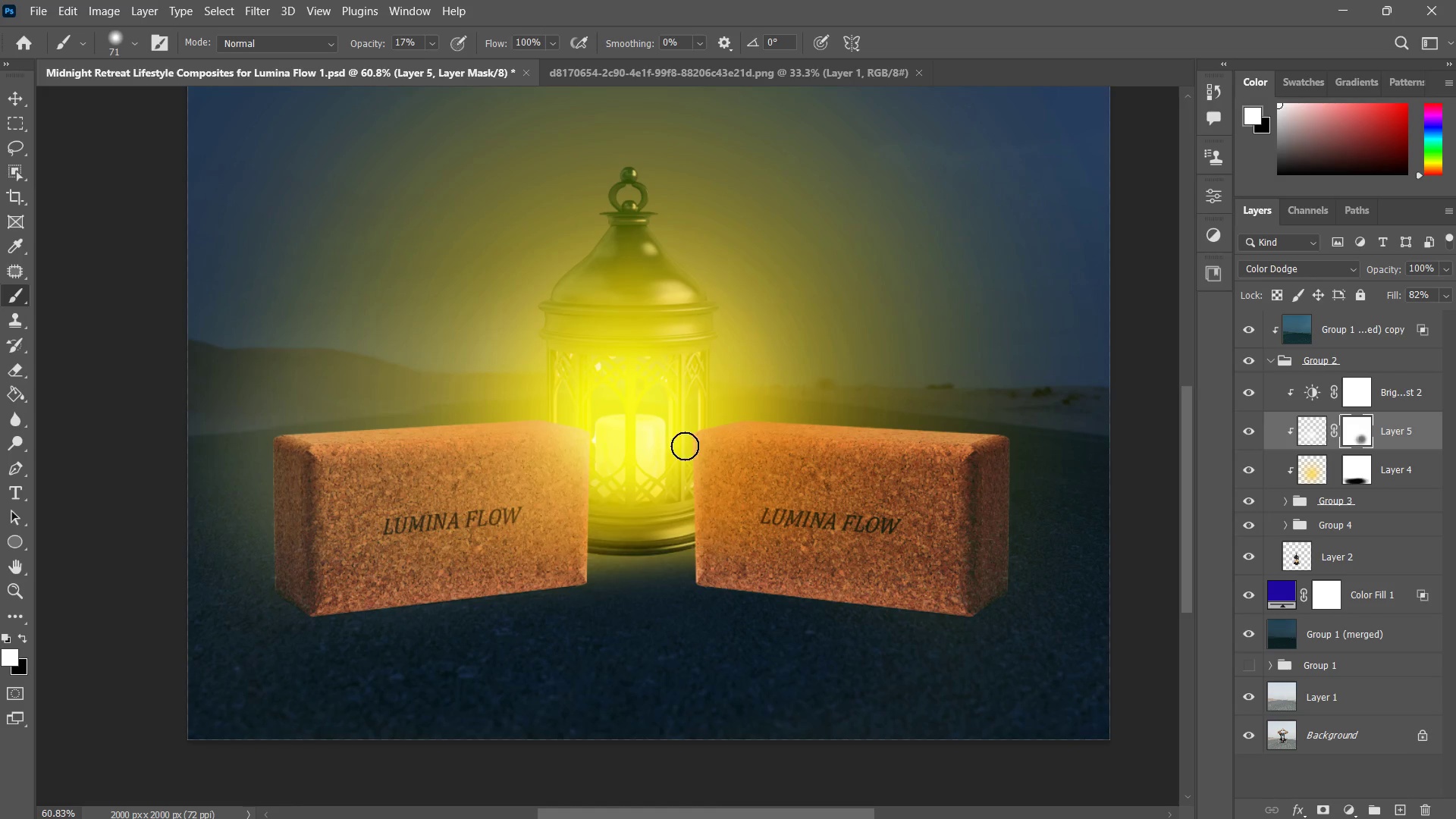 
left_click_drag(start_coordinate=[685, 445], to_coordinate=[760, 399])
 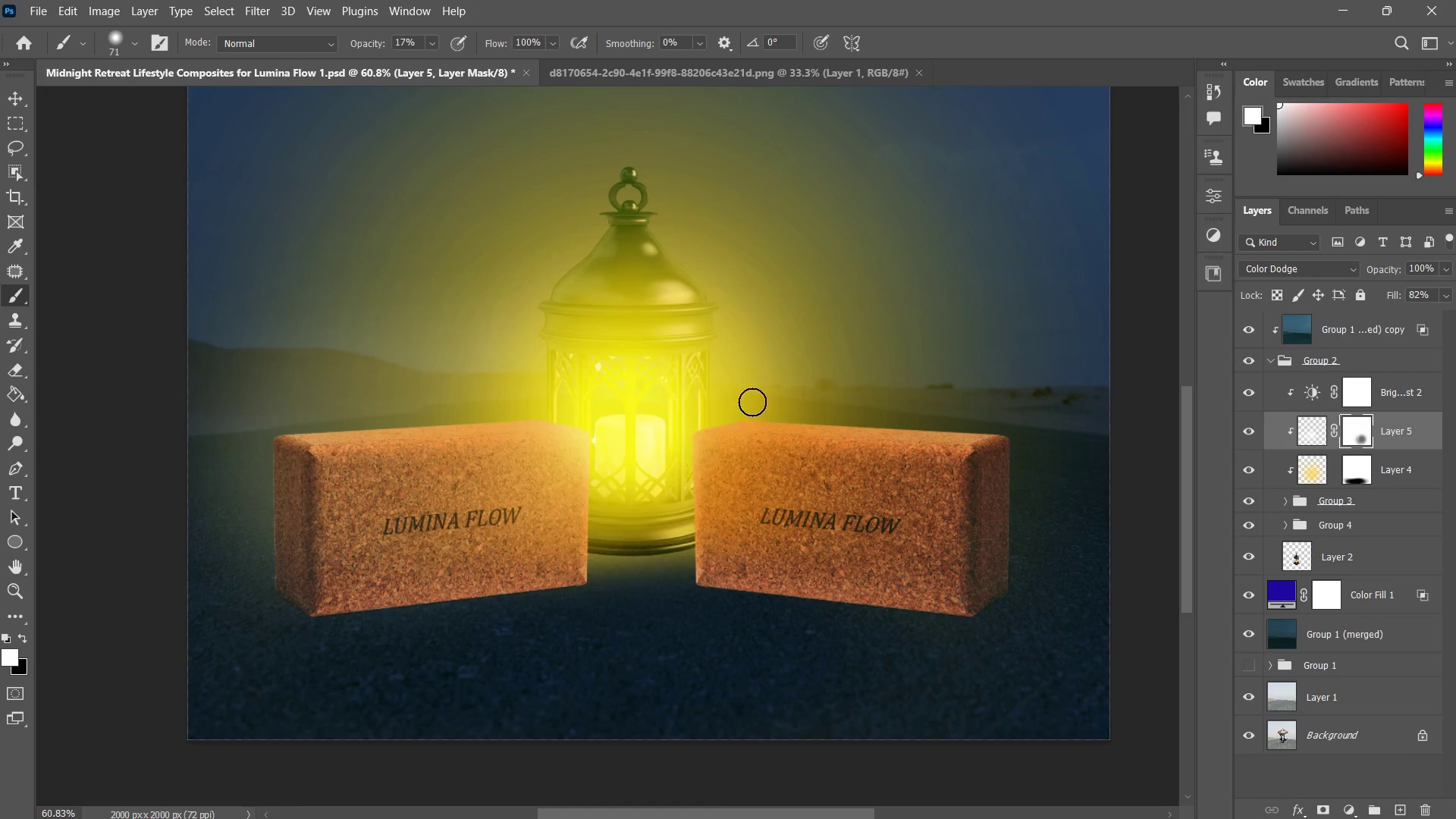 
left_click_drag(start_coordinate=[762, 399], to_coordinate=[725, 425])
 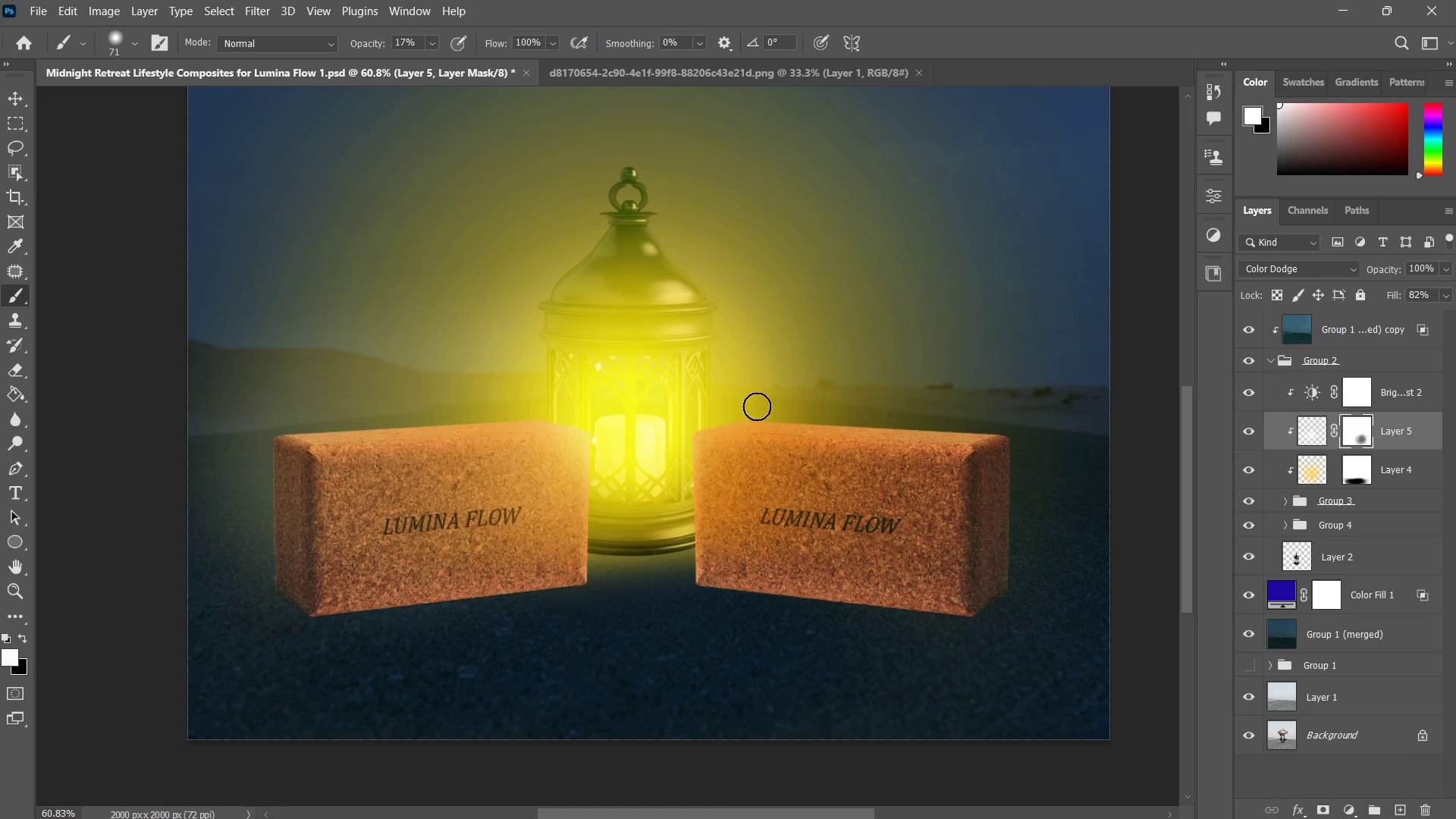 
left_click_drag(start_coordinate=[759, 406], to_coordinate=[694, 441])
 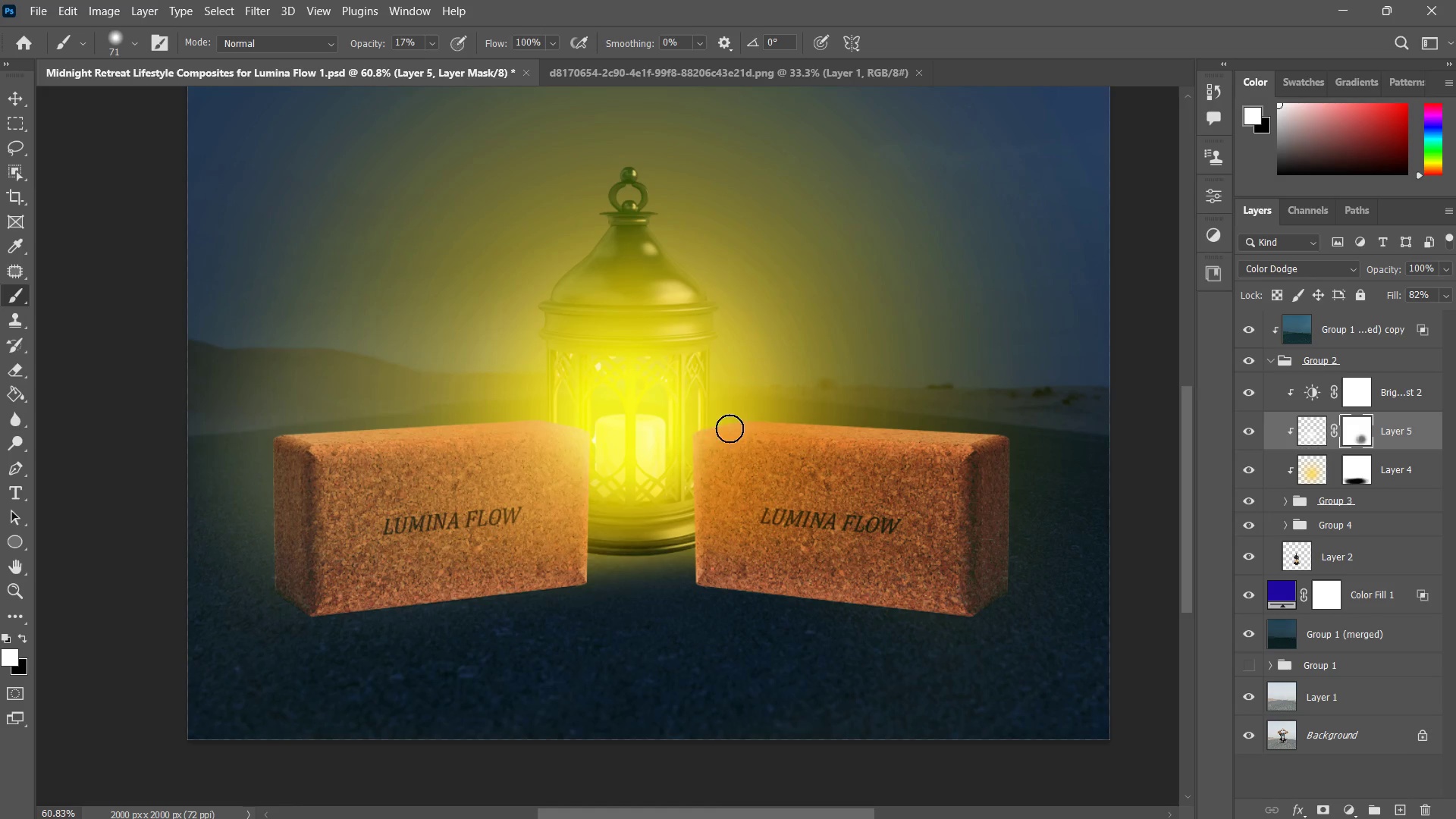 
triple_click([735, 427])
 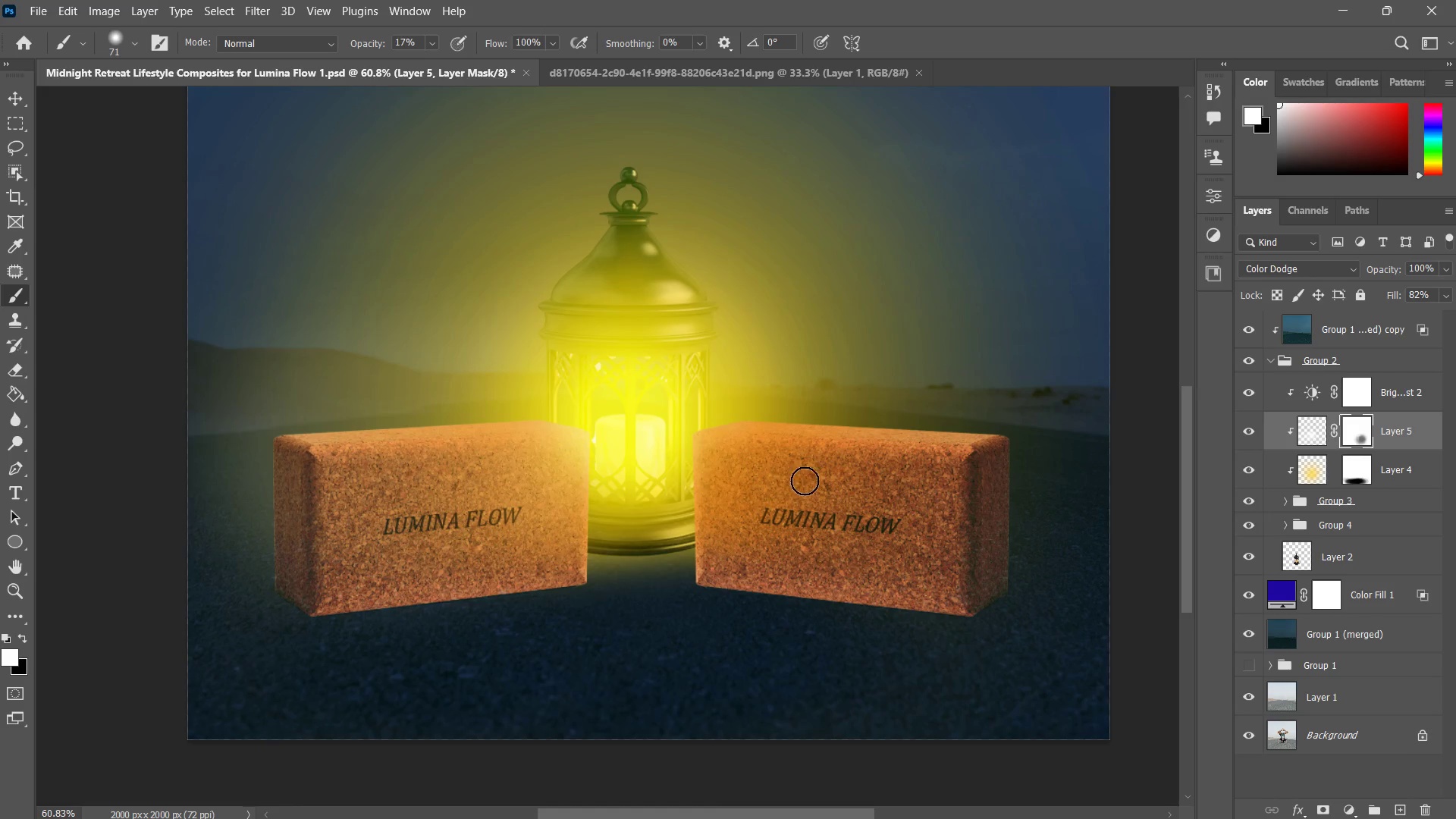 
key(X)
 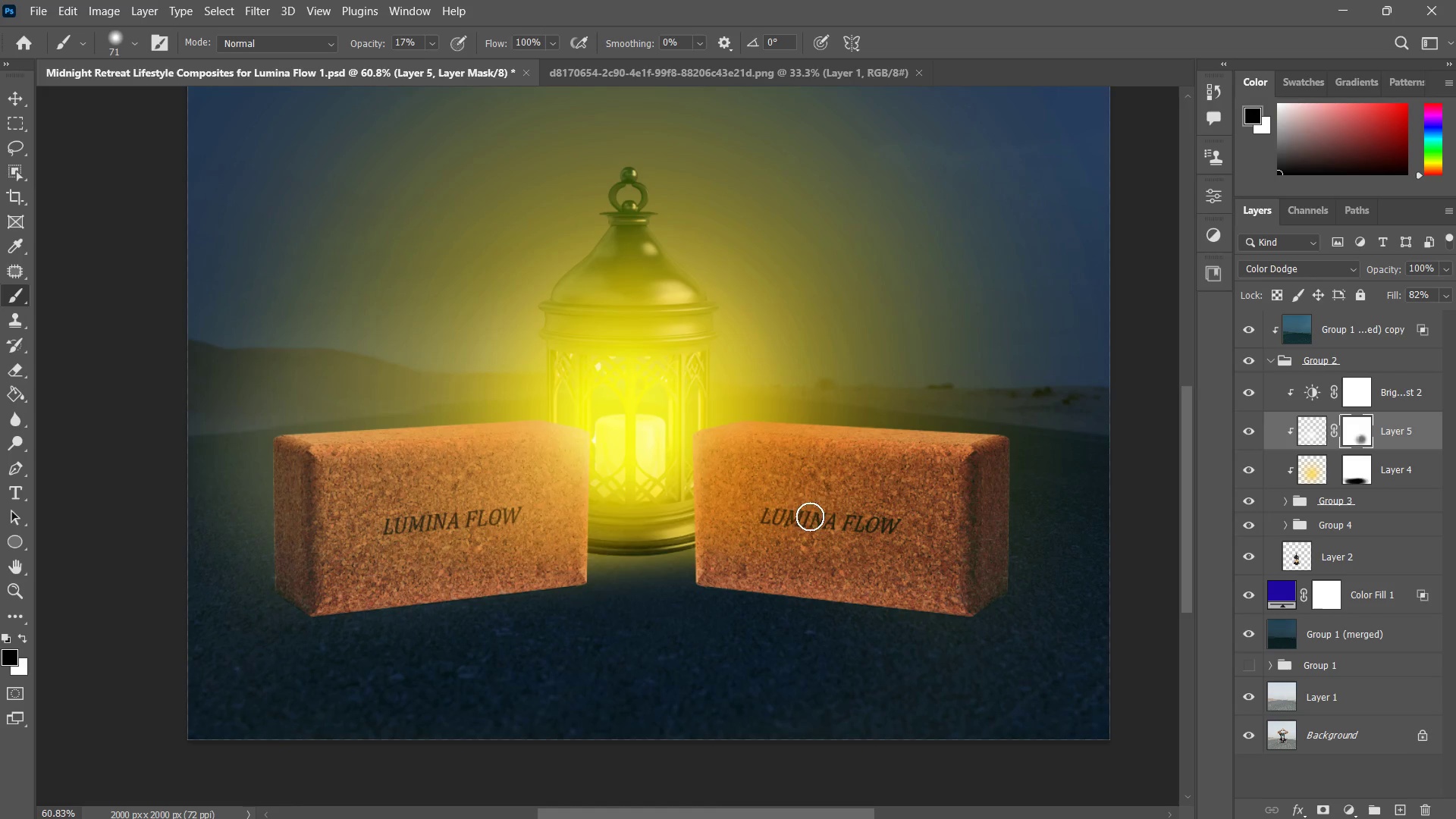 
left_click_drag(start_coordinate=[820, 490], to_coordinate=[717, 562])
 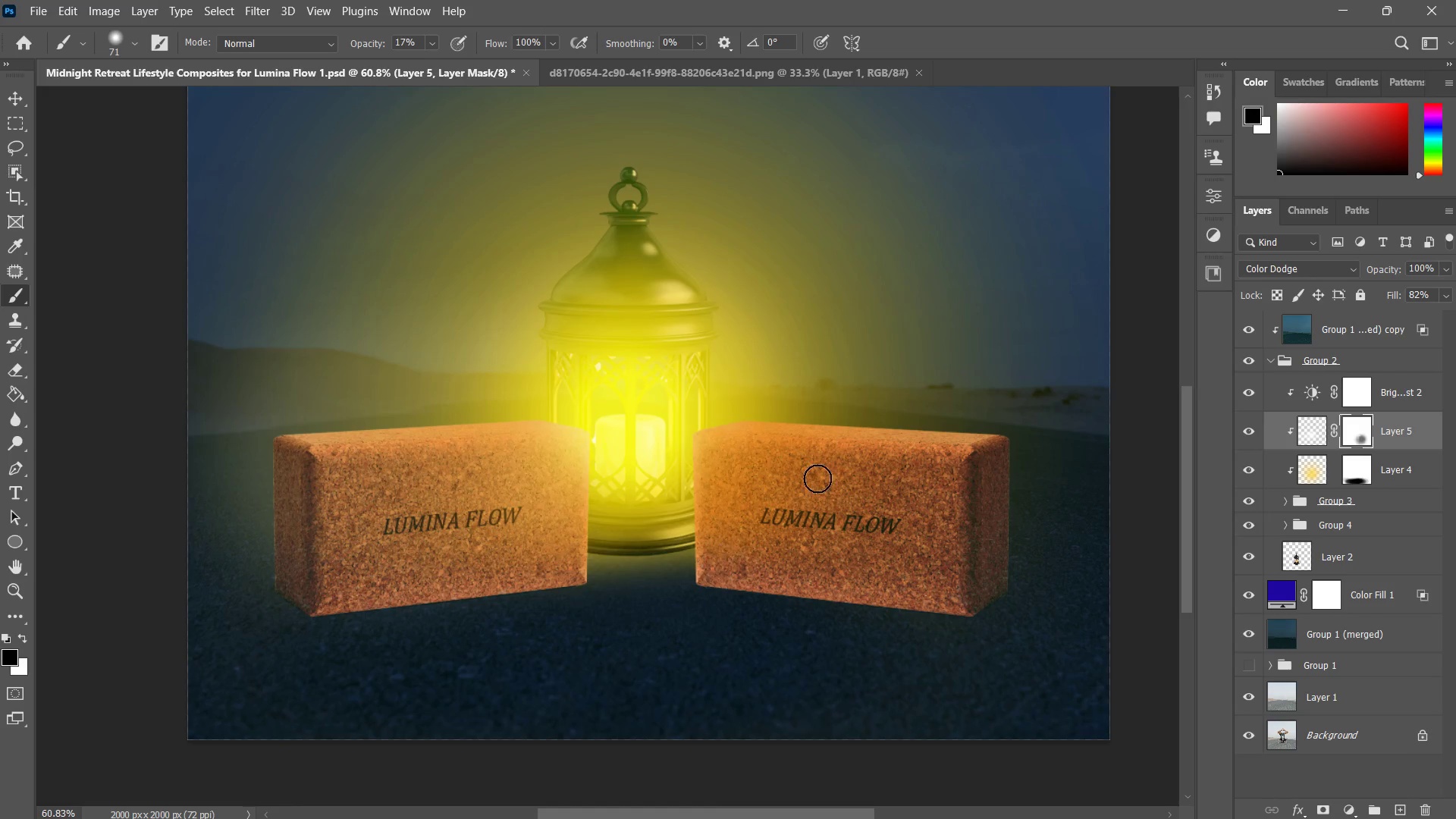 
left_click_drag(start_coordinate=[819, 472], to_coordinate=[733, 583])
 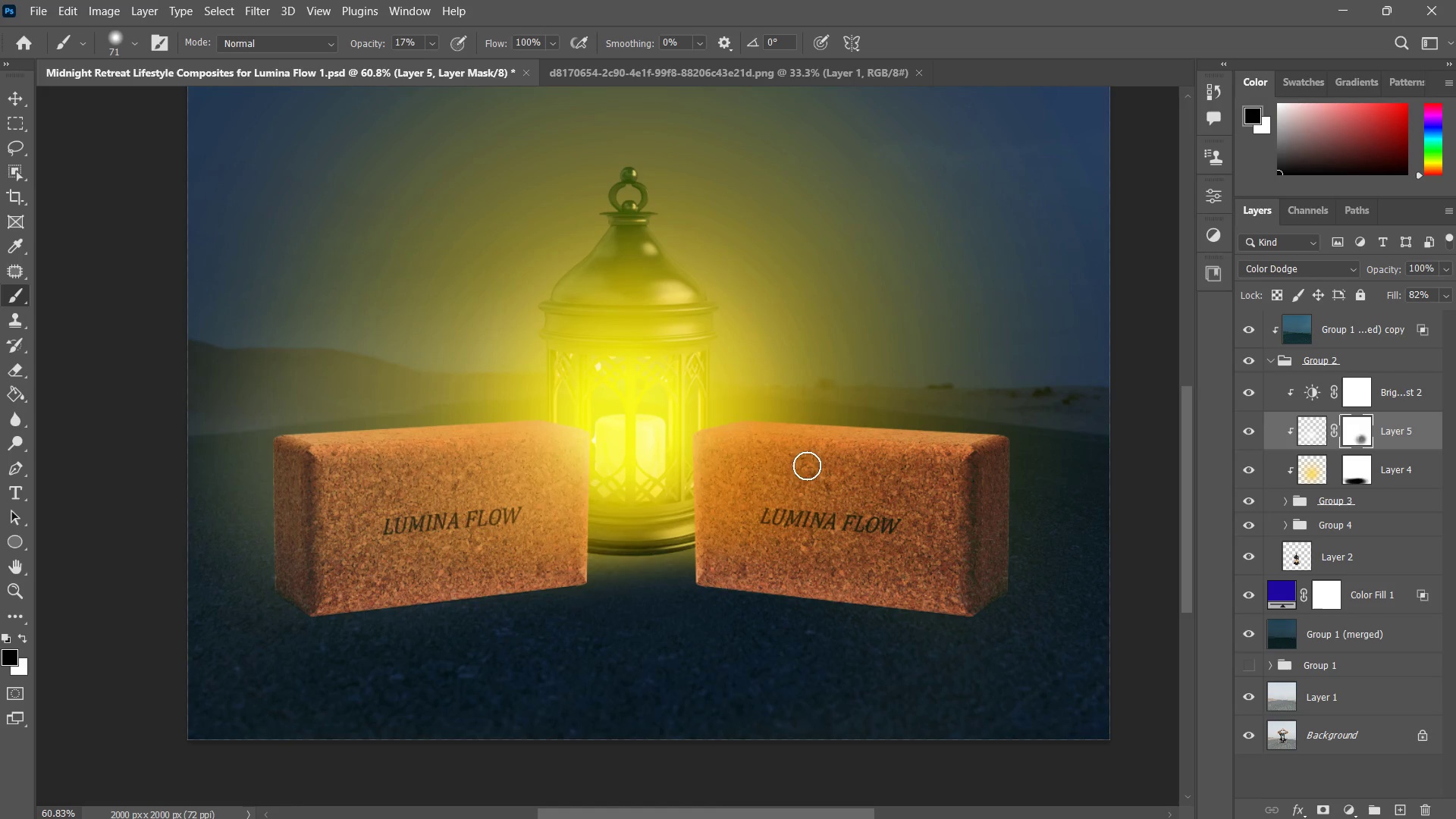 
left_click_drag(start_coordinate=[799, 449], to_coordinate=[720, 544])
 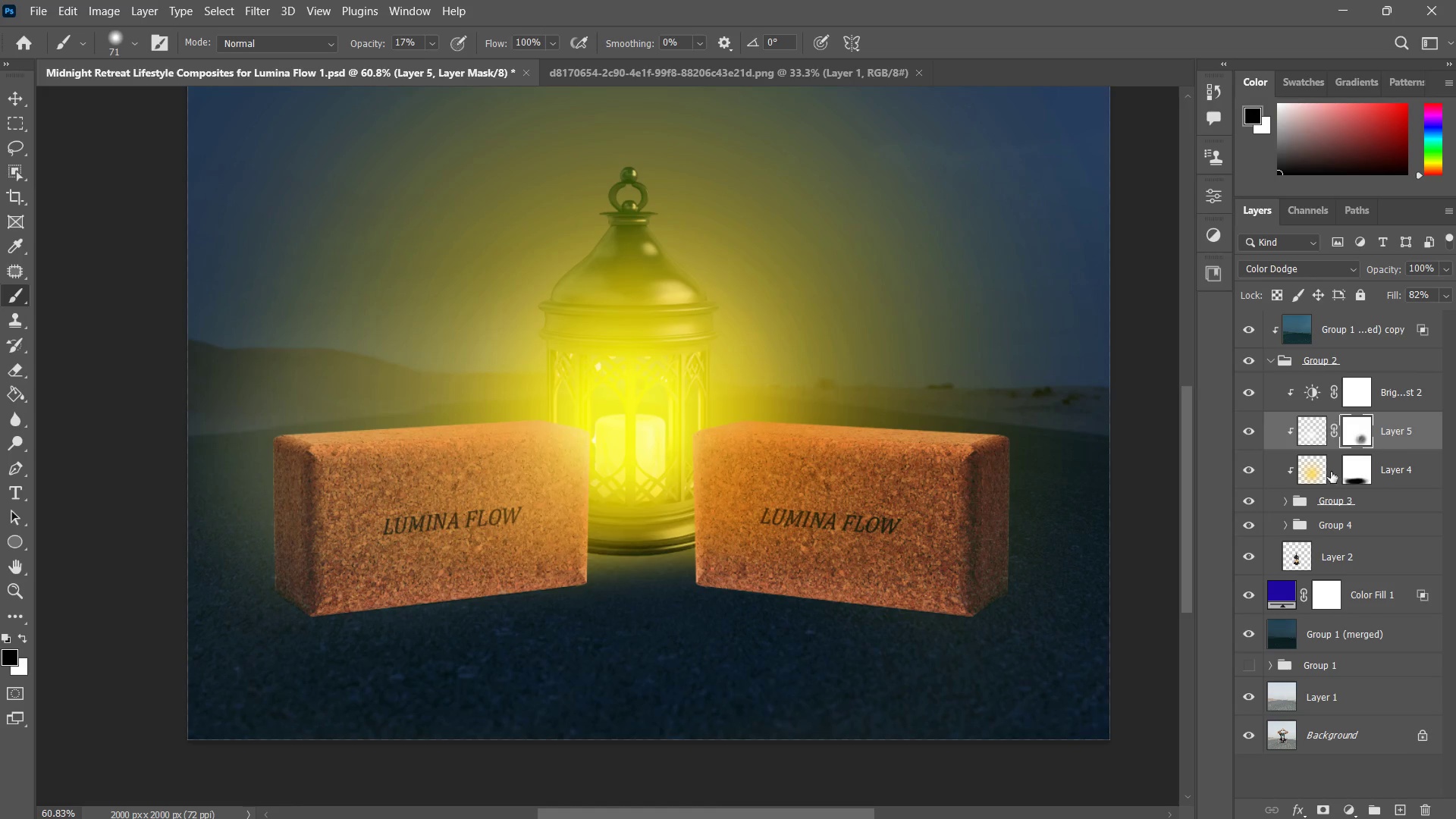 
left_click([1311, 470])
 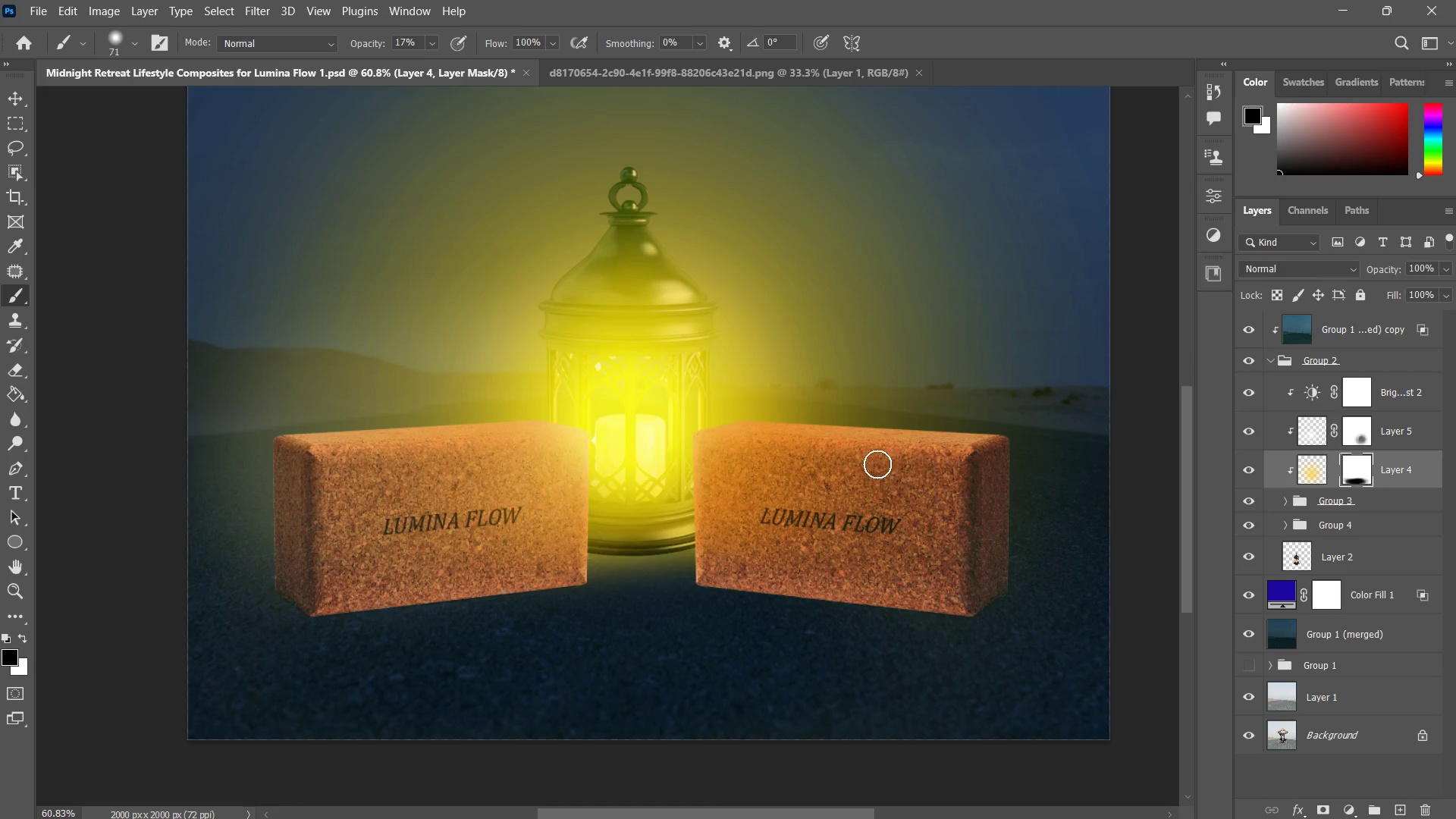 
left_click_drag(start_coordinate=[817, 458], to_coordinate=[701, 538])
 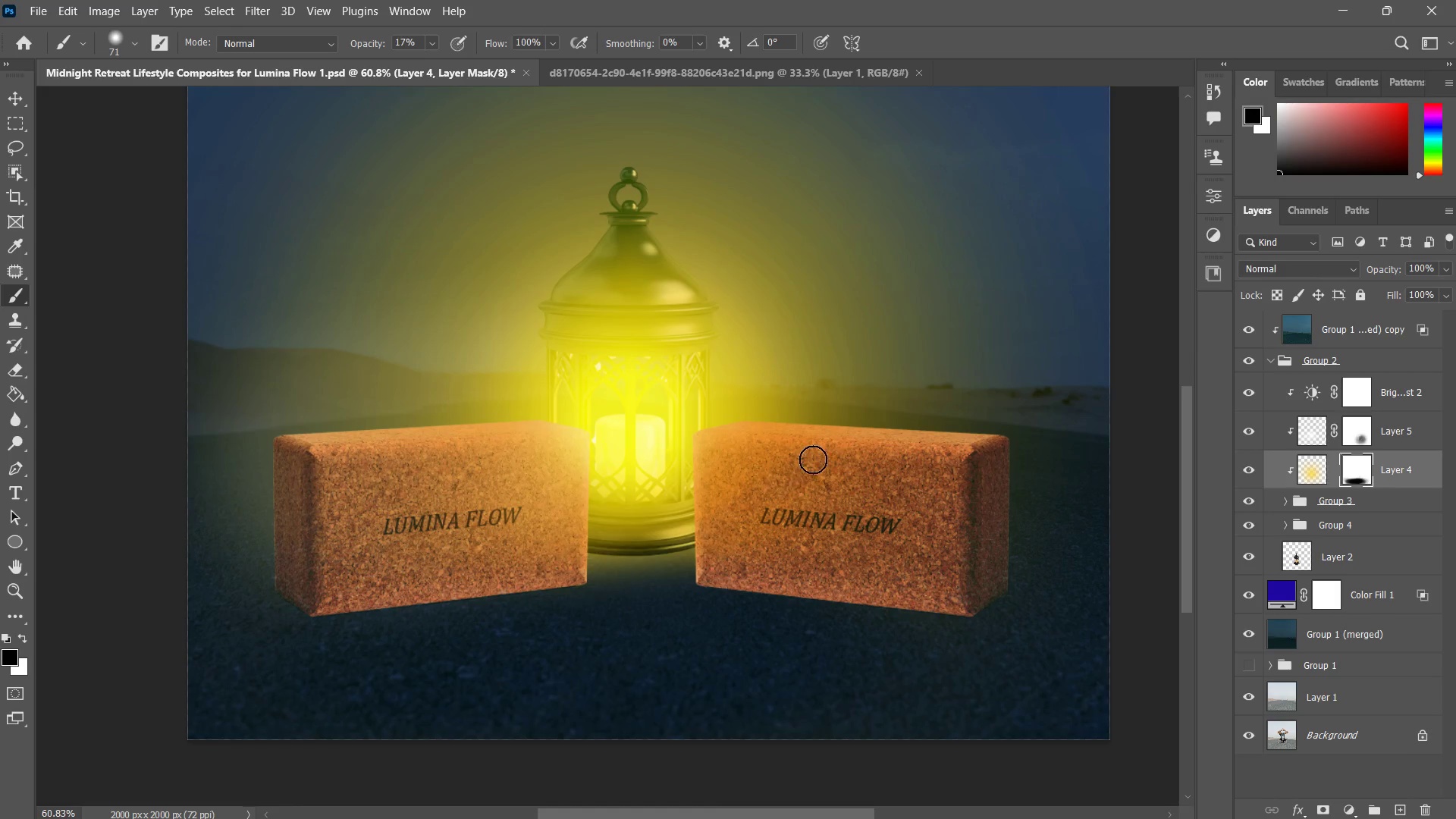 
left_click_drag(start_coordinate=[800, 469], to_coordinate=[733, 543])
 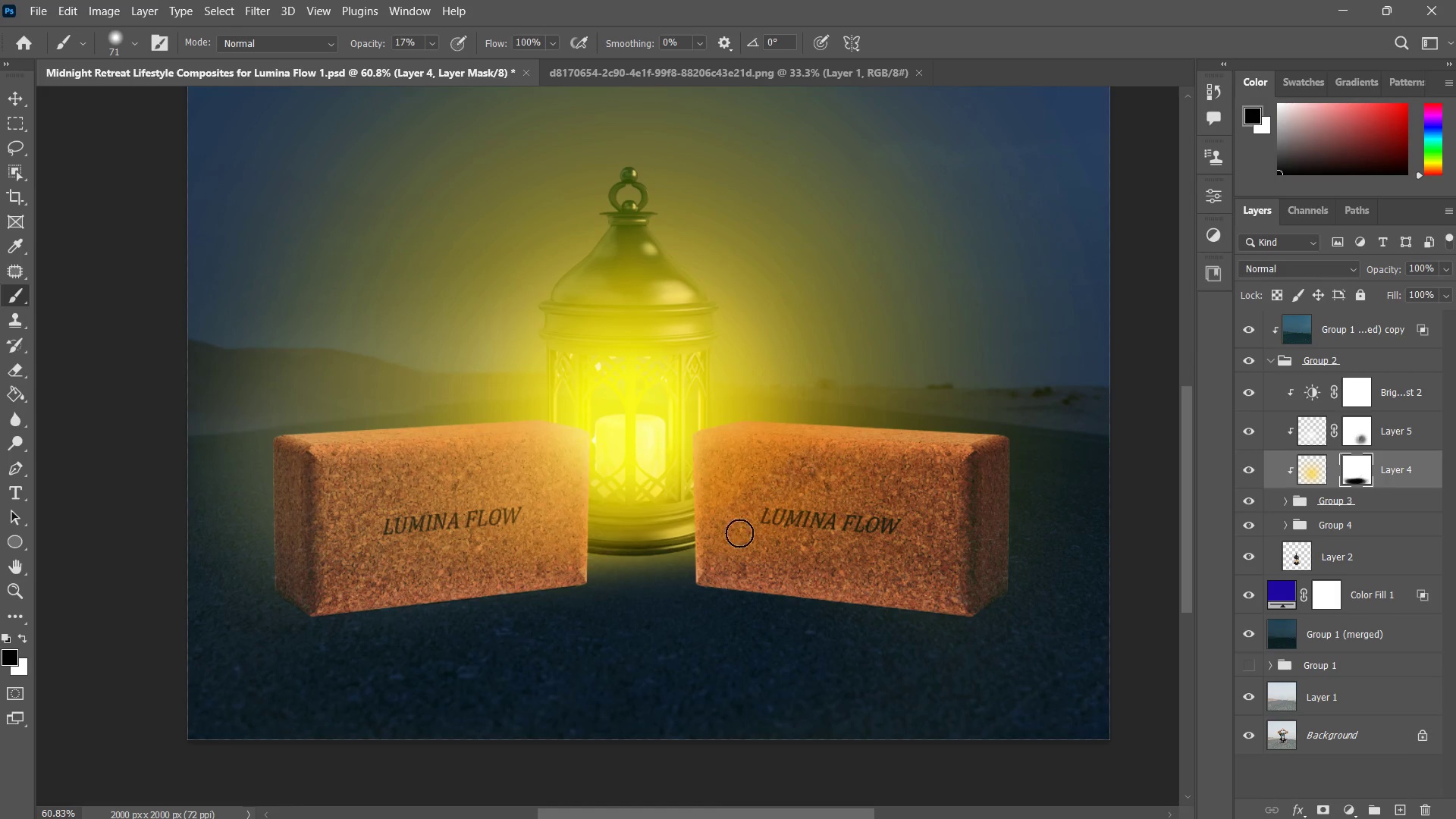 
triple_click([731, 544])
 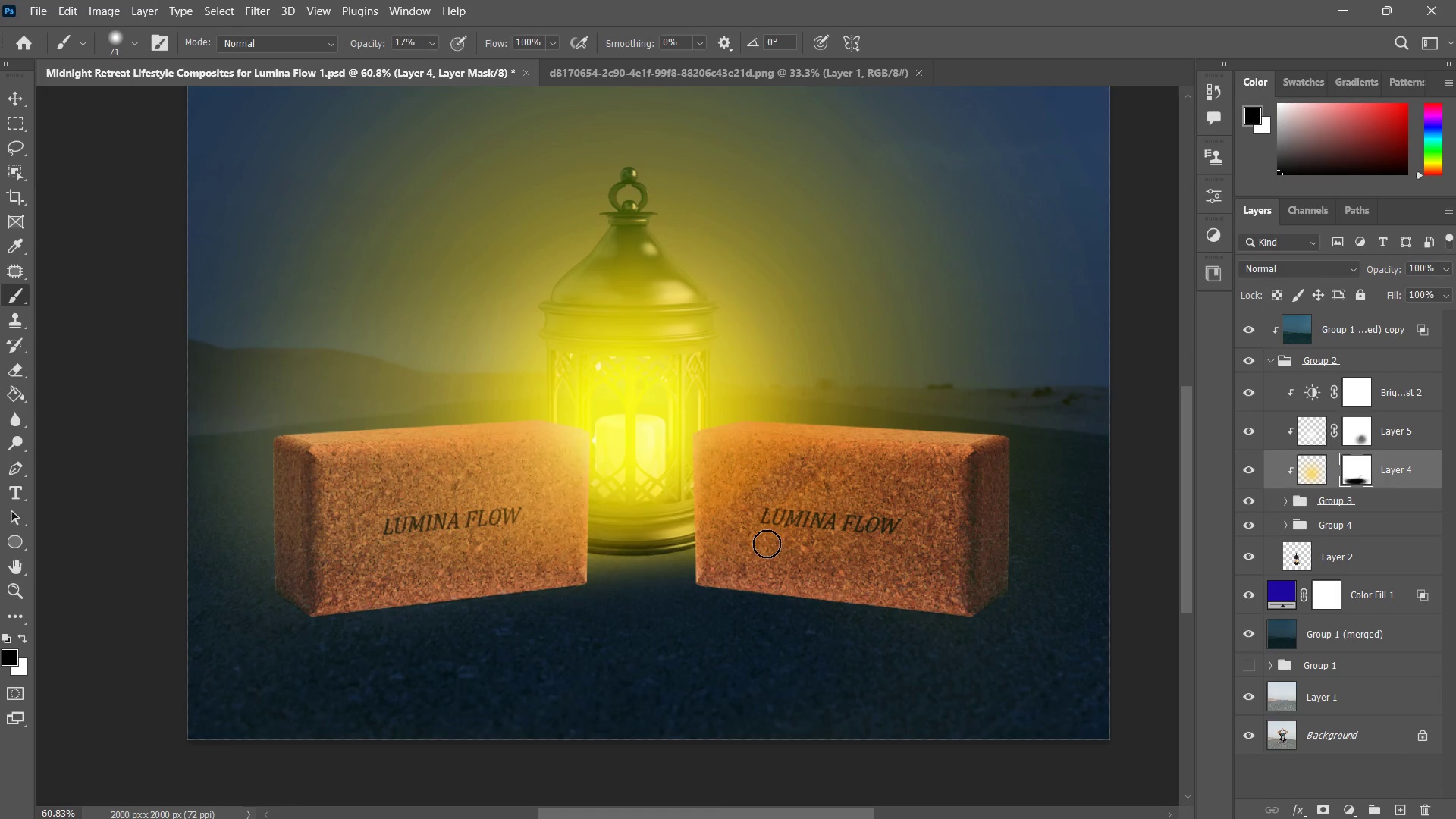 
hold_key(key=MetaLeft, duration=0.69)
 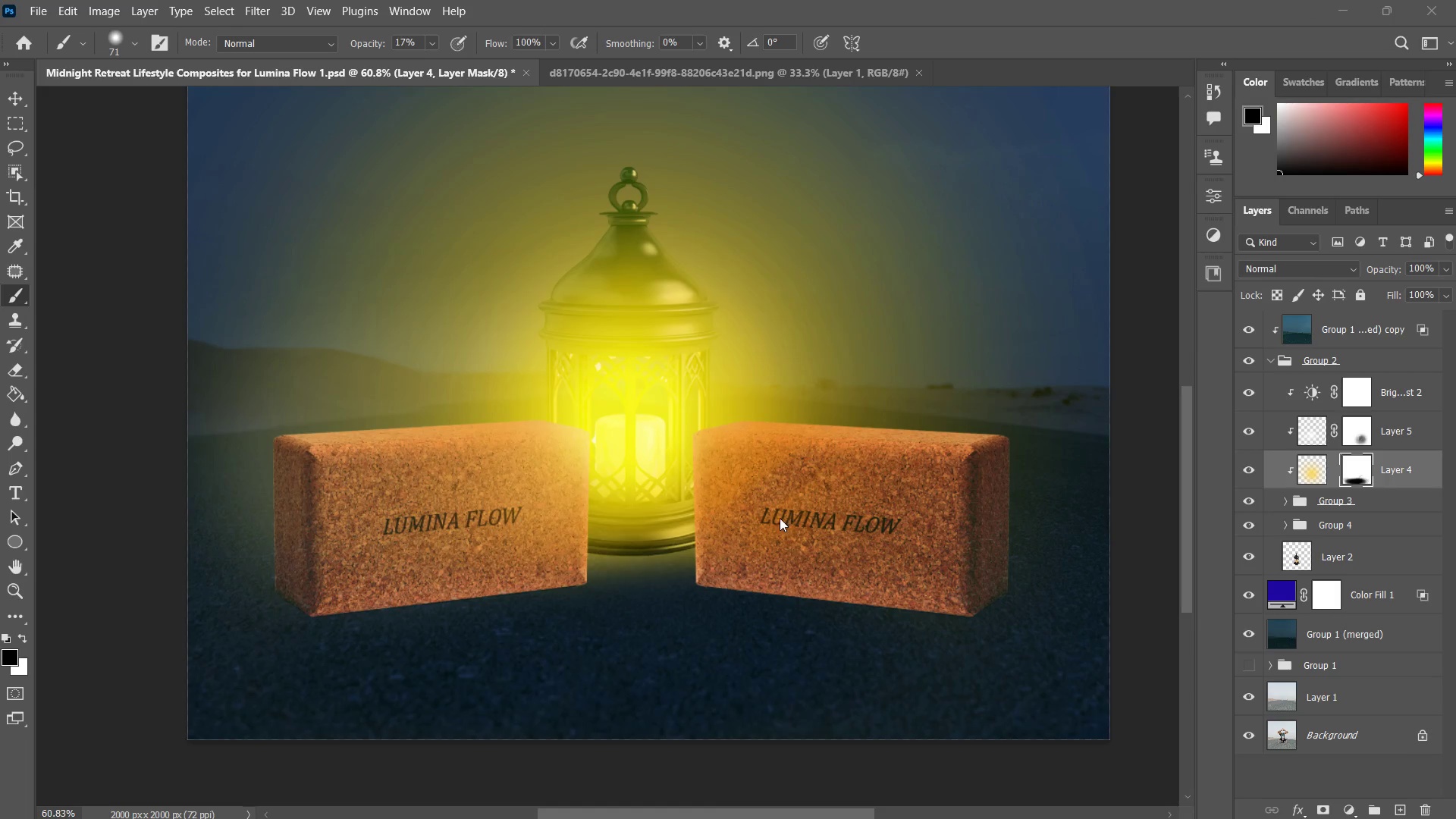 
left_click([775, 516])
 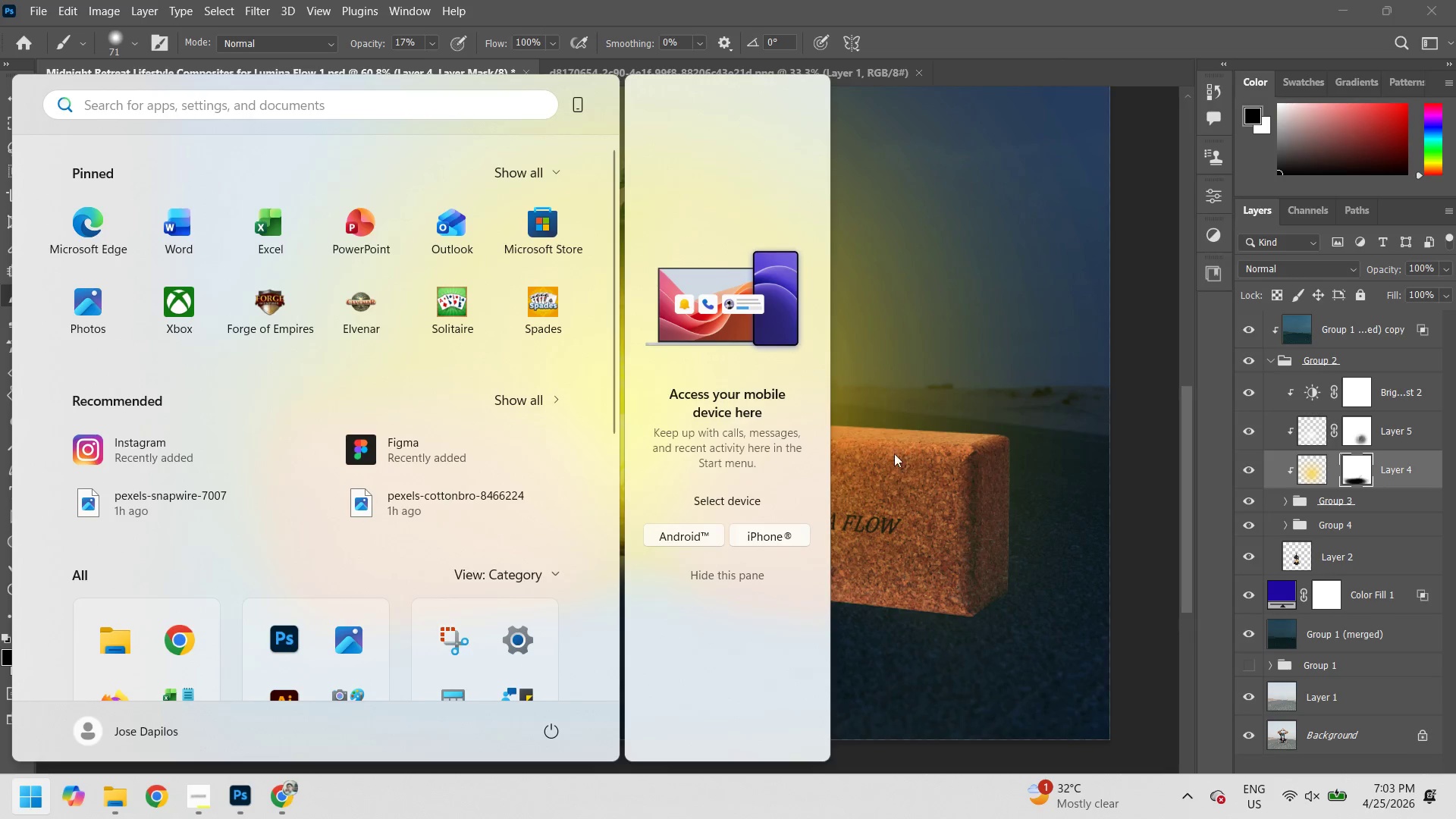 
left_click([910, 444])
 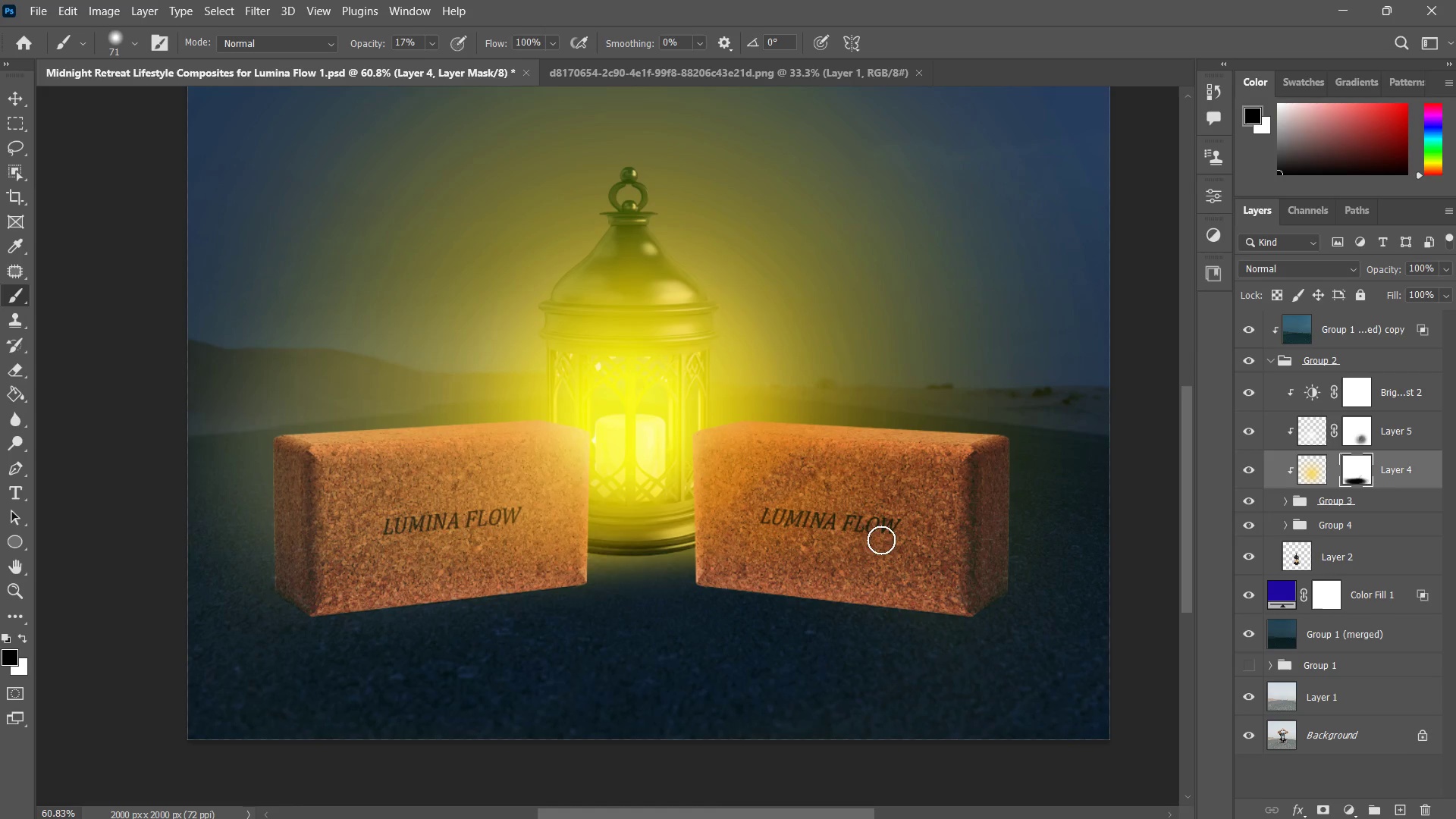 
hold_key(key=AltLeft, duration=0.58)
 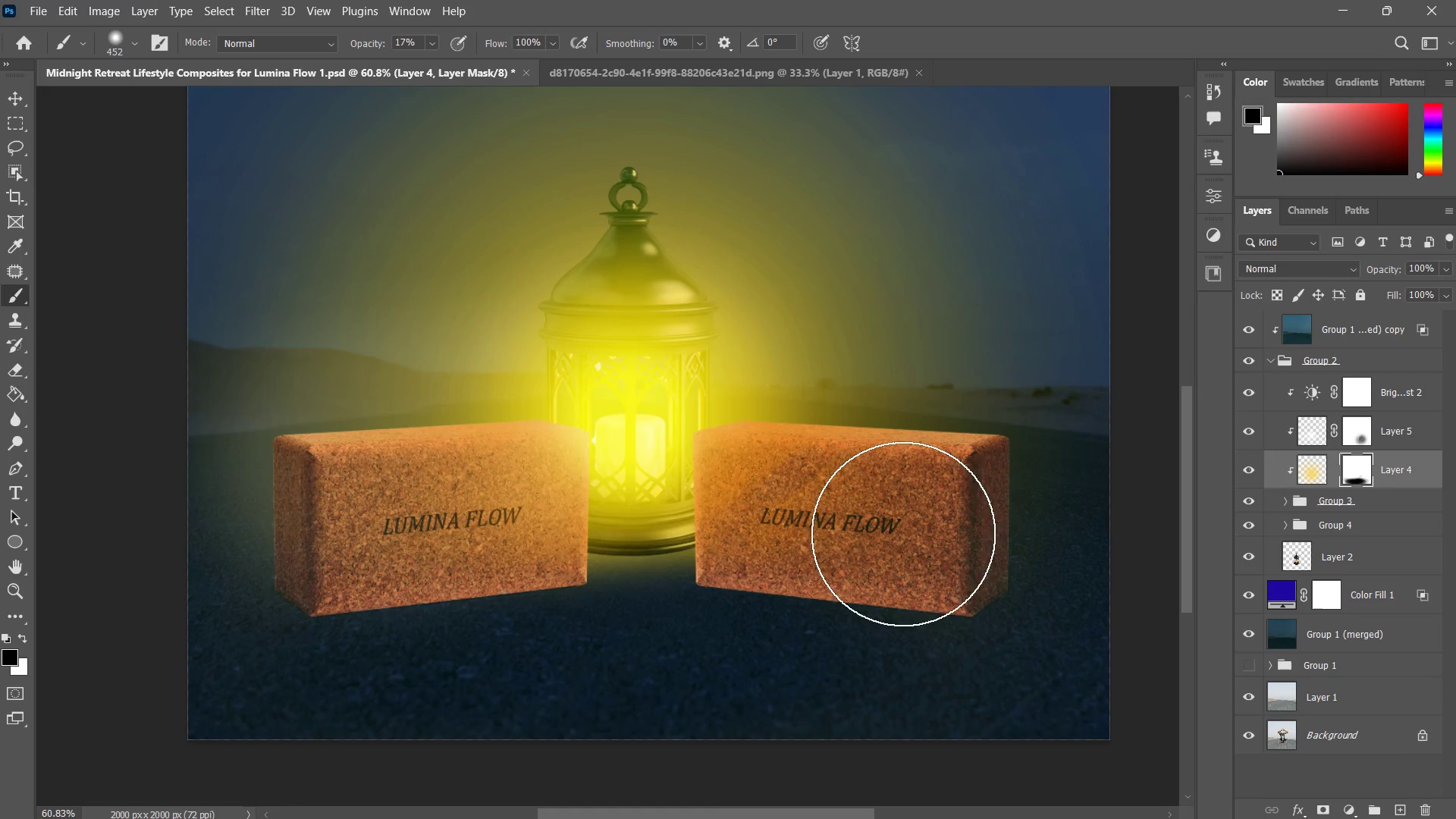 
left_click_drag(start_coordinate=[893, 535], to_coordinate=[863, 544])
 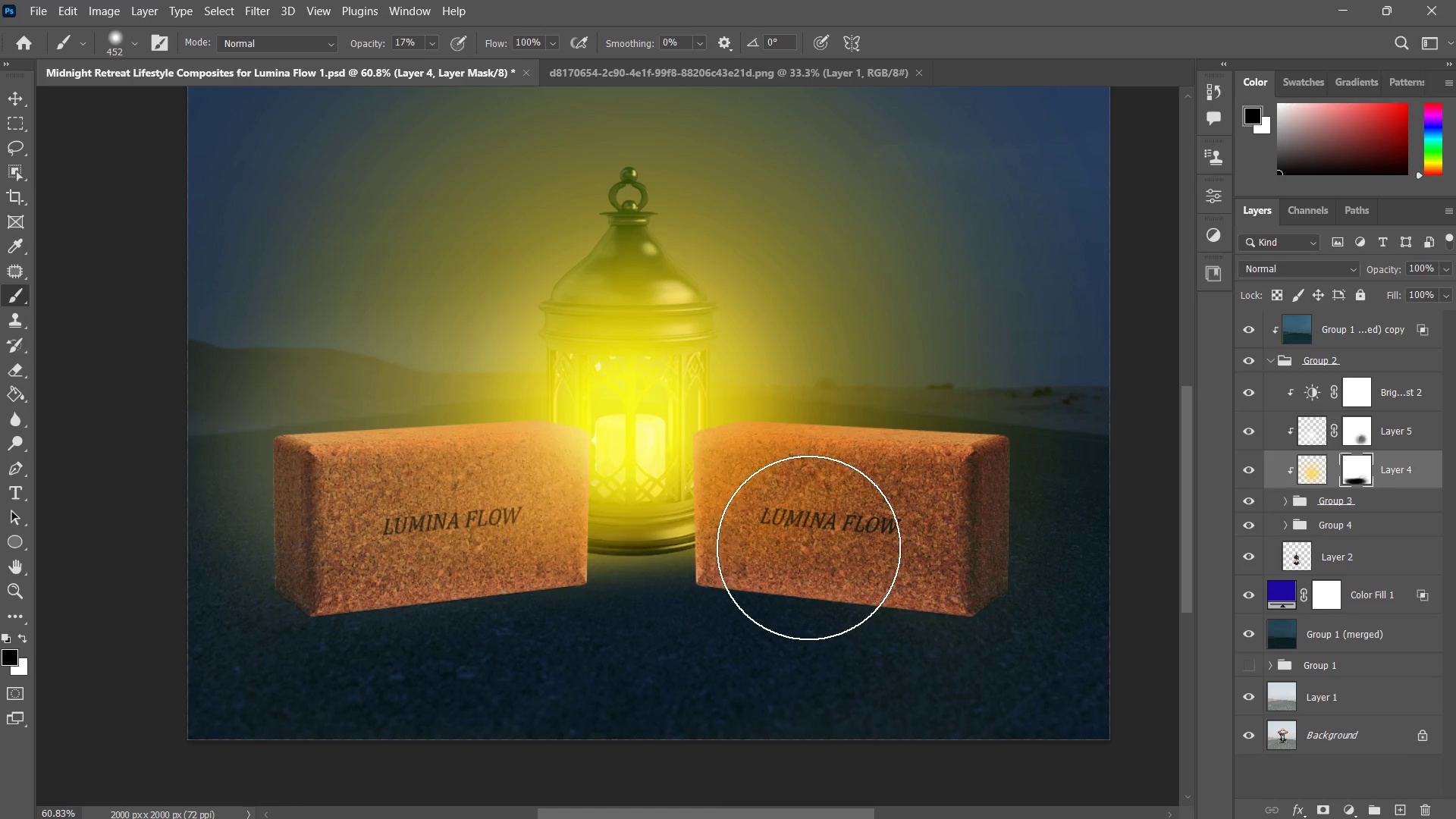 
double_click([808, 548])
 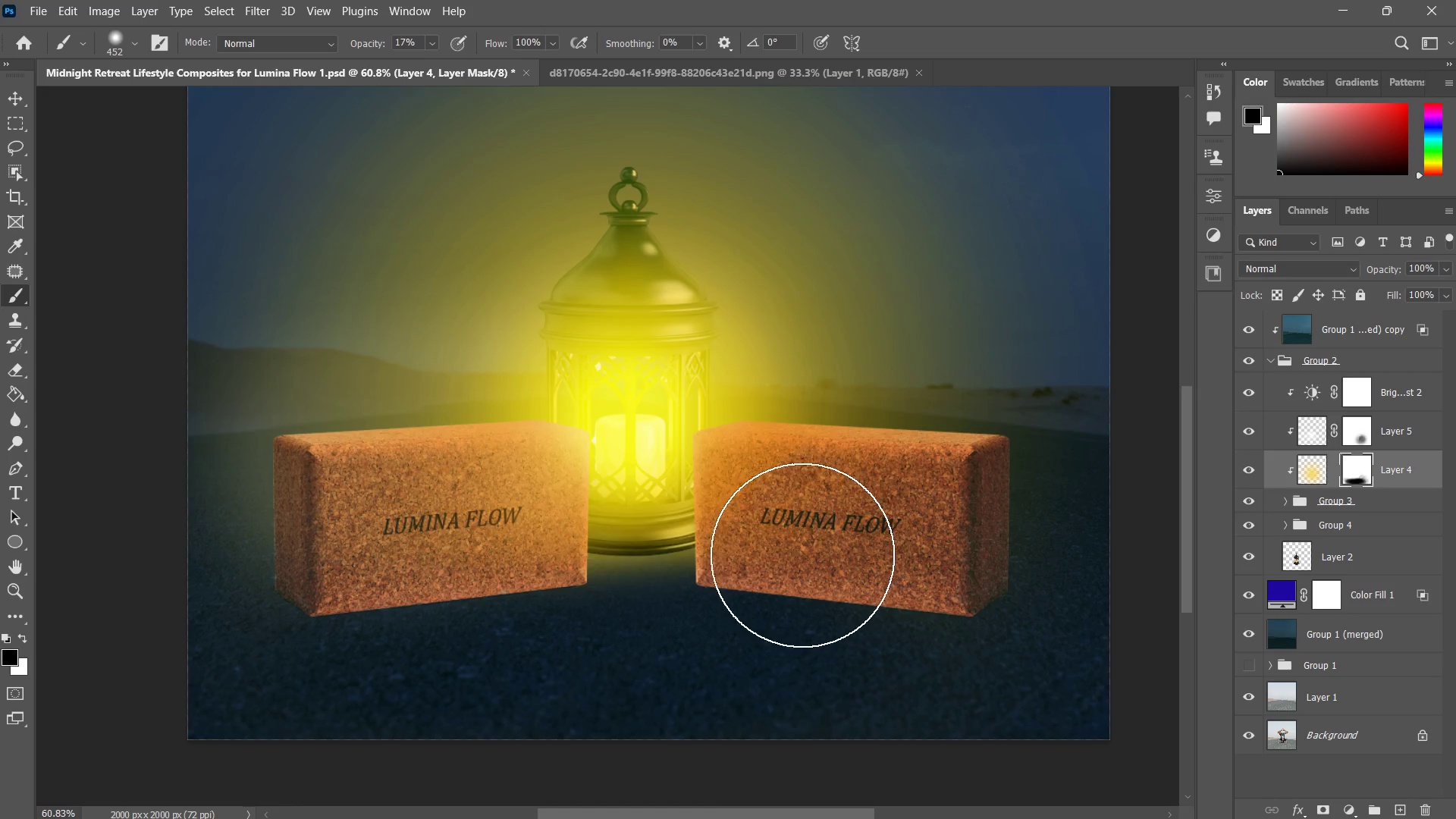 
left_click_drag(start_coordinate=[870, 508], to_coordinate=[767, 578])
 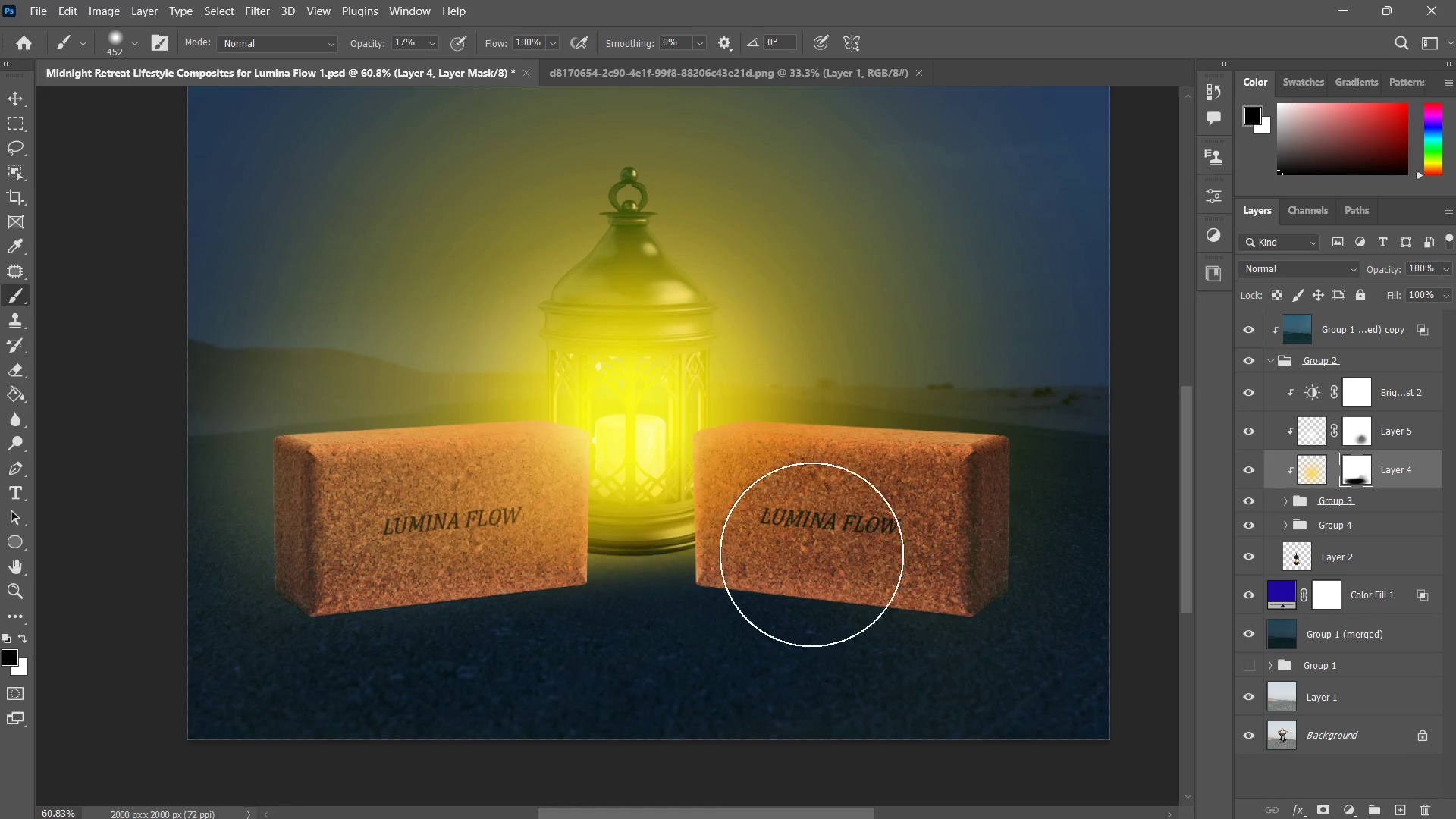 
left_click_drag(start_coordinate=[865, 507], to_coordinate=[730, 615])
 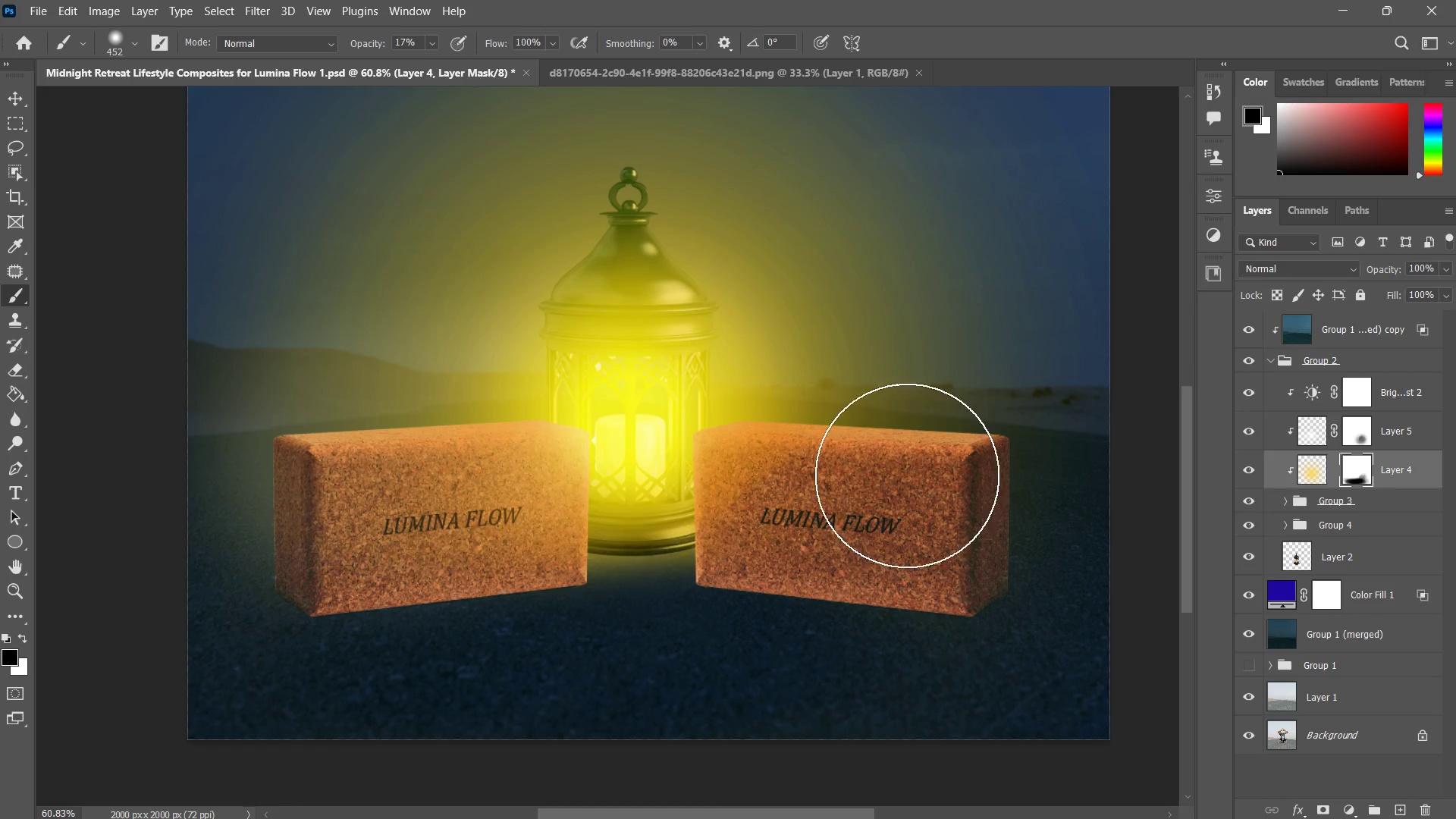 
left_click_drag(start_coordinate=[902, 472], to_coordinate=[738, 538])
 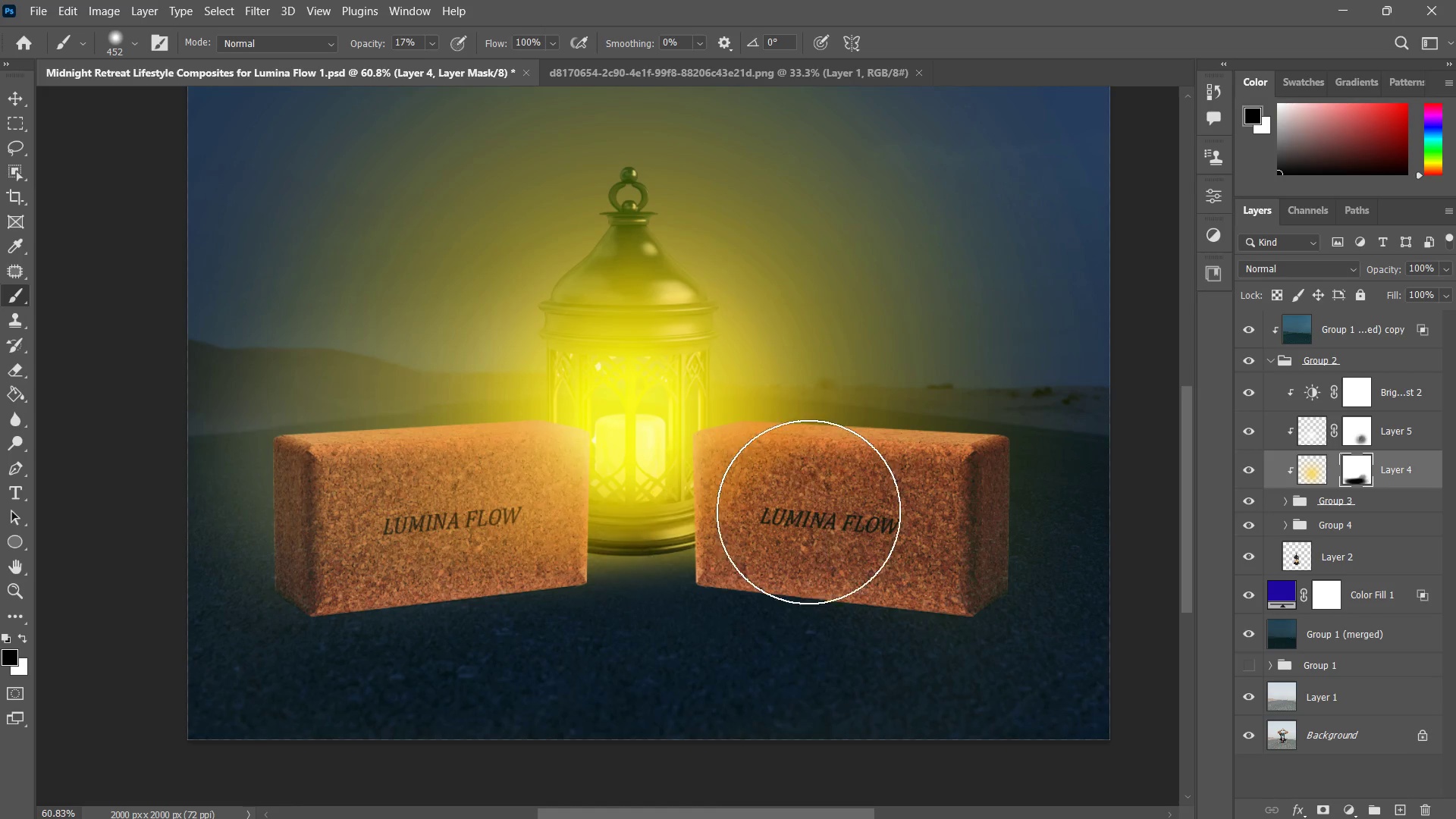 
left_click_drag(start_coordinate=[808, 512], to_coordinate=[739, 582])
 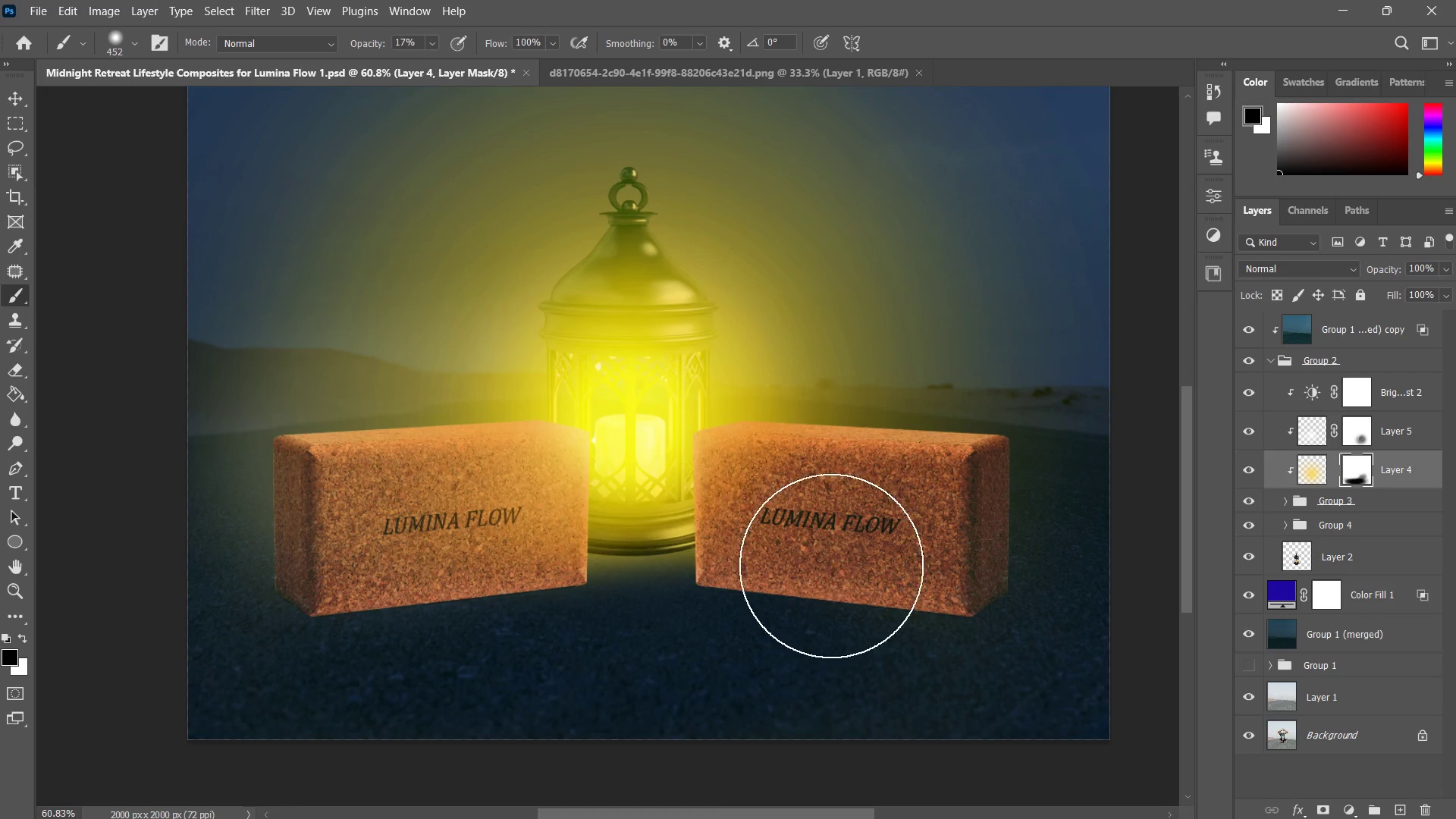 
left_click_drag(start_coordinate=[842, 474], to_coordinate=[974, 473])
 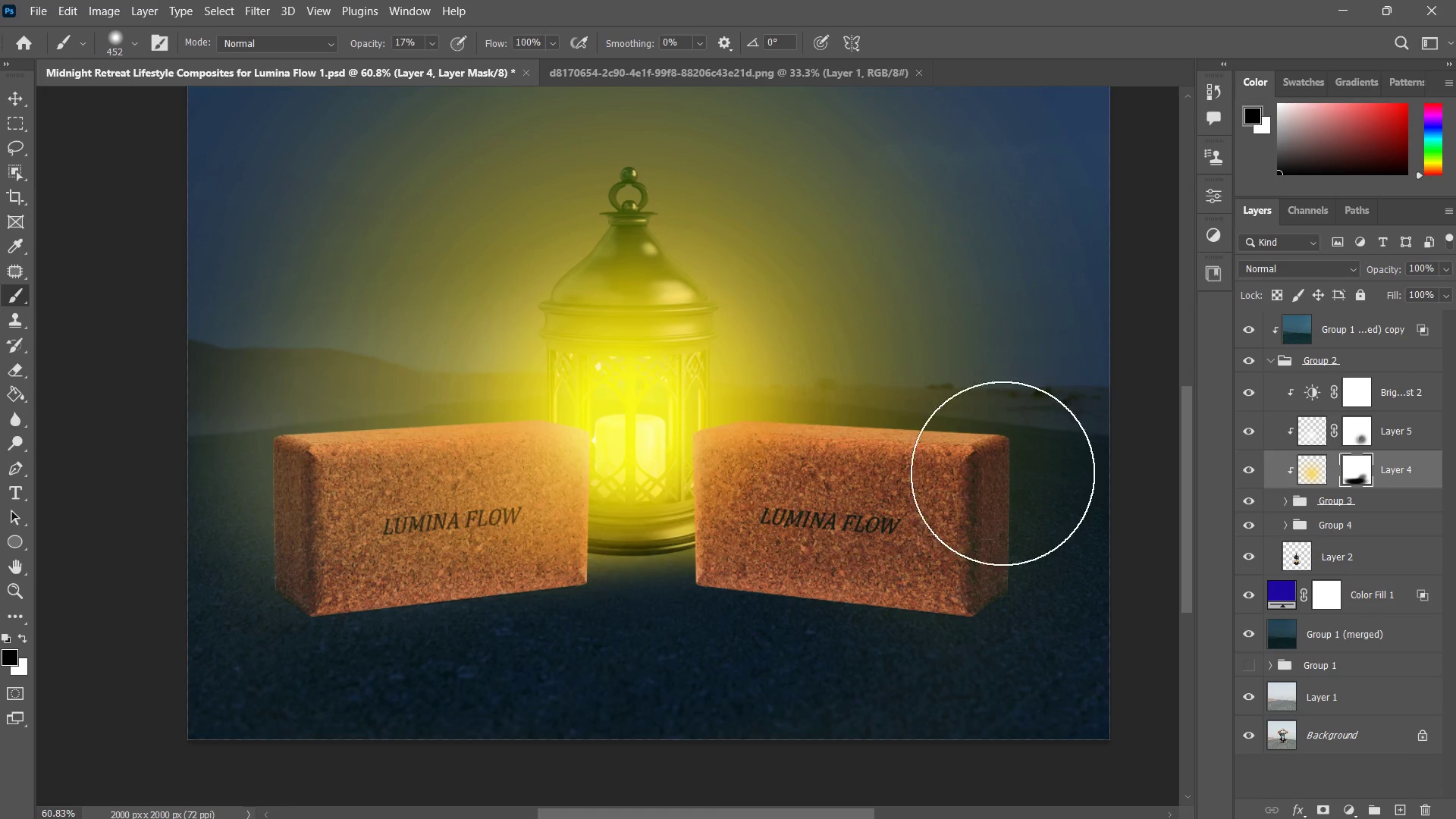 
left_click_drag(start_coordinate=[901, 453], to_coordinate=[991, 458])
 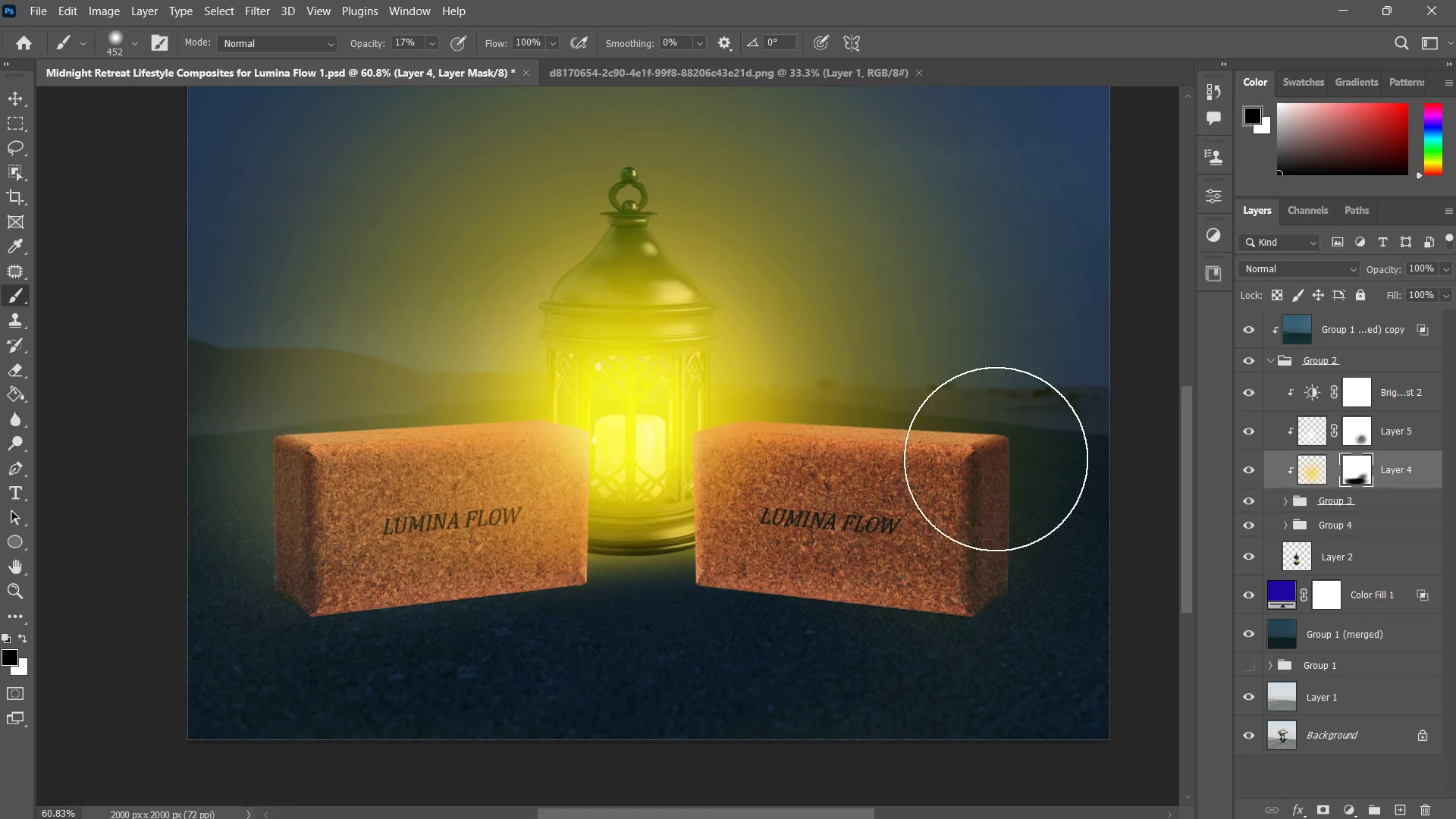 
left_click_drag(start_coordinate=[990, 467], to_coordinate=[859, 601])
 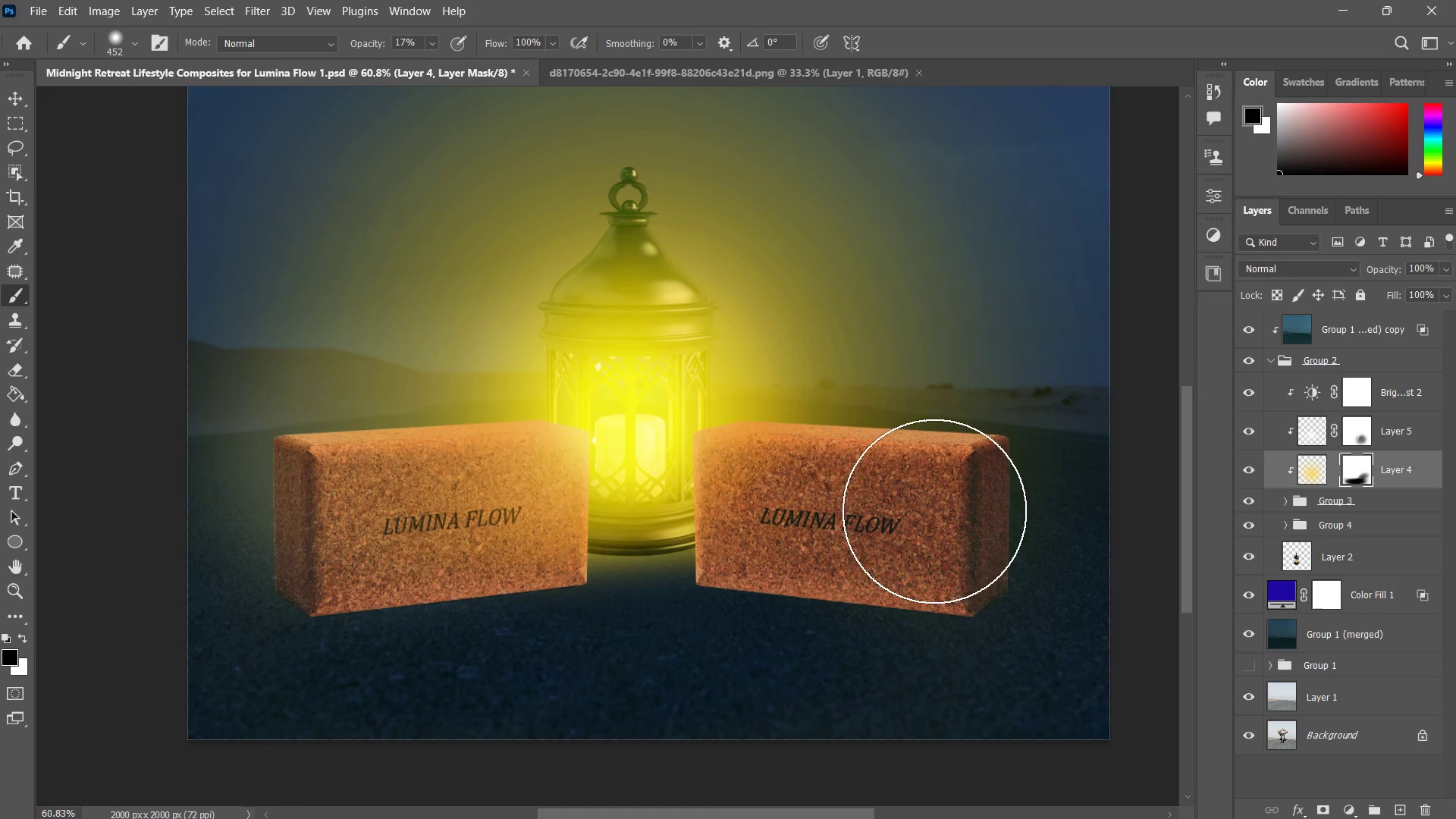 
left_click_drag(start_coordinate=[910, 526], to_coordinate=[699, 594])
 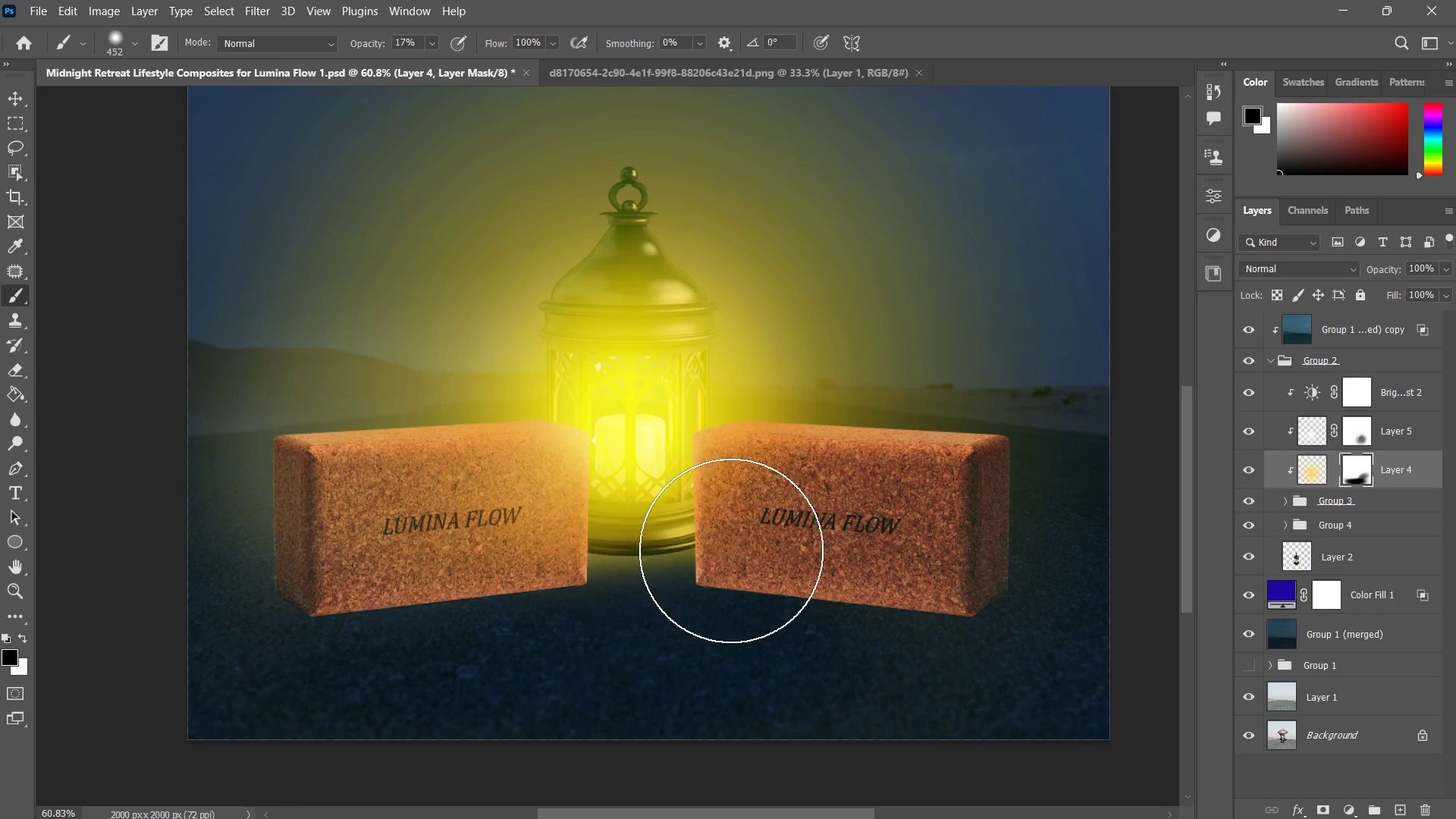 
left_click_drag(start_coordinate=[713, 550], to_coordinate=[551, 581])
 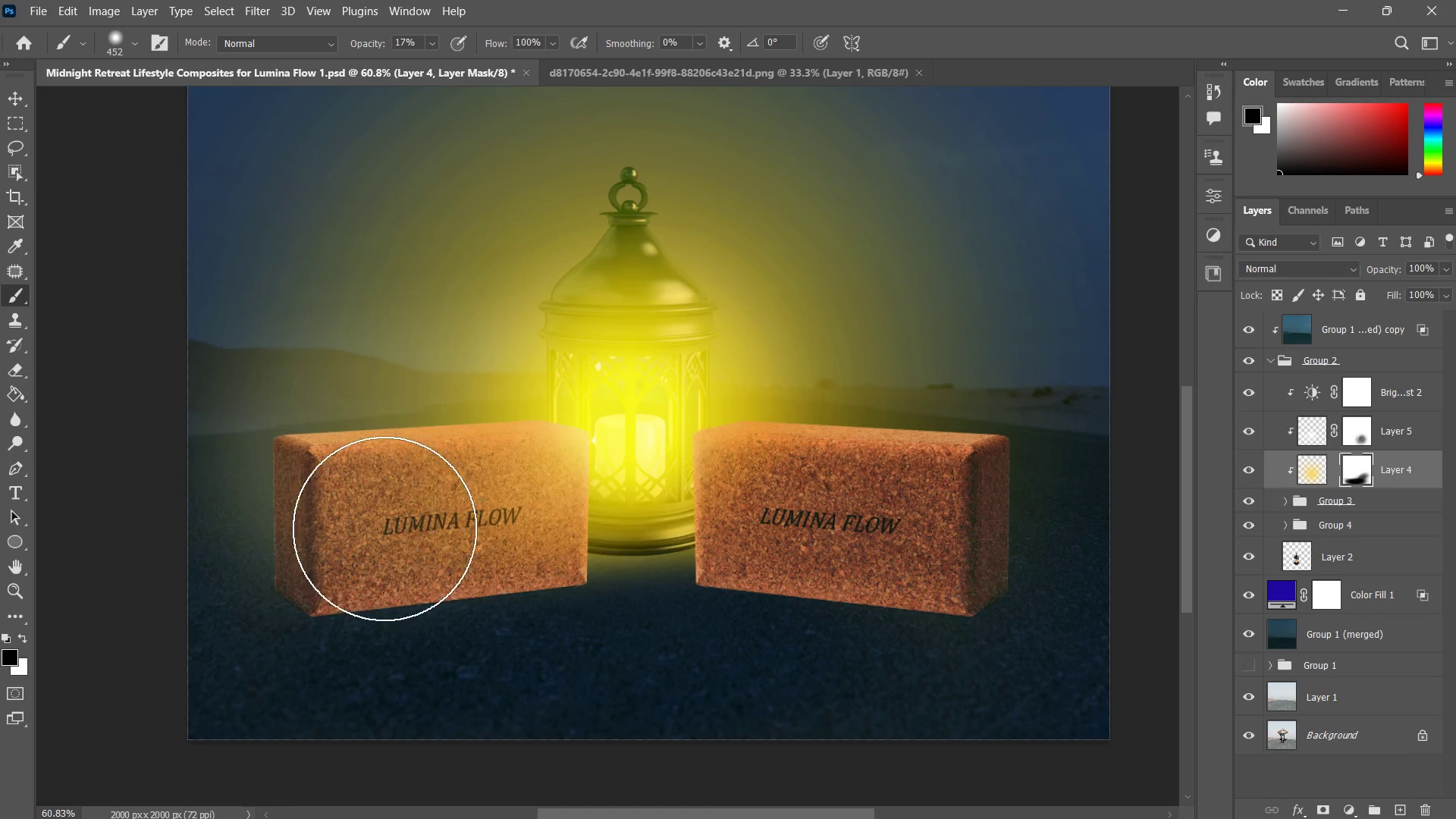 
left_click_drag(start_coordinate=[465, 513], to_coordinate=[283, 522])
 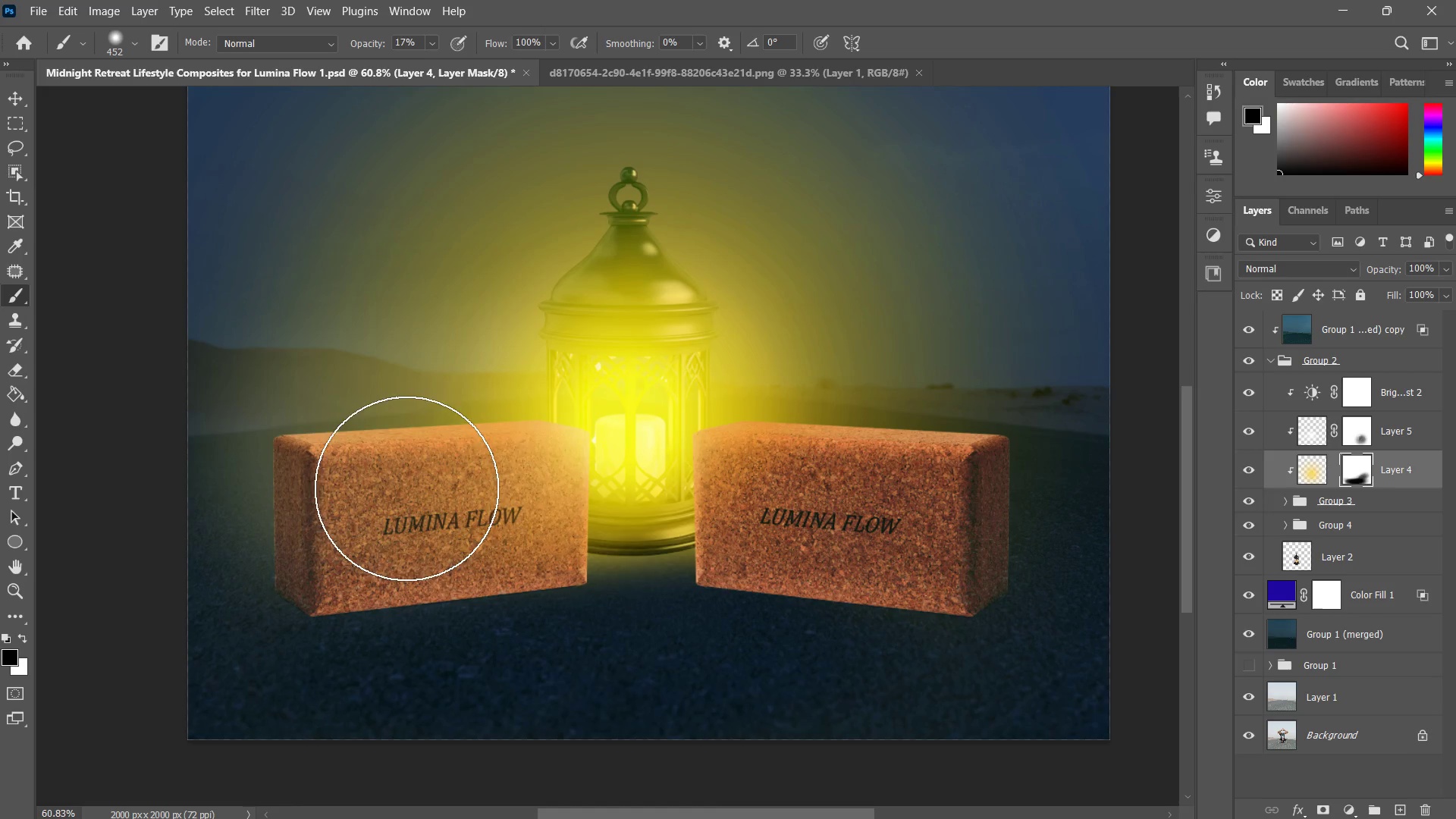 
left_click_drag(start_coordinate=[446, 495], to_coordinate=[324, 460])
 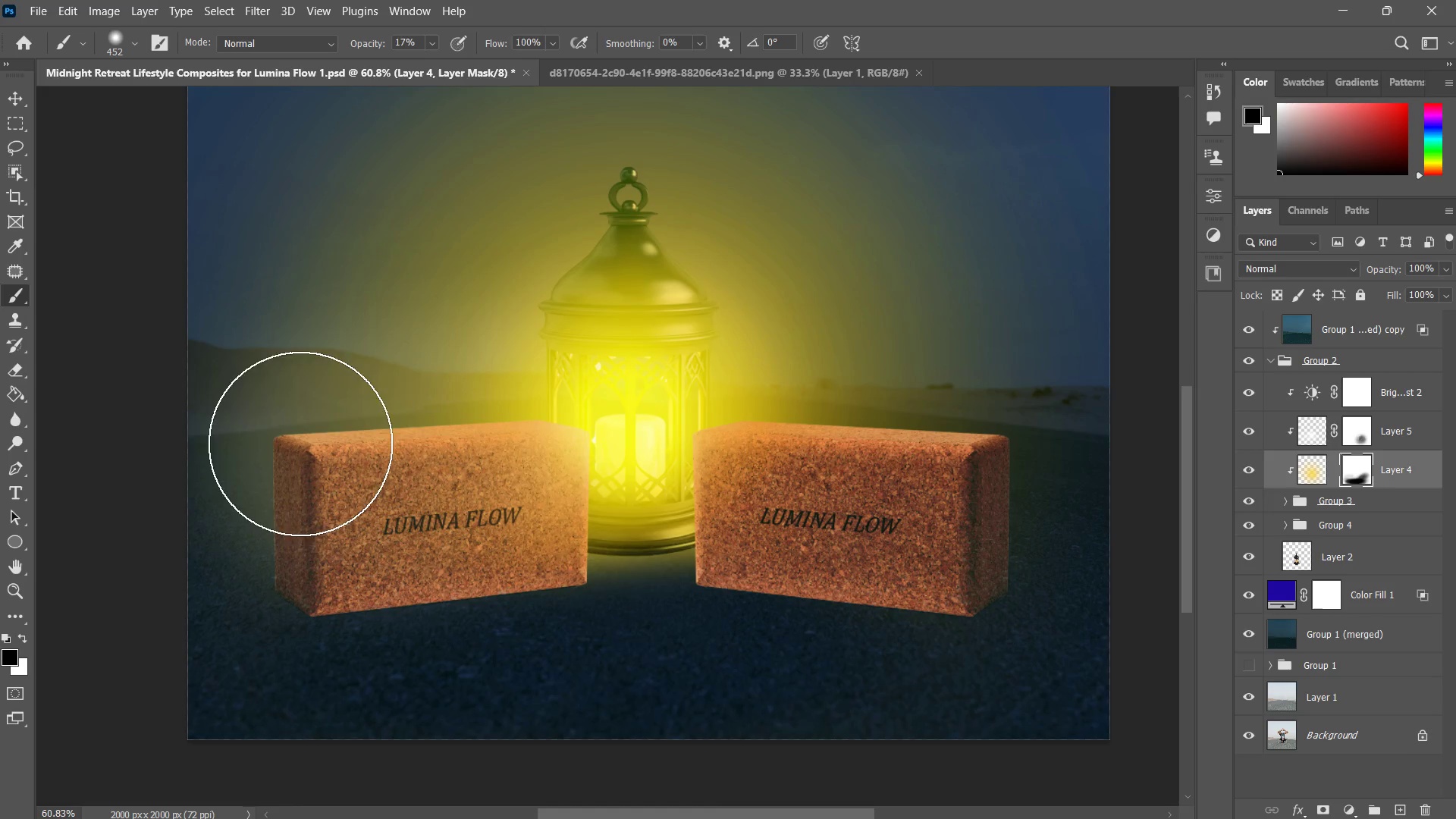 
left_click_drag(start_coordinate=[306, 444], to_coordinate=[499, 567])
 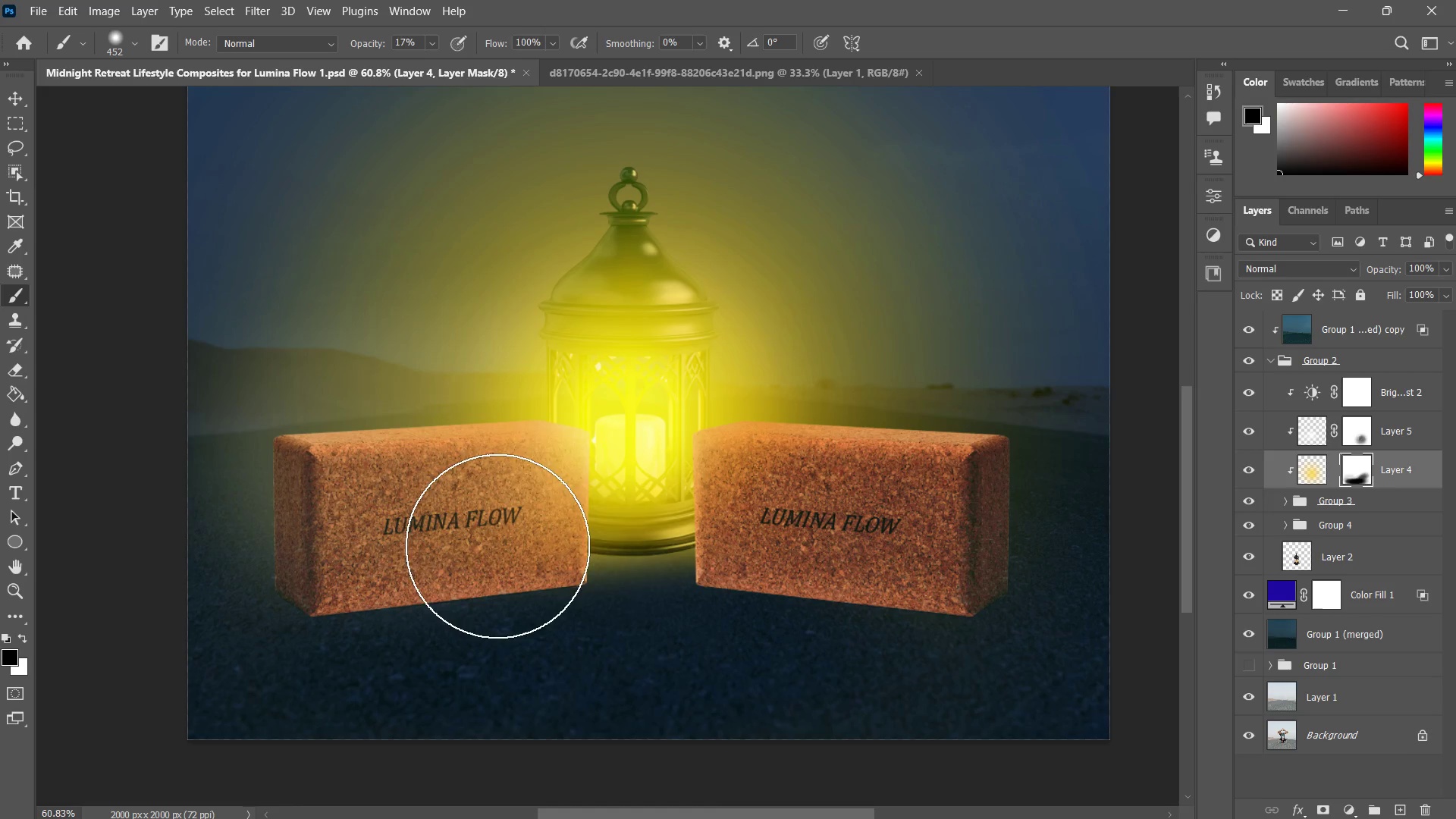 
left_click_drag(start_coordinate=[420, 477], to_coordinate=[571, 567])
 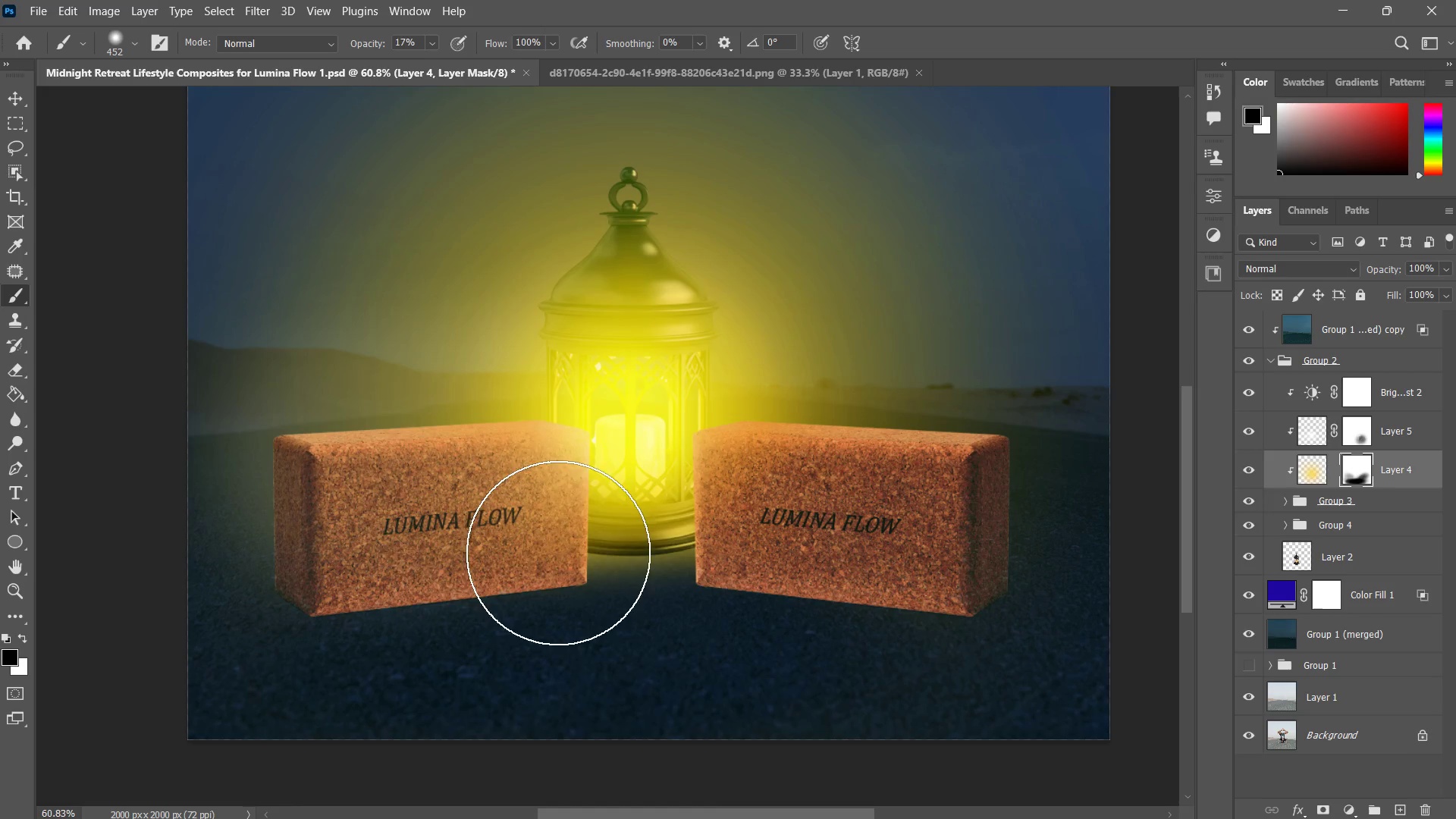 
left_click_drag(start_coordinate=[459, 497], to_coordinate=[564, 554])
 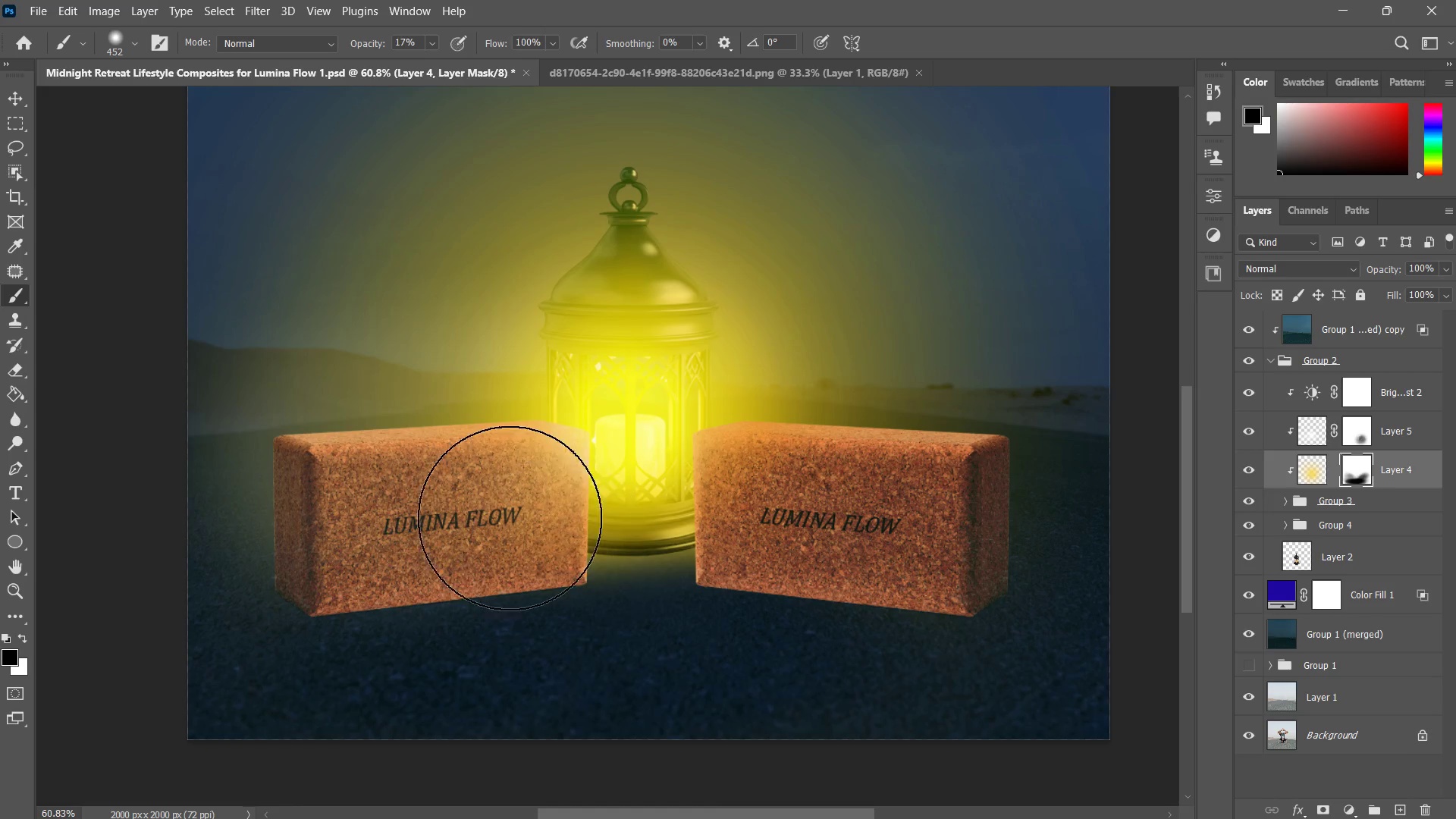 
left_click_drag(start_coordinate=[451, 494], to_coordinate=[564, 544])
 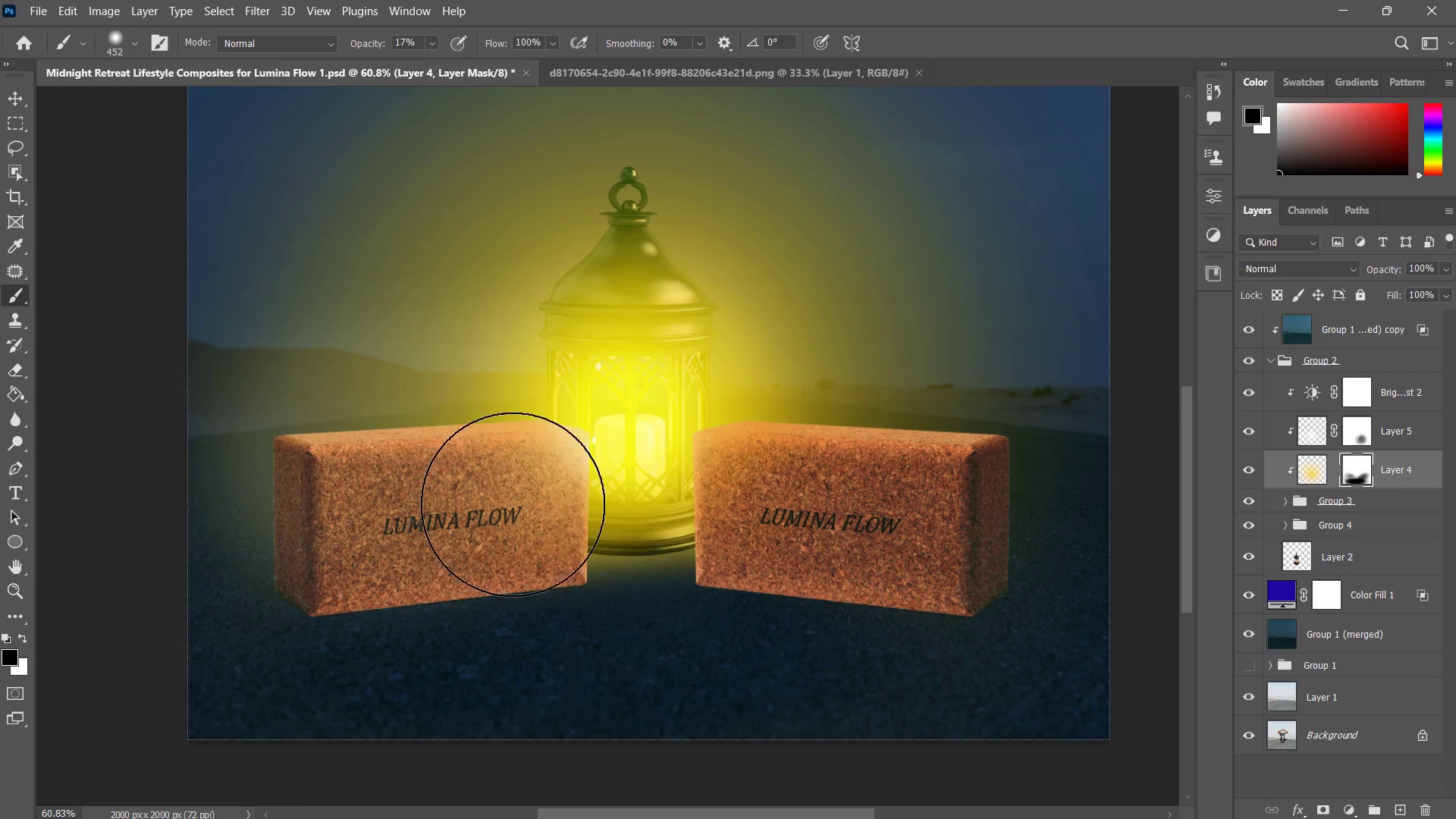 
left_click_drag(start_coordinate=[494, 493], to_coordinate=[585, 546])
 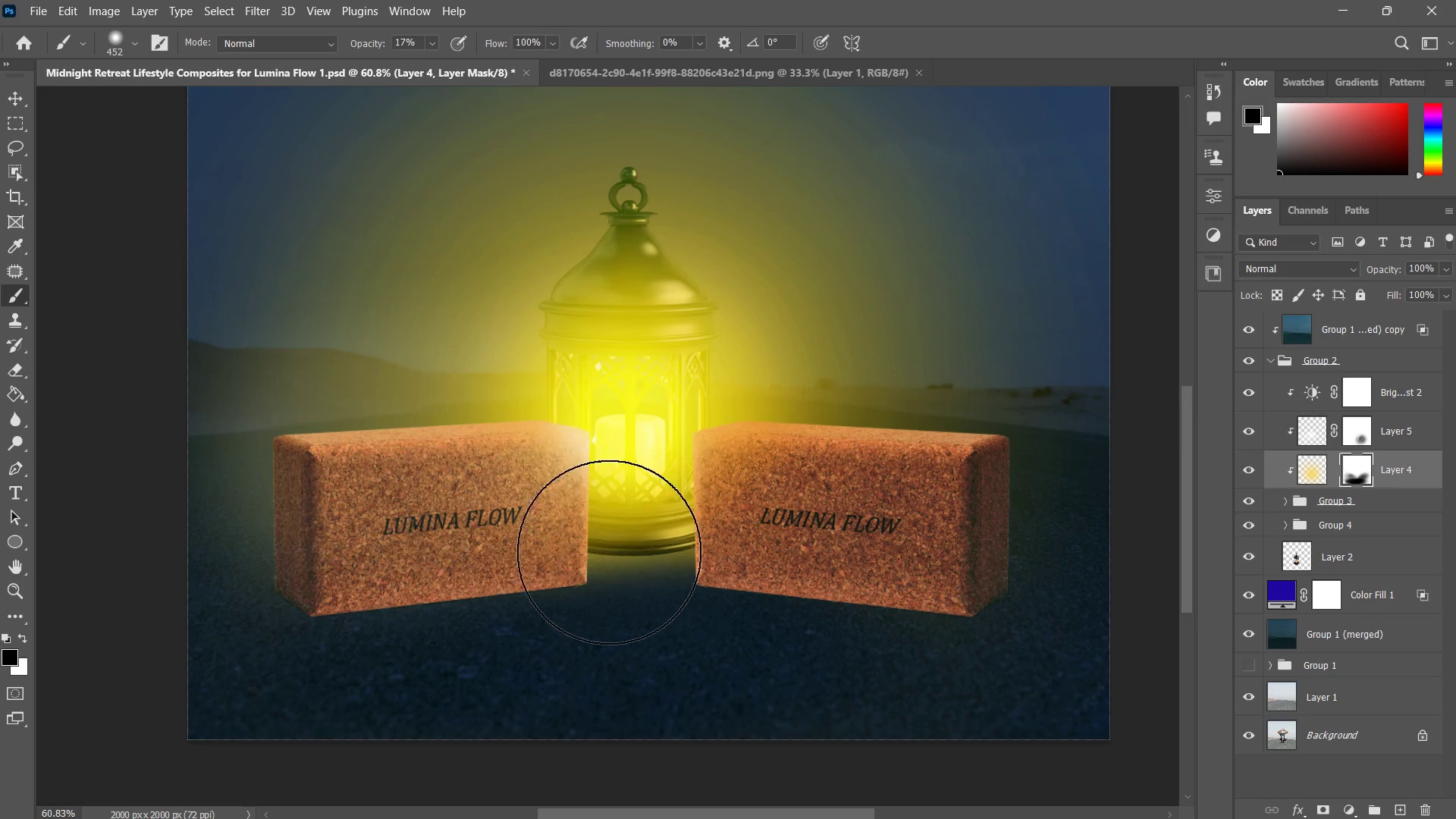 
left_click_drag(start_coordinate=[458, 467], to_coordinate=[557, 540])
 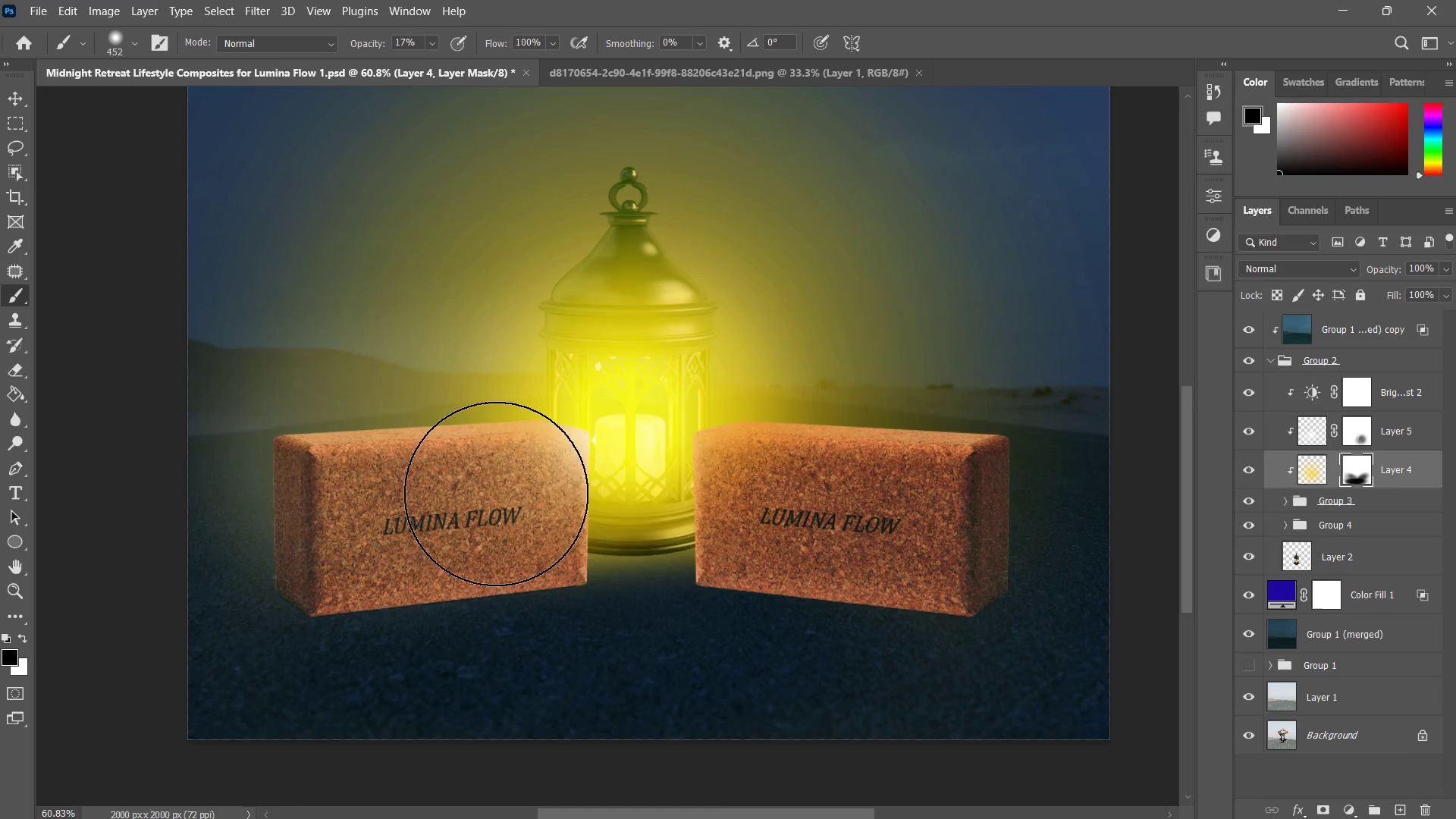 
left_click_drag(start_coordinate=[383, 466], to_coordinate=[306, 477])
 